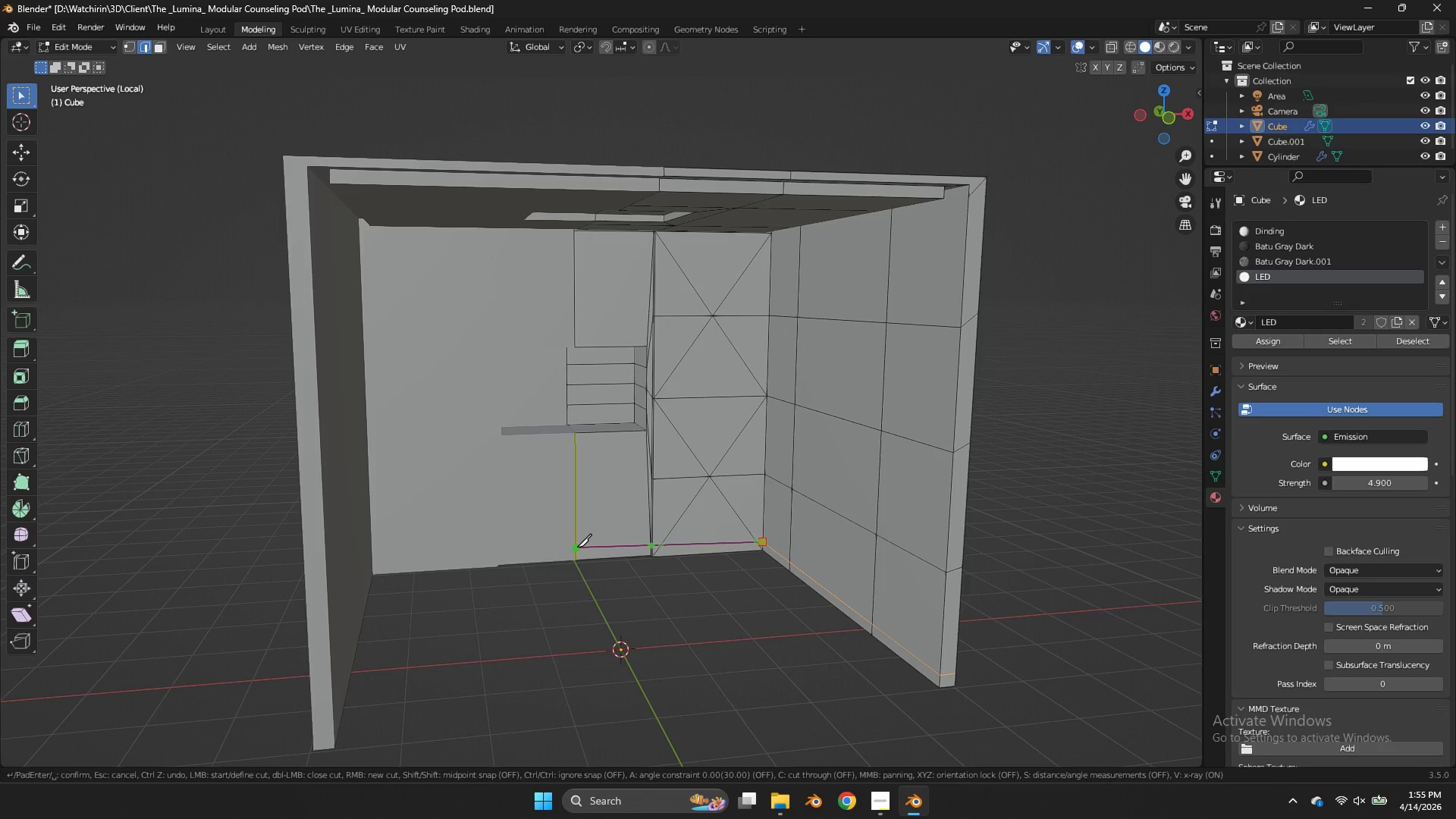 
left_click([580, 550])
 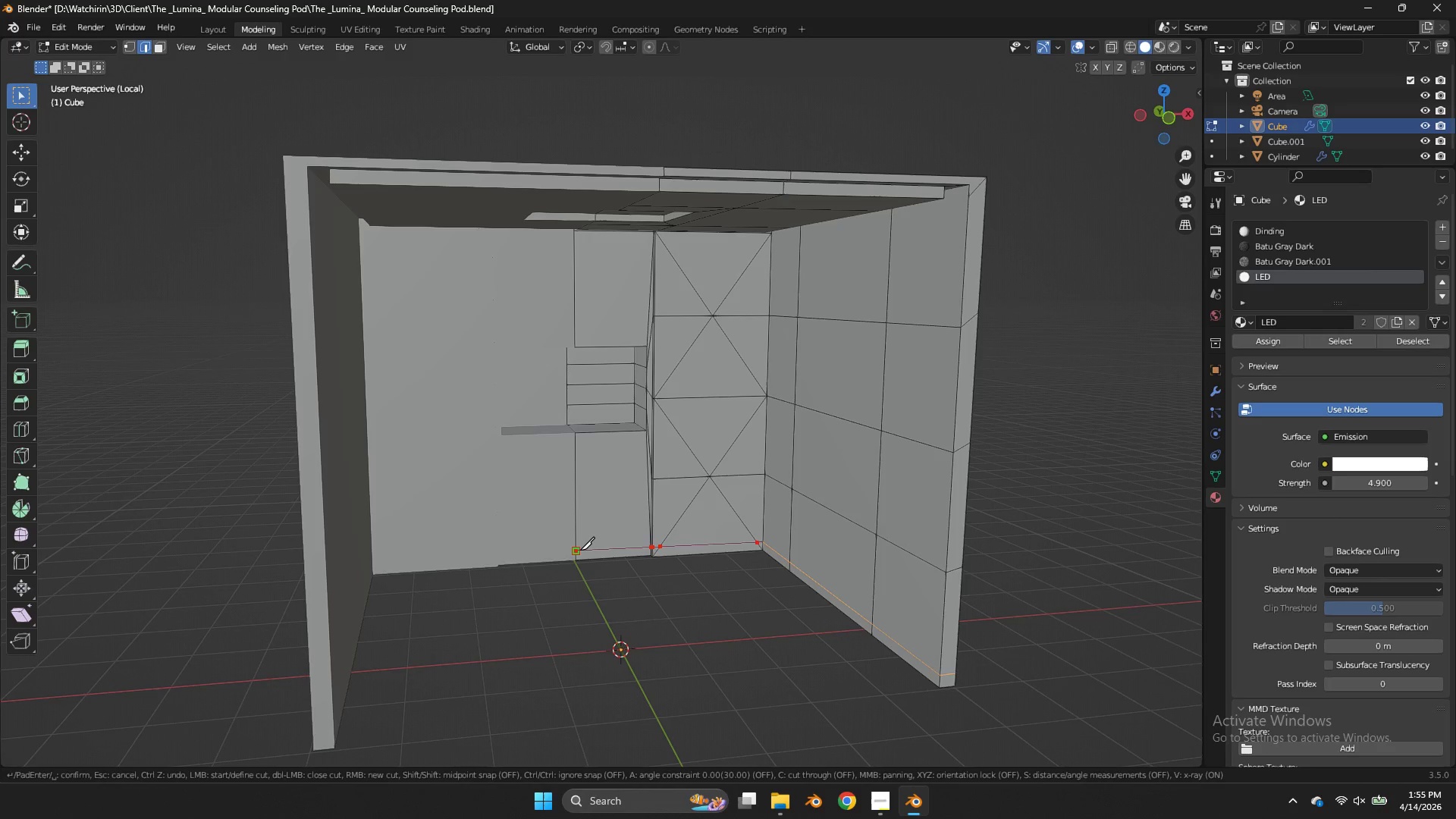 
key(Enter)
 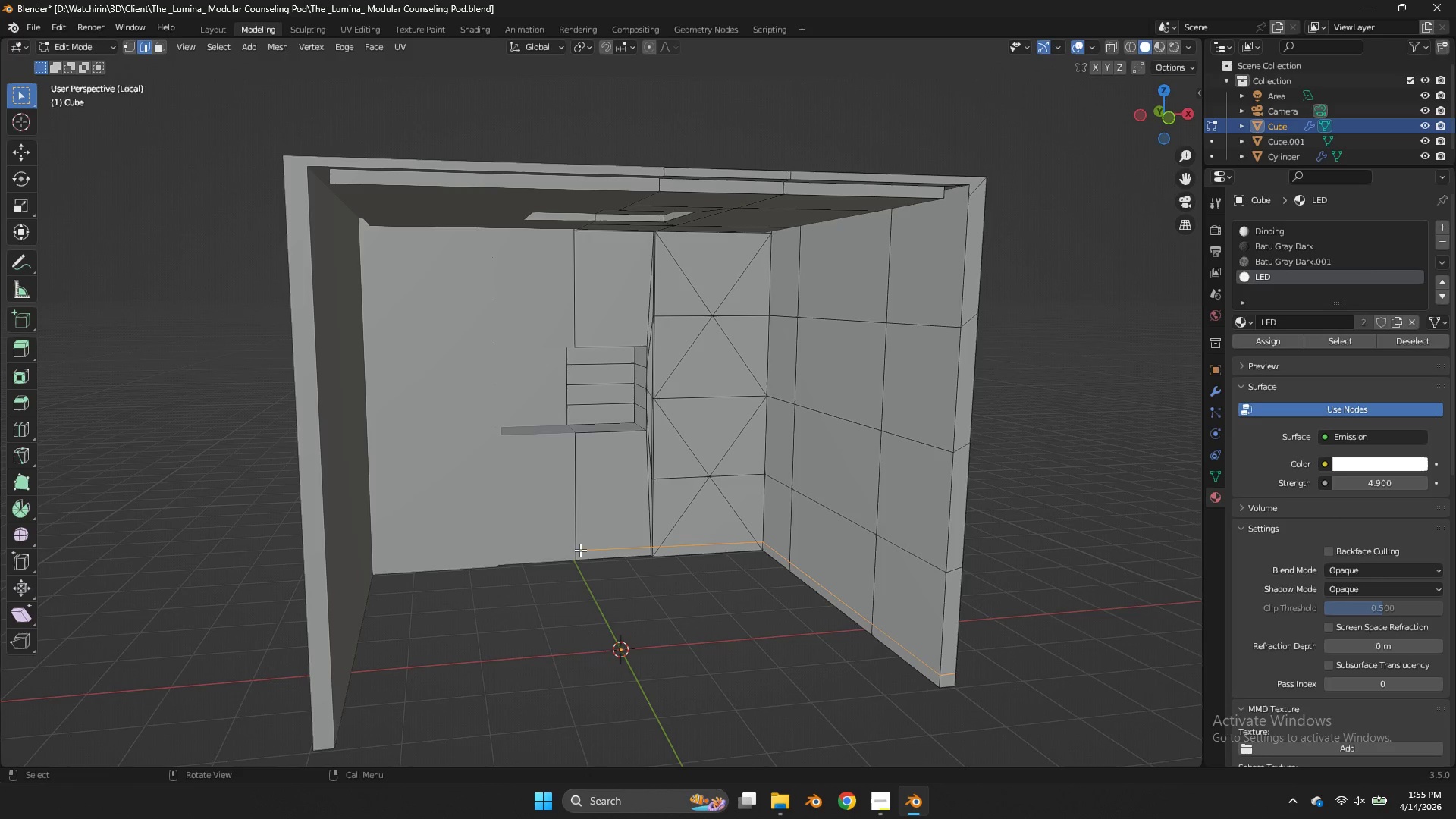 
hold_key(key=Space, duration=0.61)
 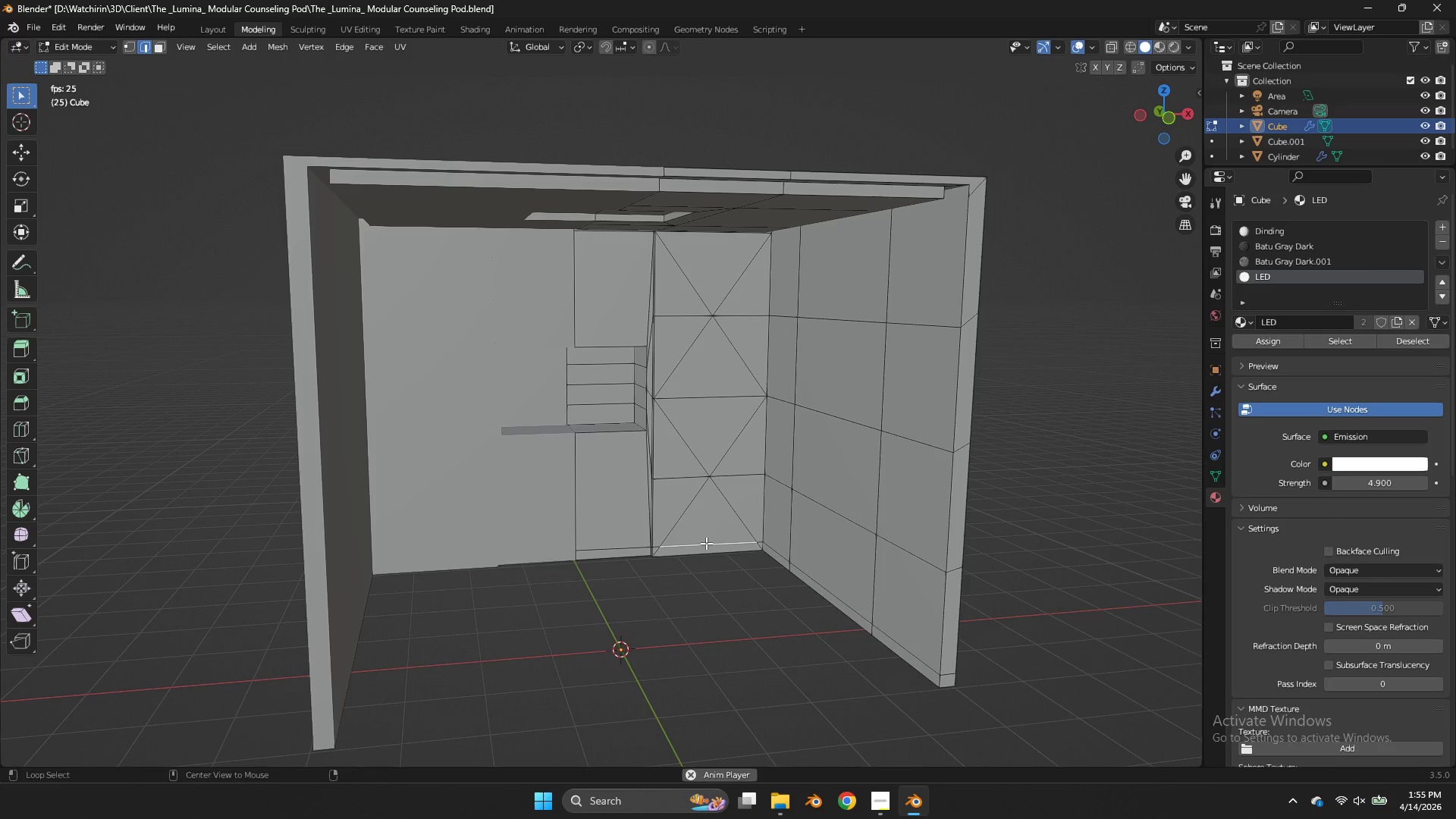 
hold_key(key=AltLeft, duration=0.56)
left_click([706, 543])
 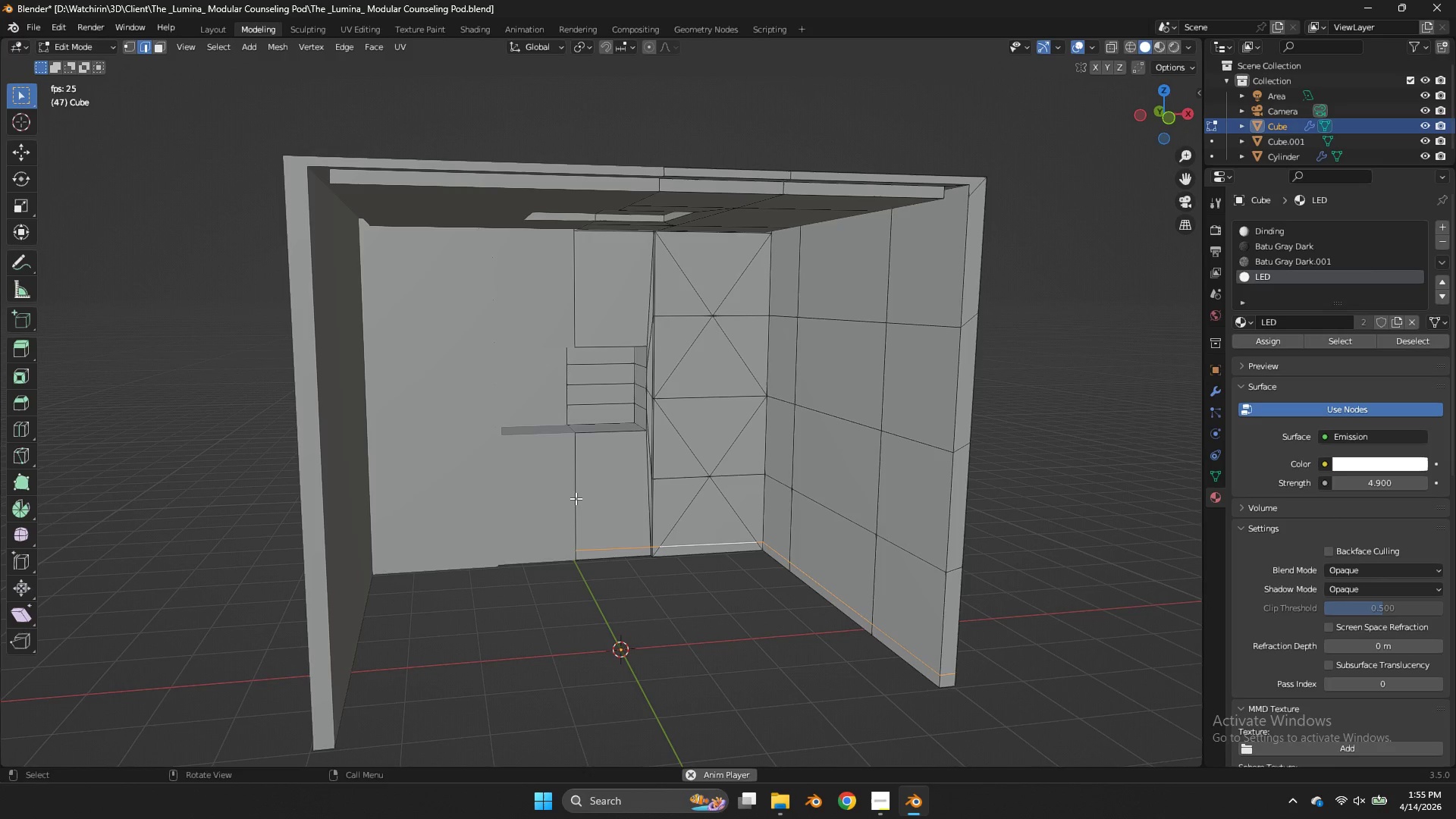 
key(Z)
 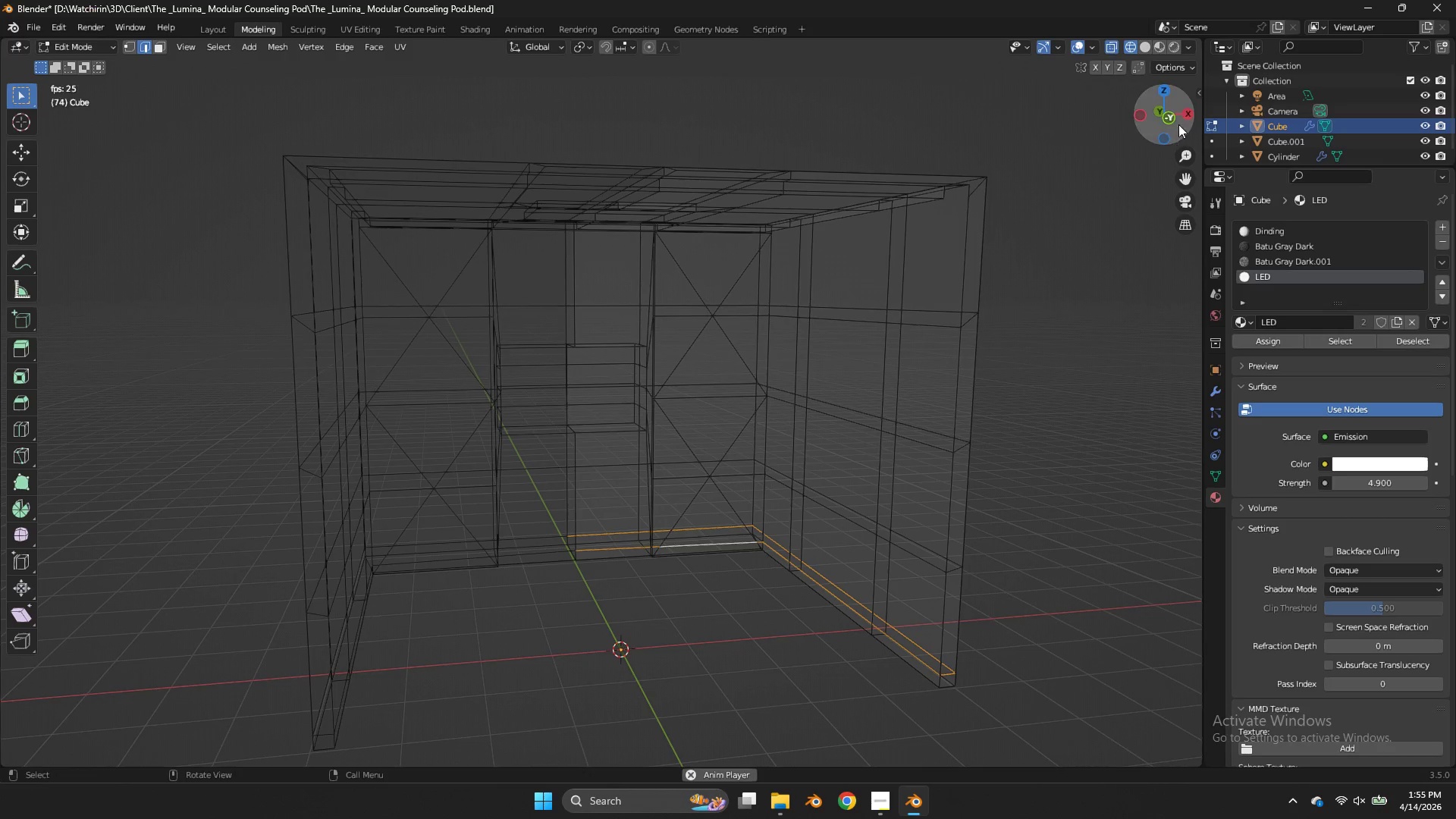 
left_click([1178, 124])
 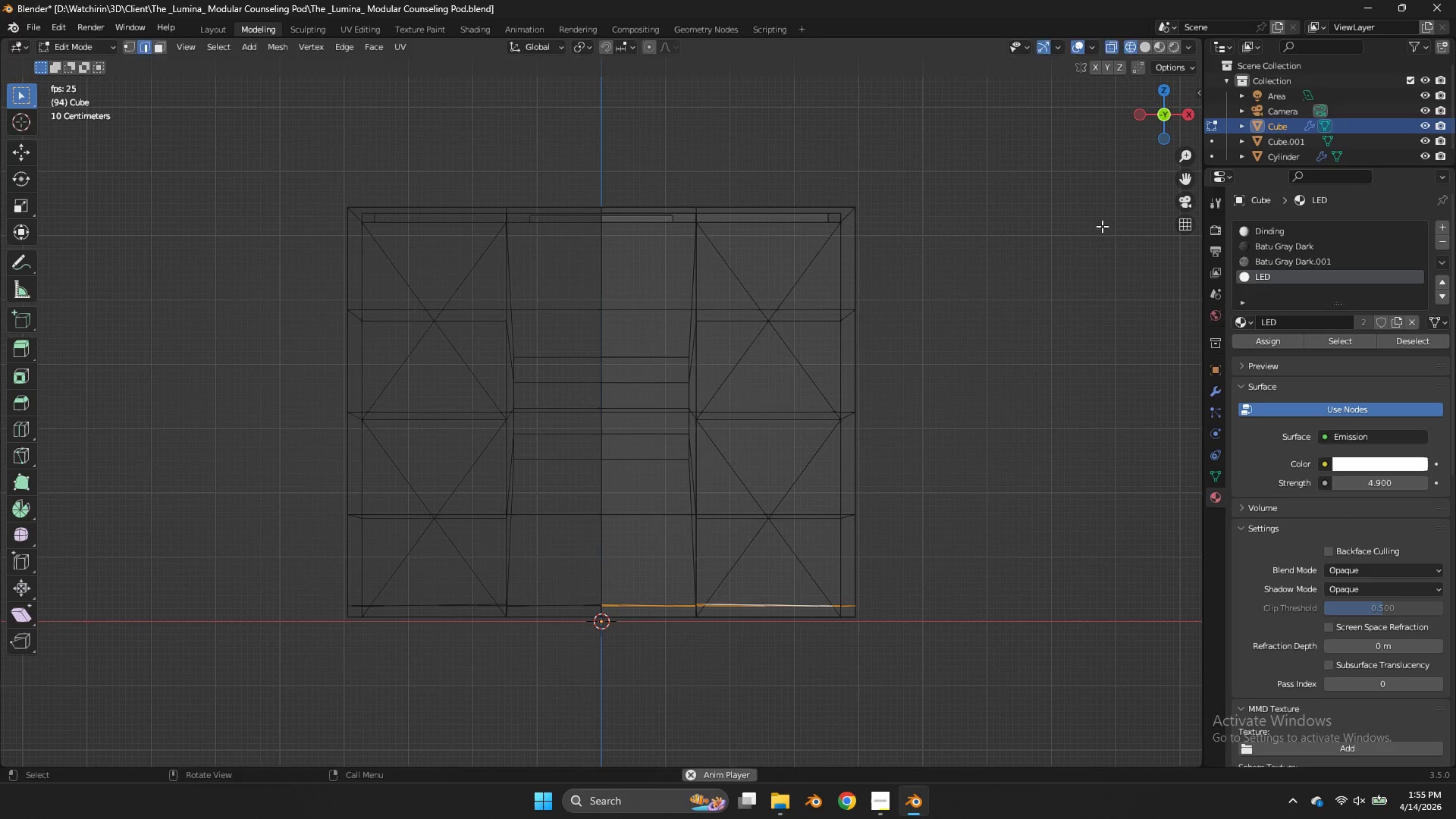 
type(sz0)
 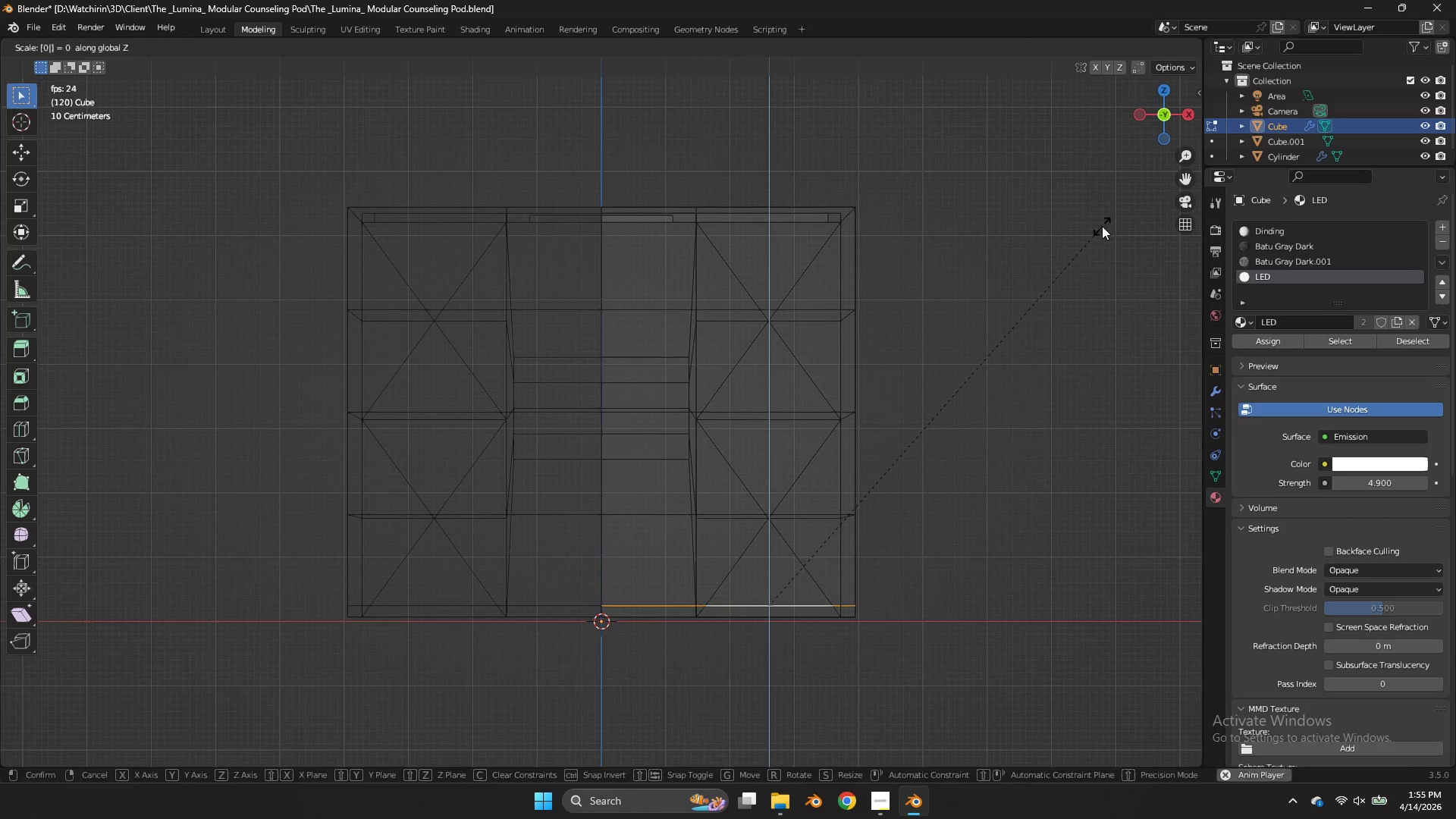 
key(Enter)
 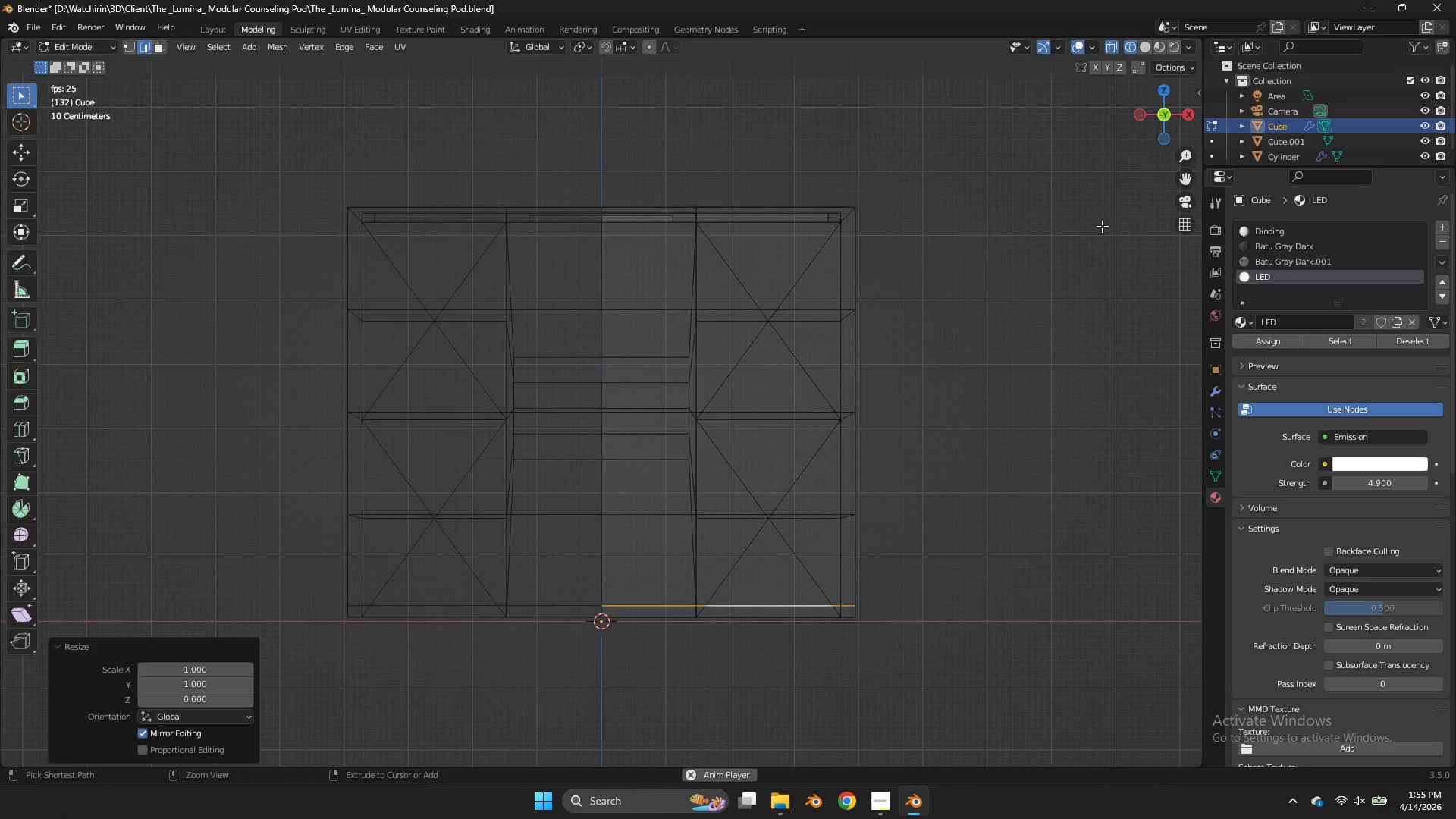 
hold_key(key=ControlLeft, duration=0.55)
 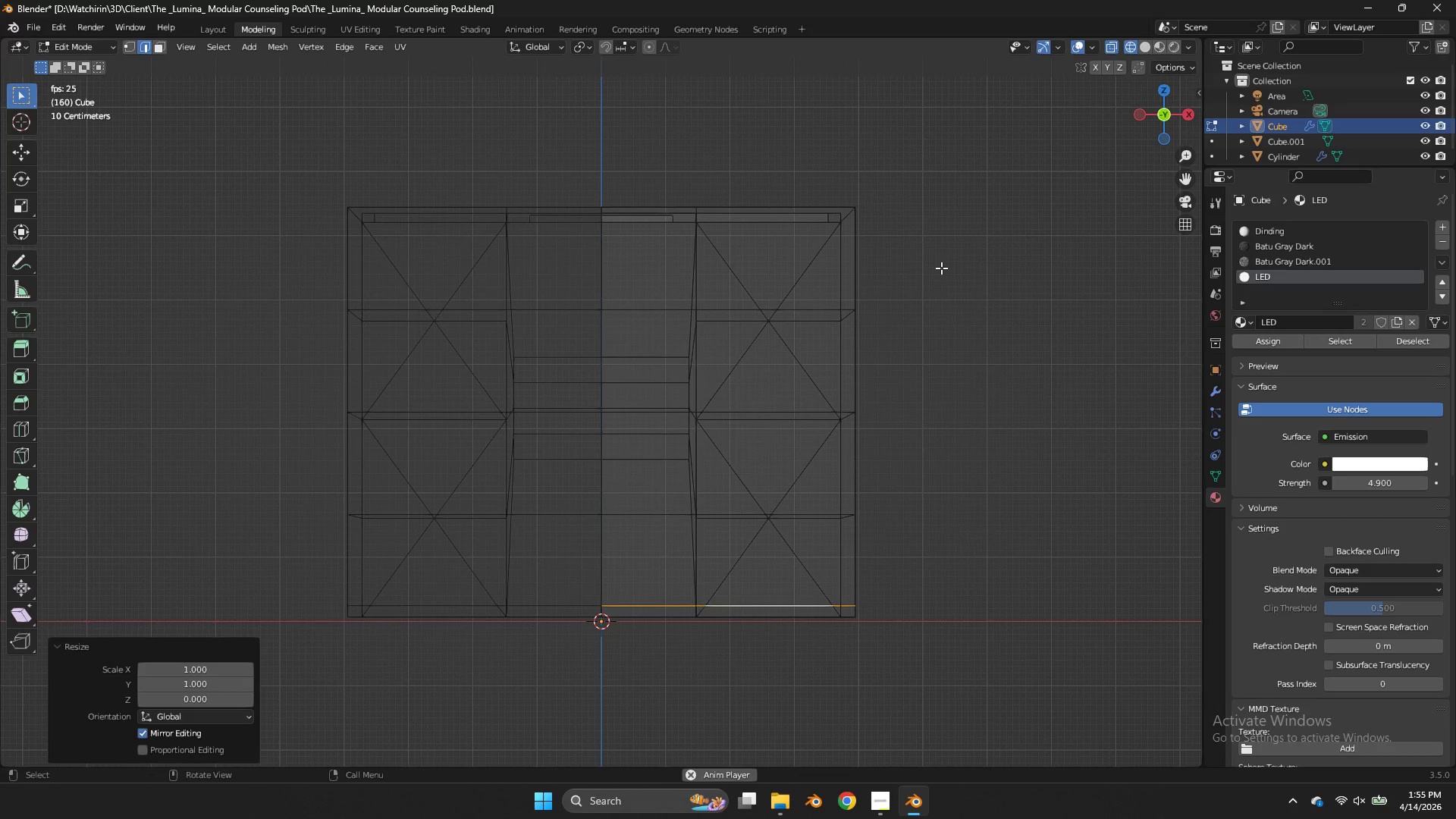 
type(gz)
 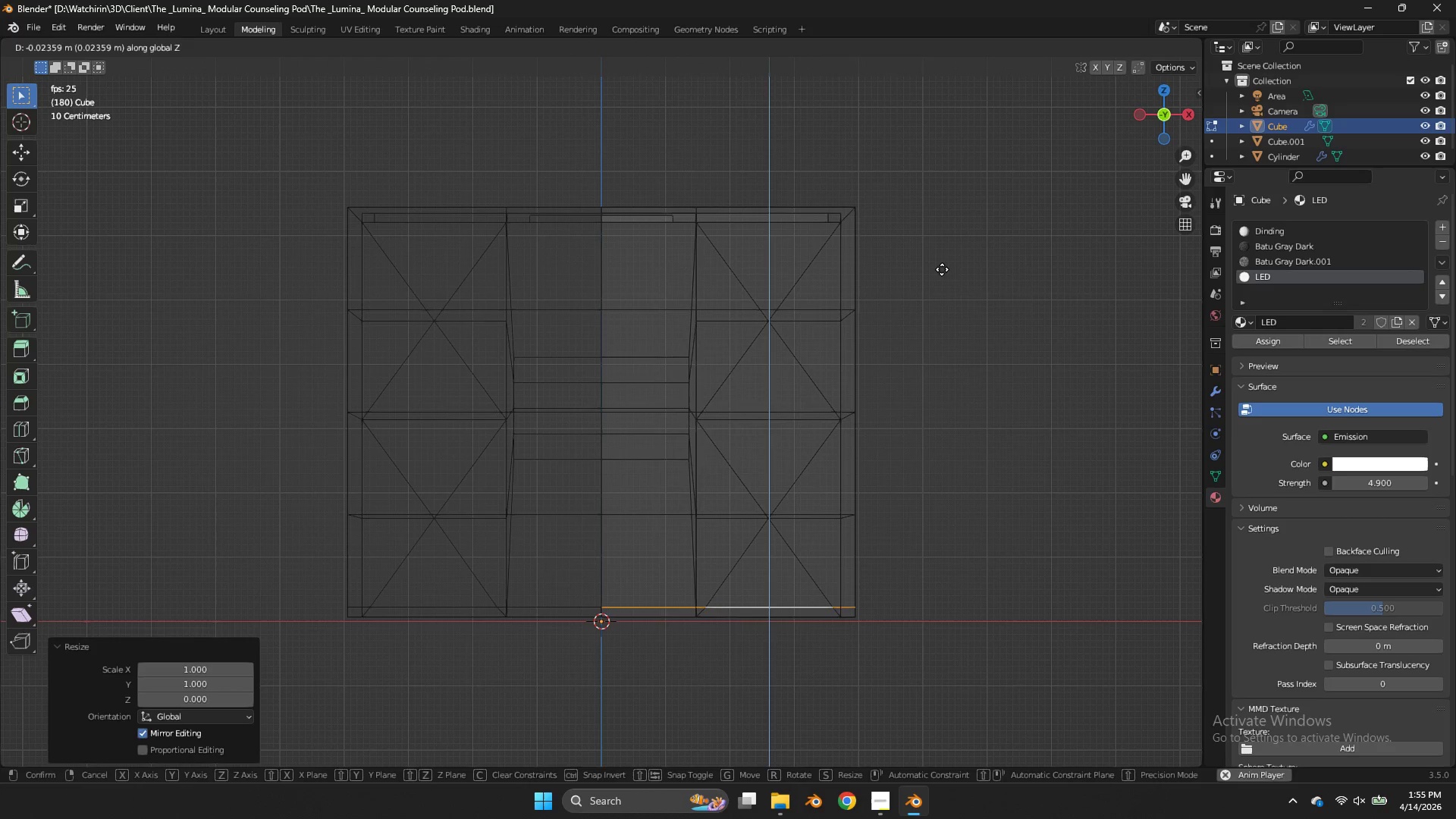 
left_click([942, 269])
 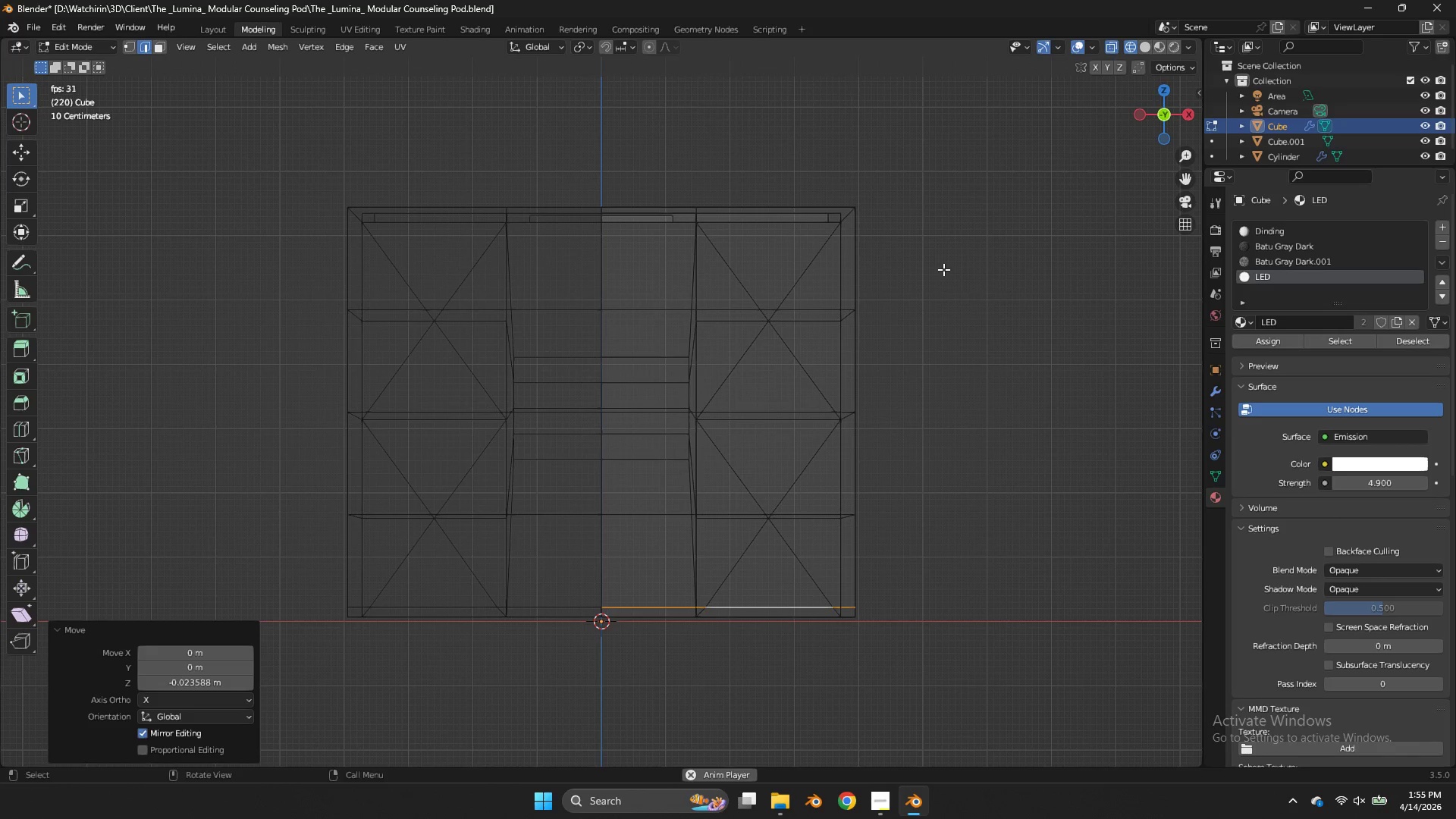 
key(Z)
 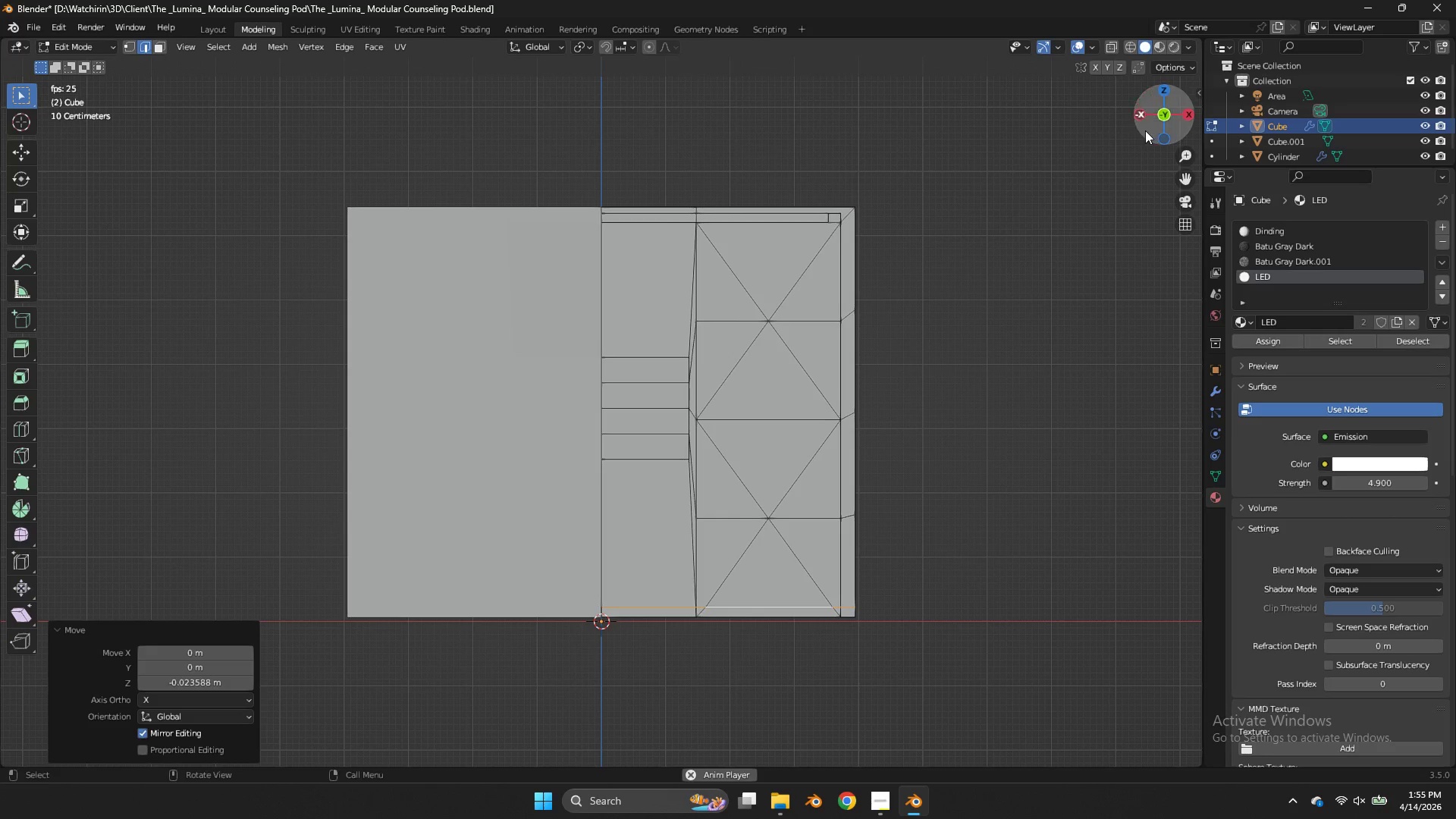 
left_click_drag(start_coordinate=[1148, 129], to_coordinate=[8, 158])
 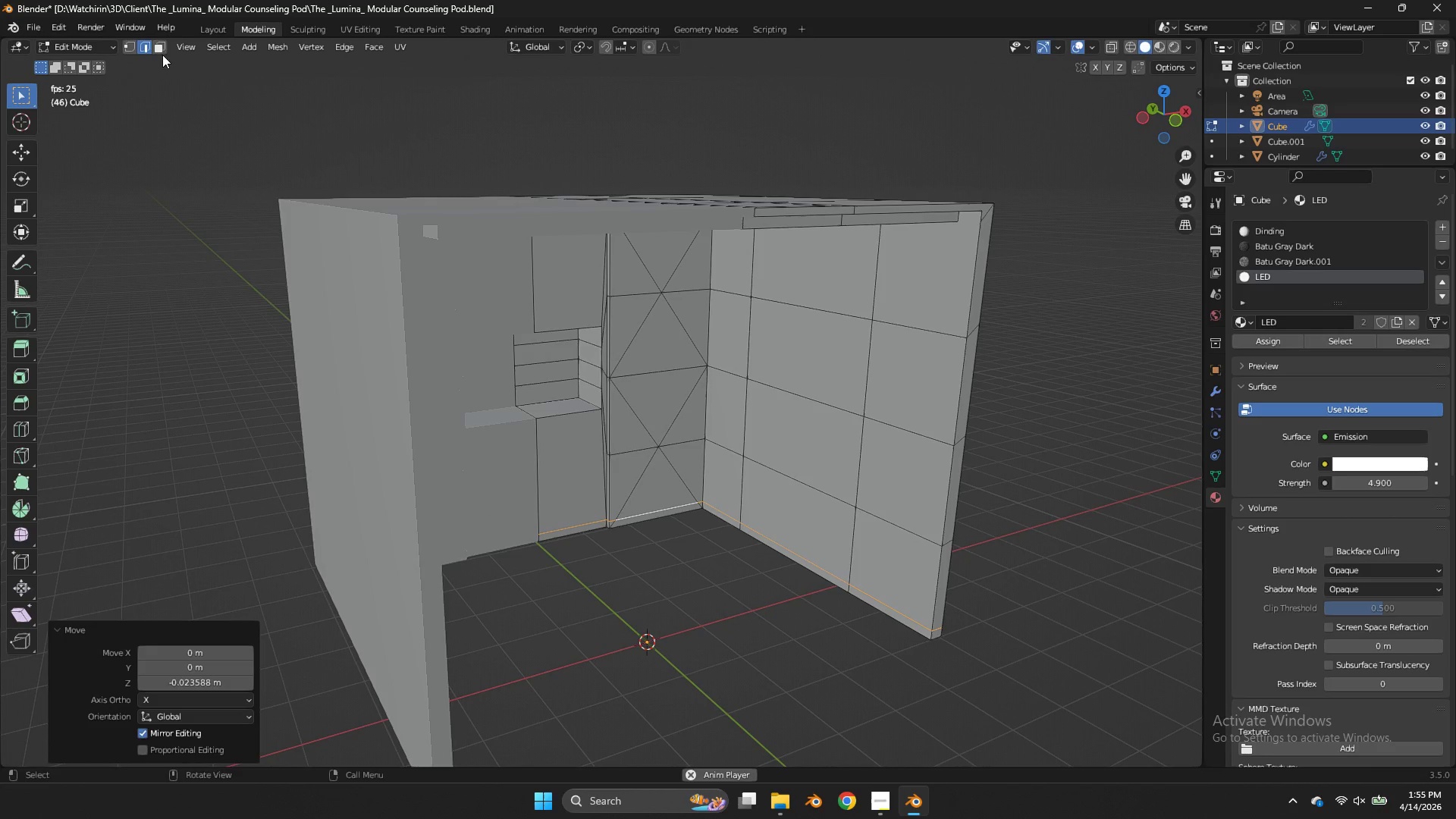 
left_click([157, 46])
 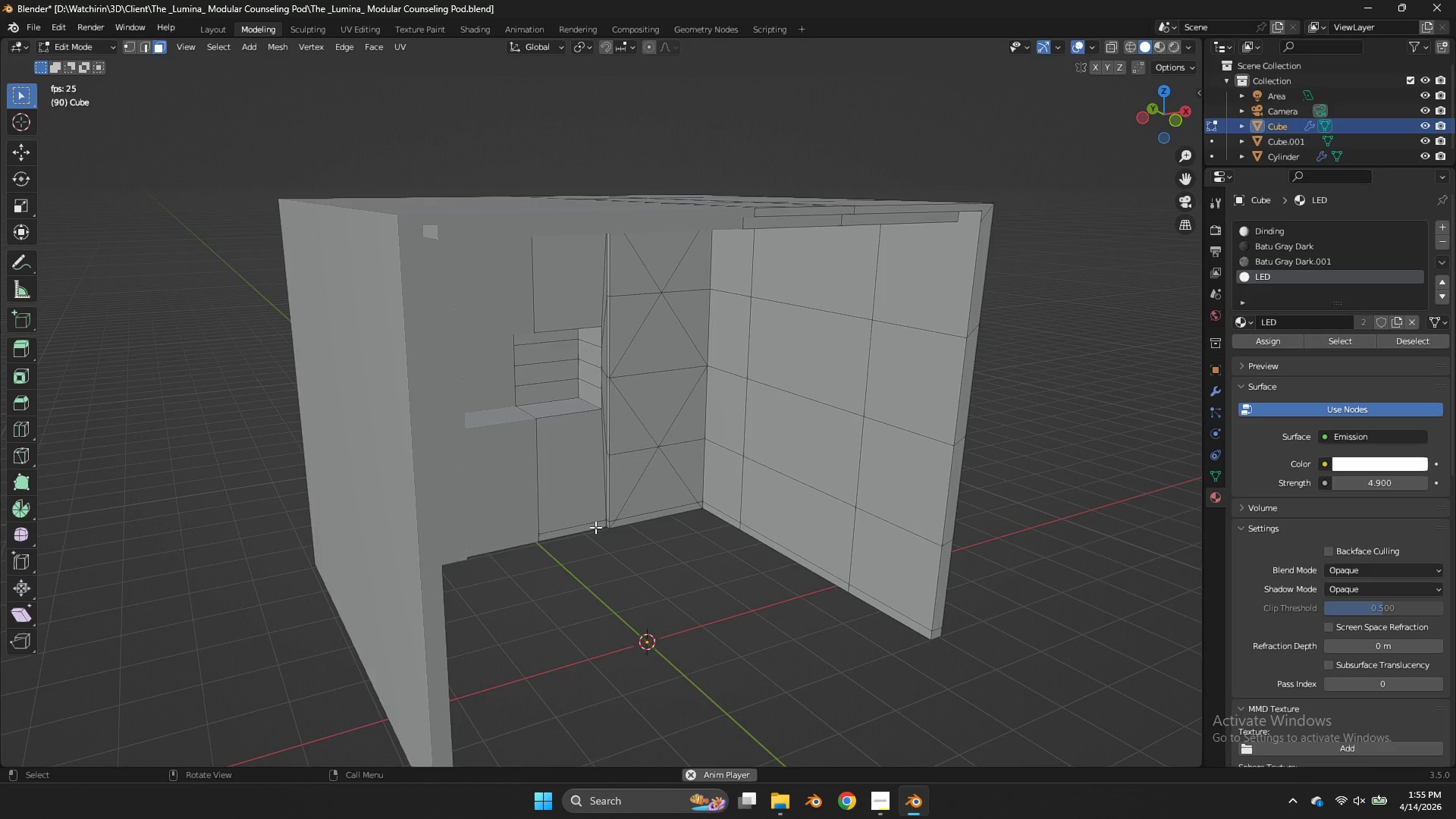 
hold_key(key=AltLeft, duration=4.5)
left_click([607, 523])
 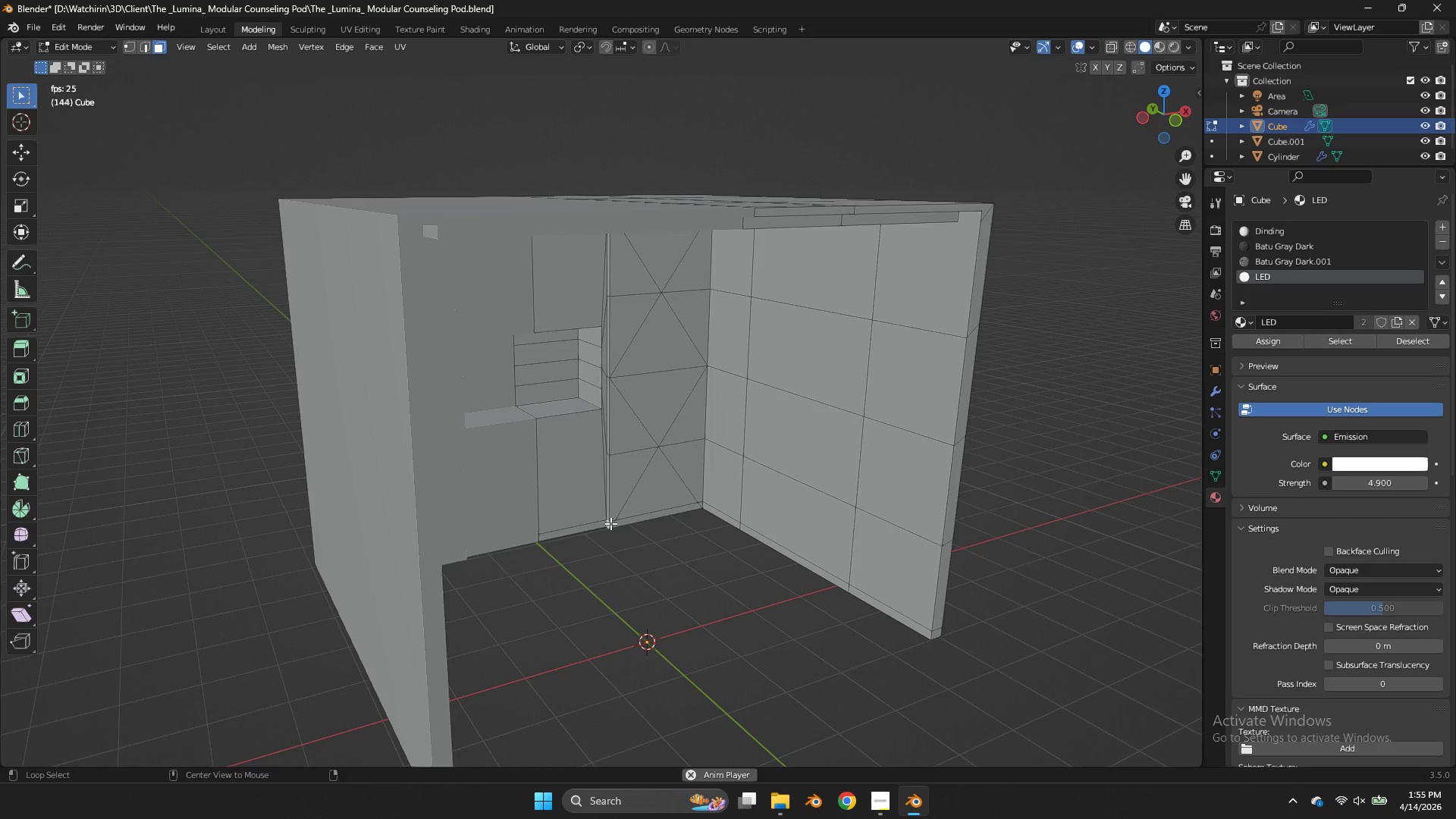 
left_click([610, 523])
 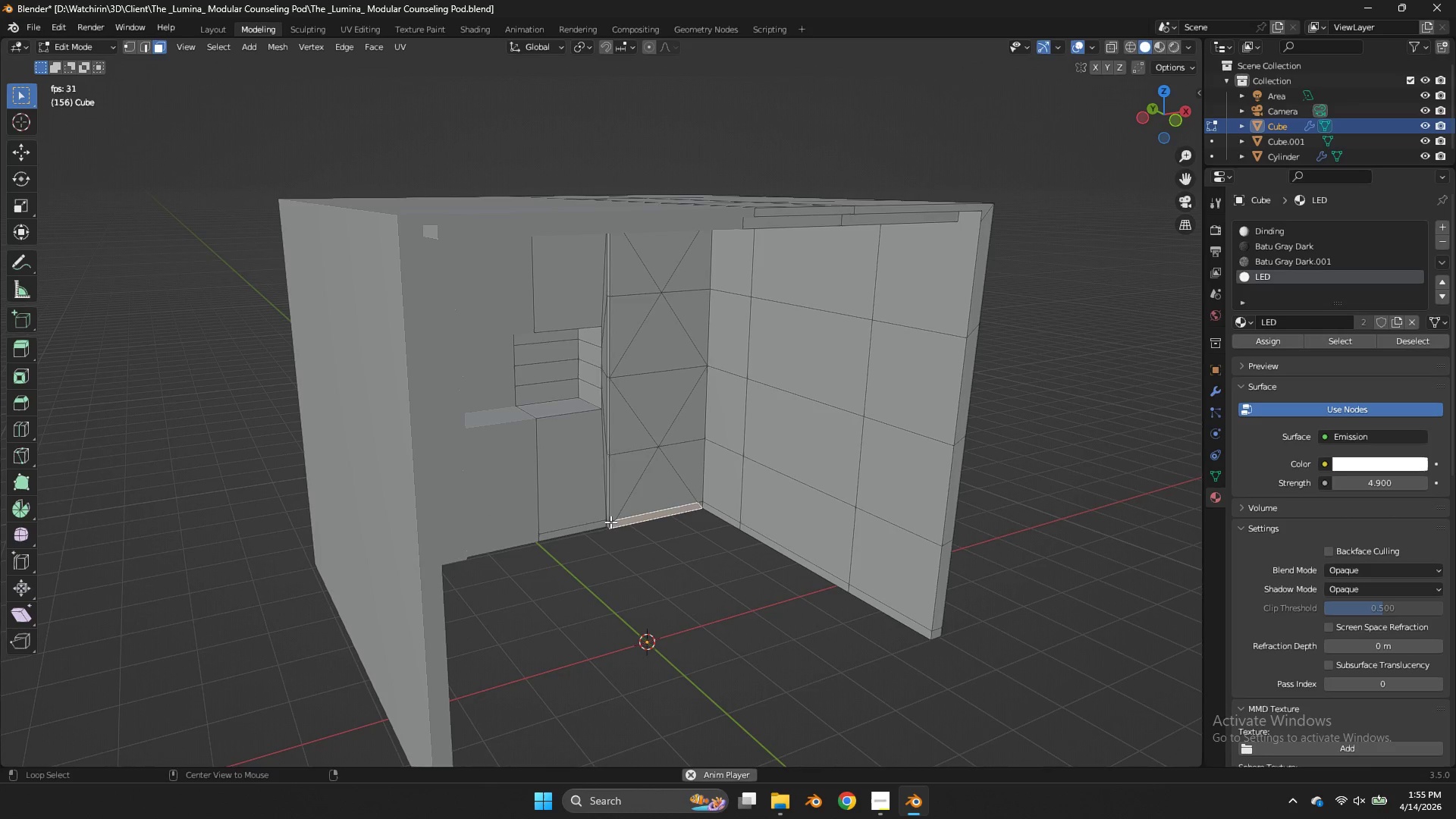 
left_click([610, 521])
 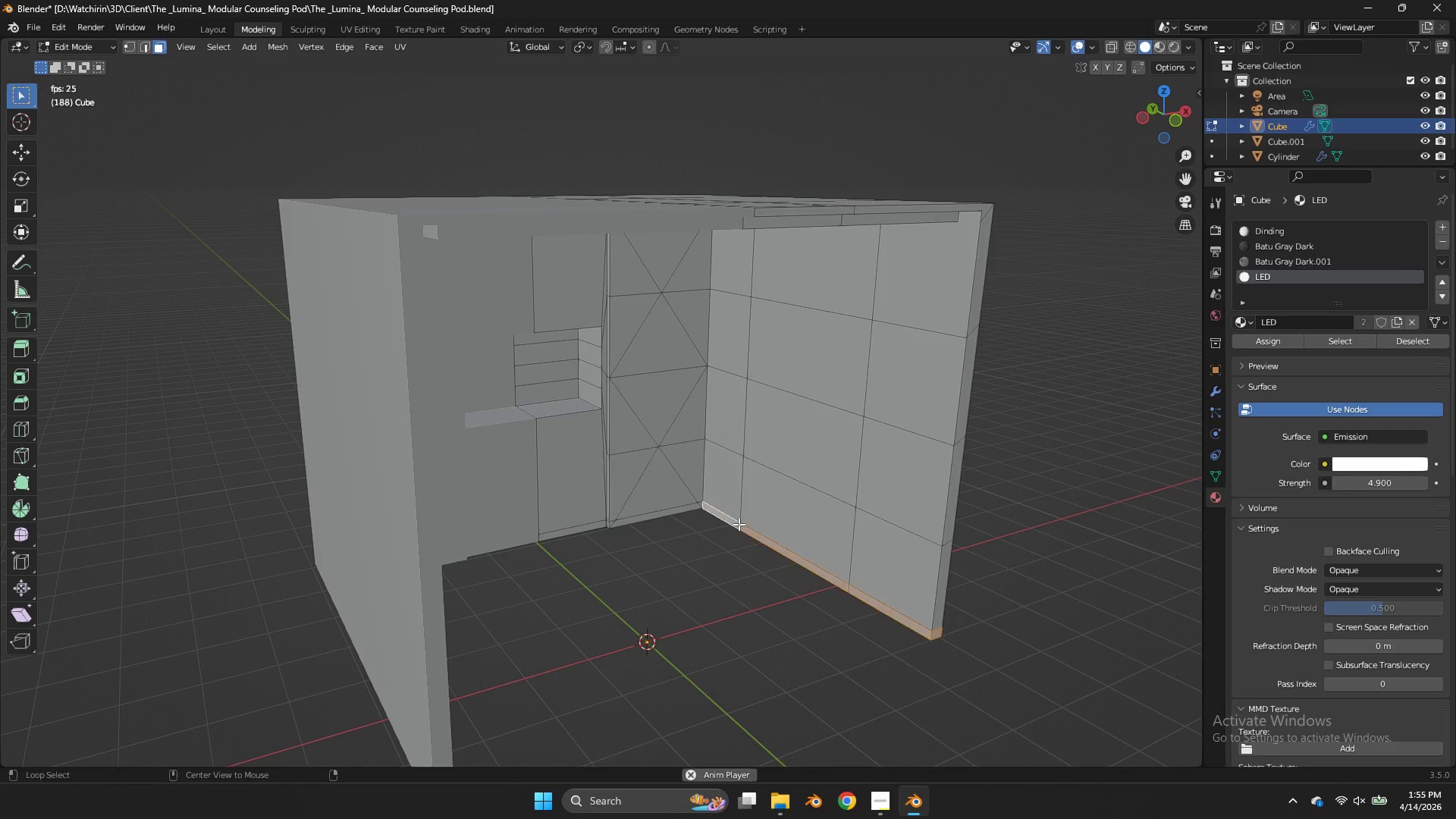 
double_click([739, 524])
 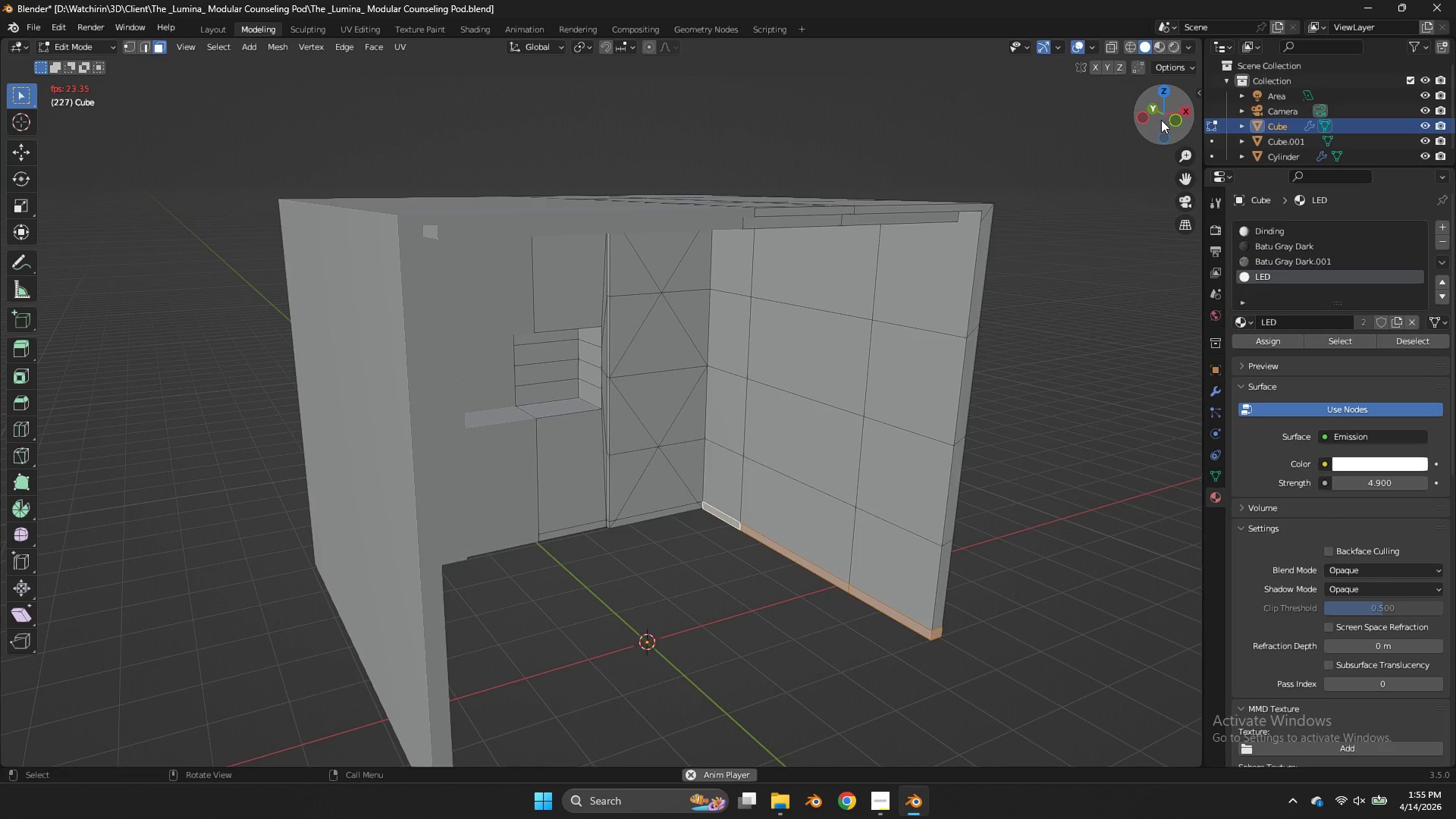 
left_click([1168, 121])
 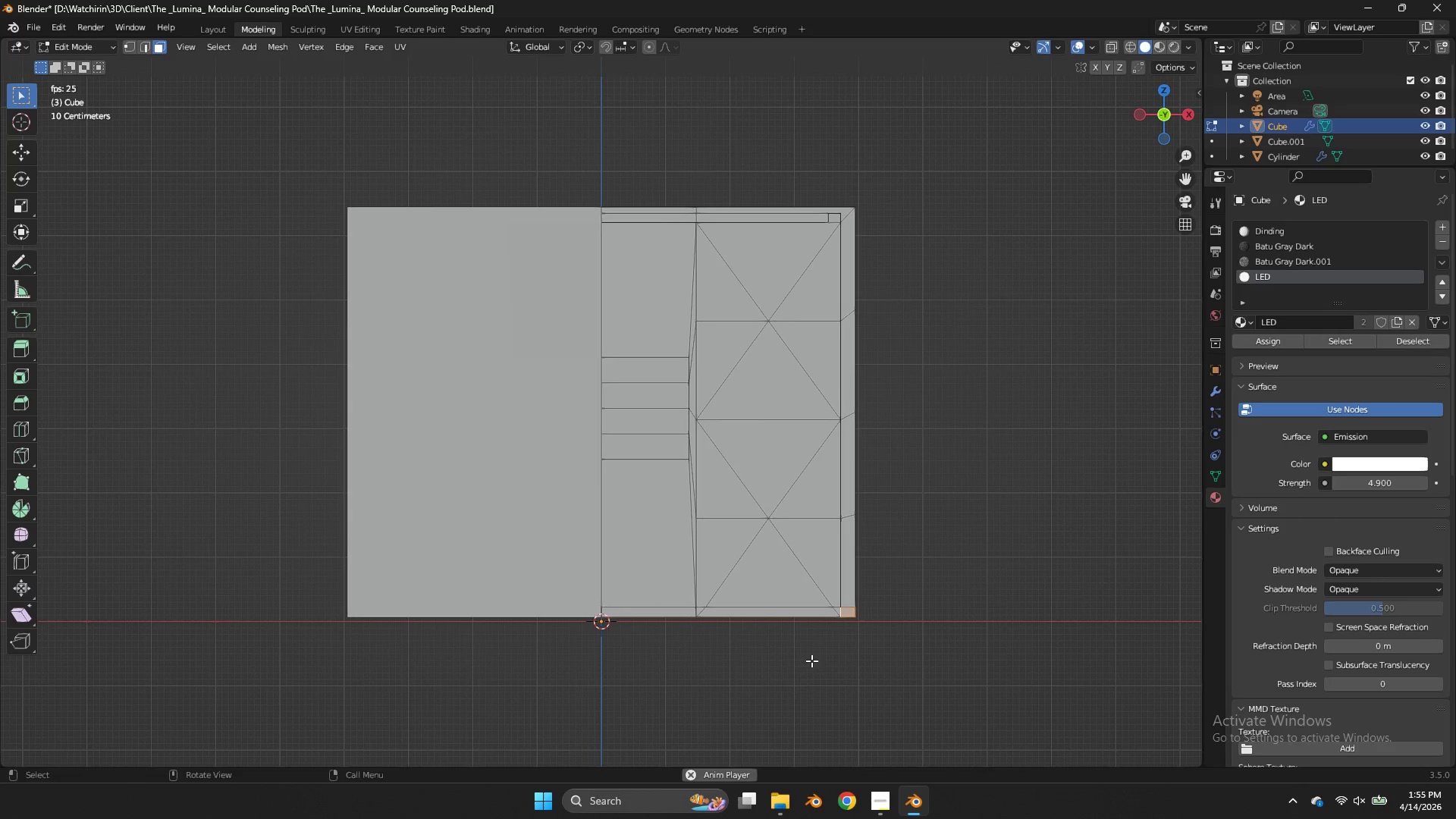 
hold_key(key=ShiftLeft, duration=2.27)
left_click_drag(start_coordinate=[843, 610], to_coordinate=[631, 615])
 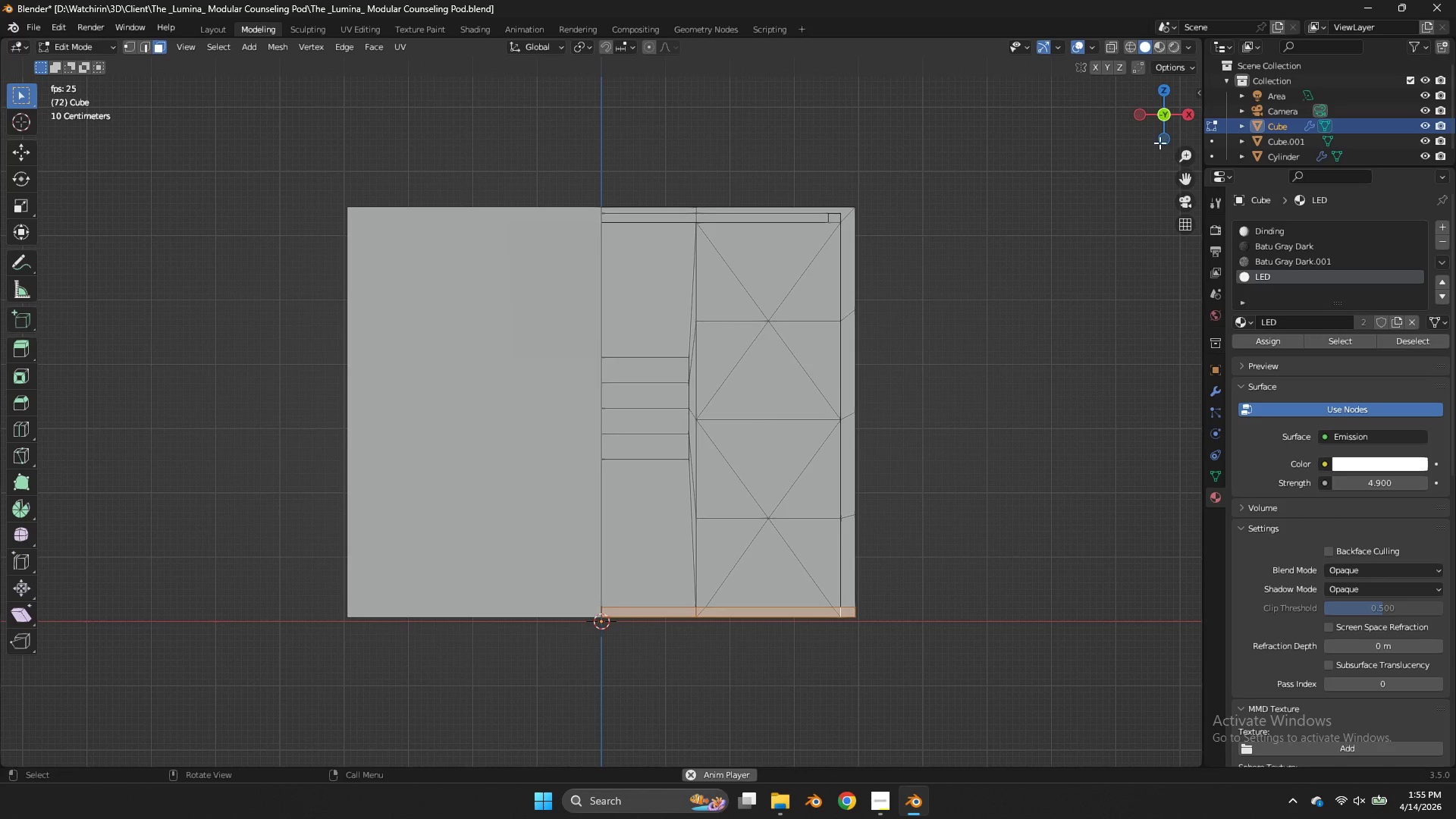 
left_click_drag(start_coordinate=[1153, 133], to_coordinate=[29, 149])
 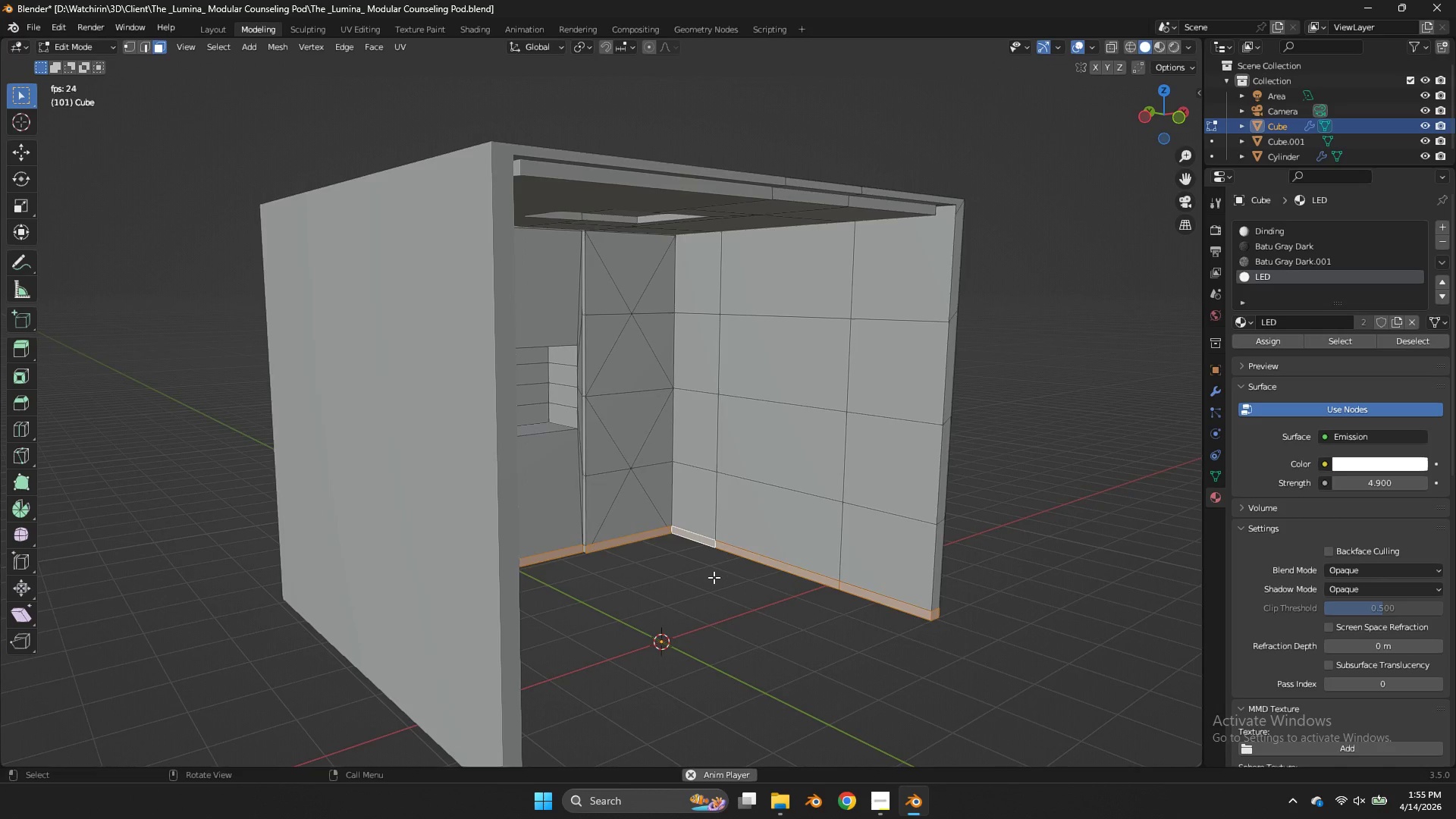 
scroll: coordinate [714, 577], scroll_direction: up, amount: 2.0
 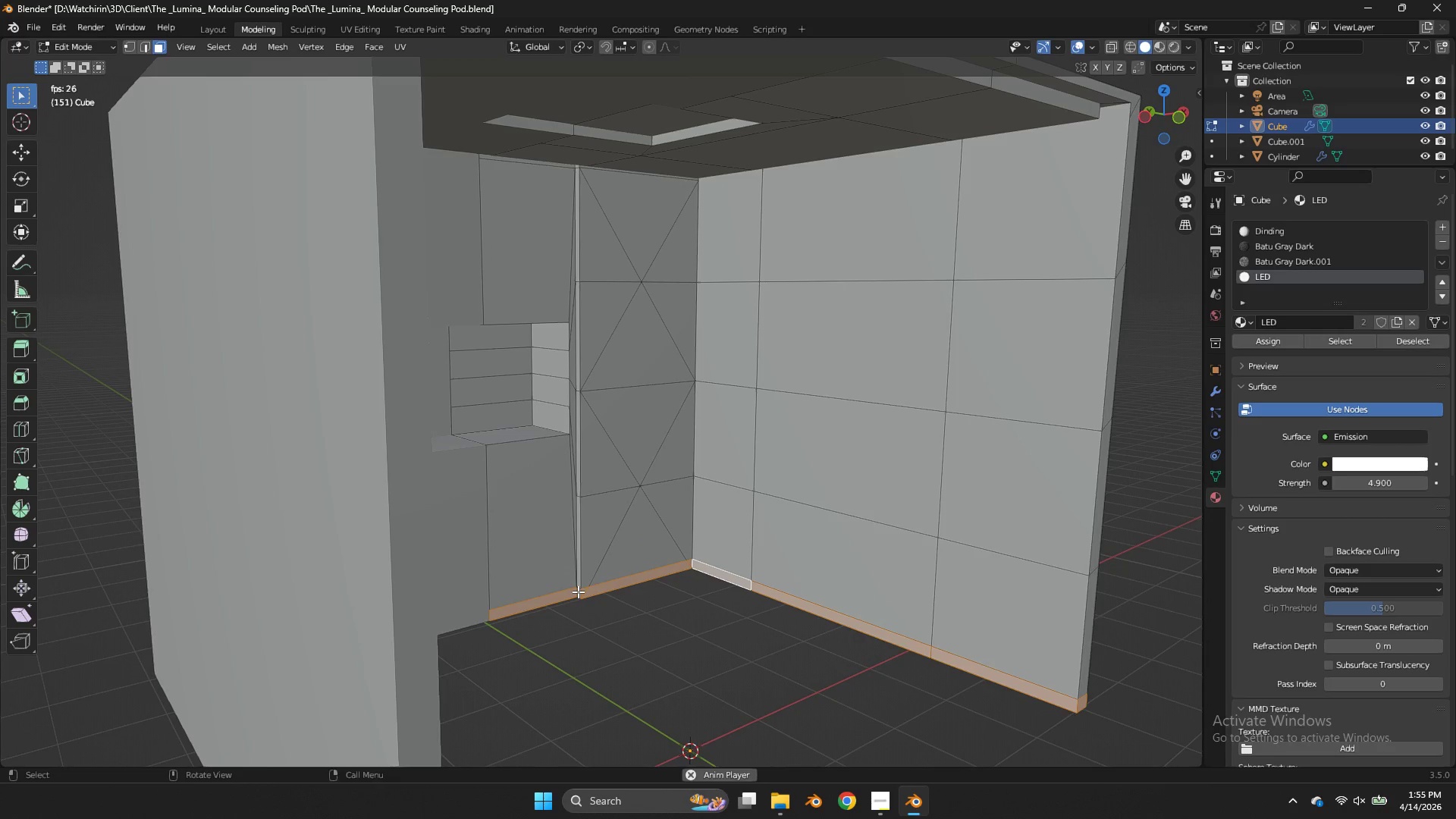 
left_click([569, 592])
 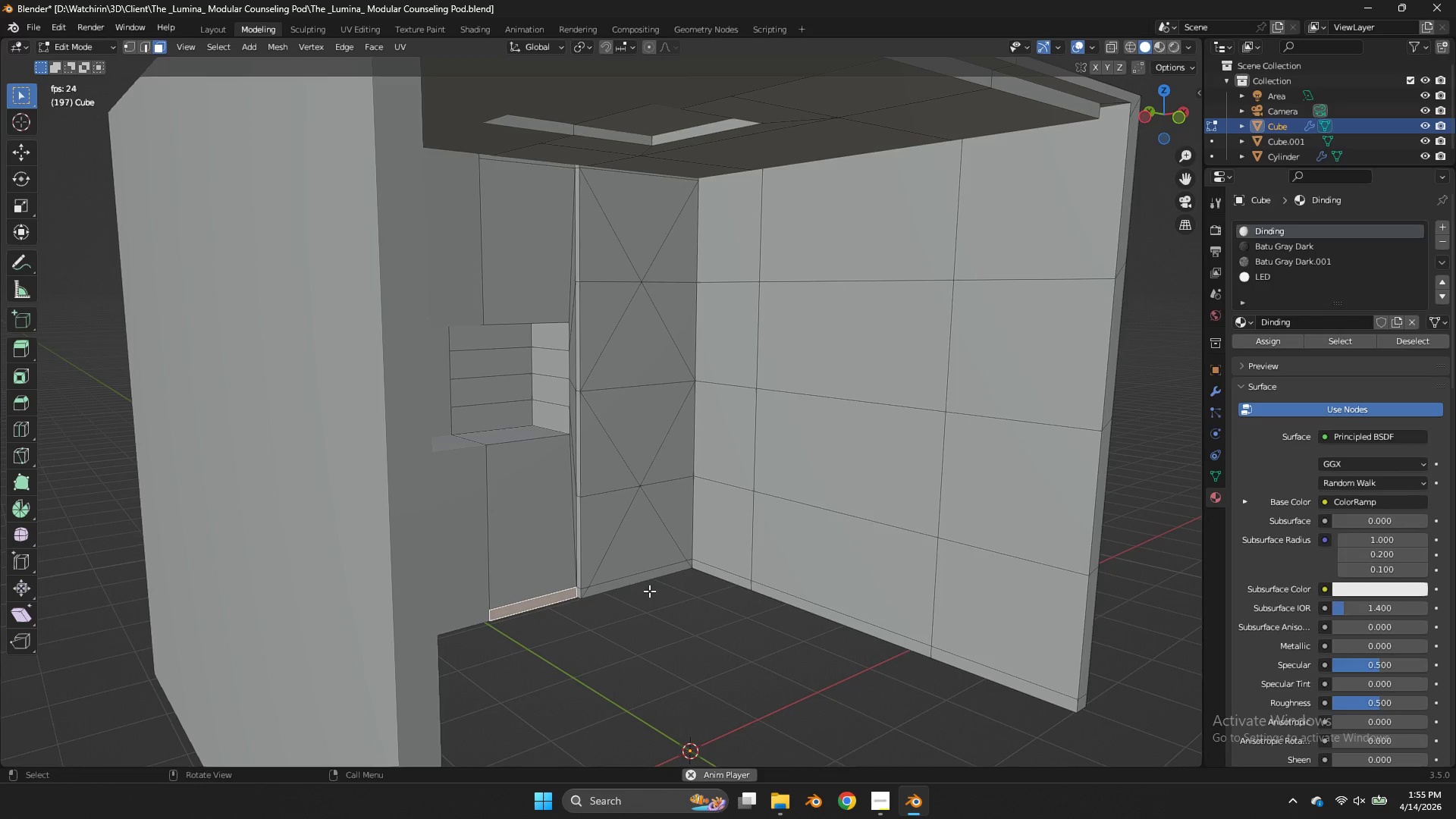 
key(Alt+AltLeft)
 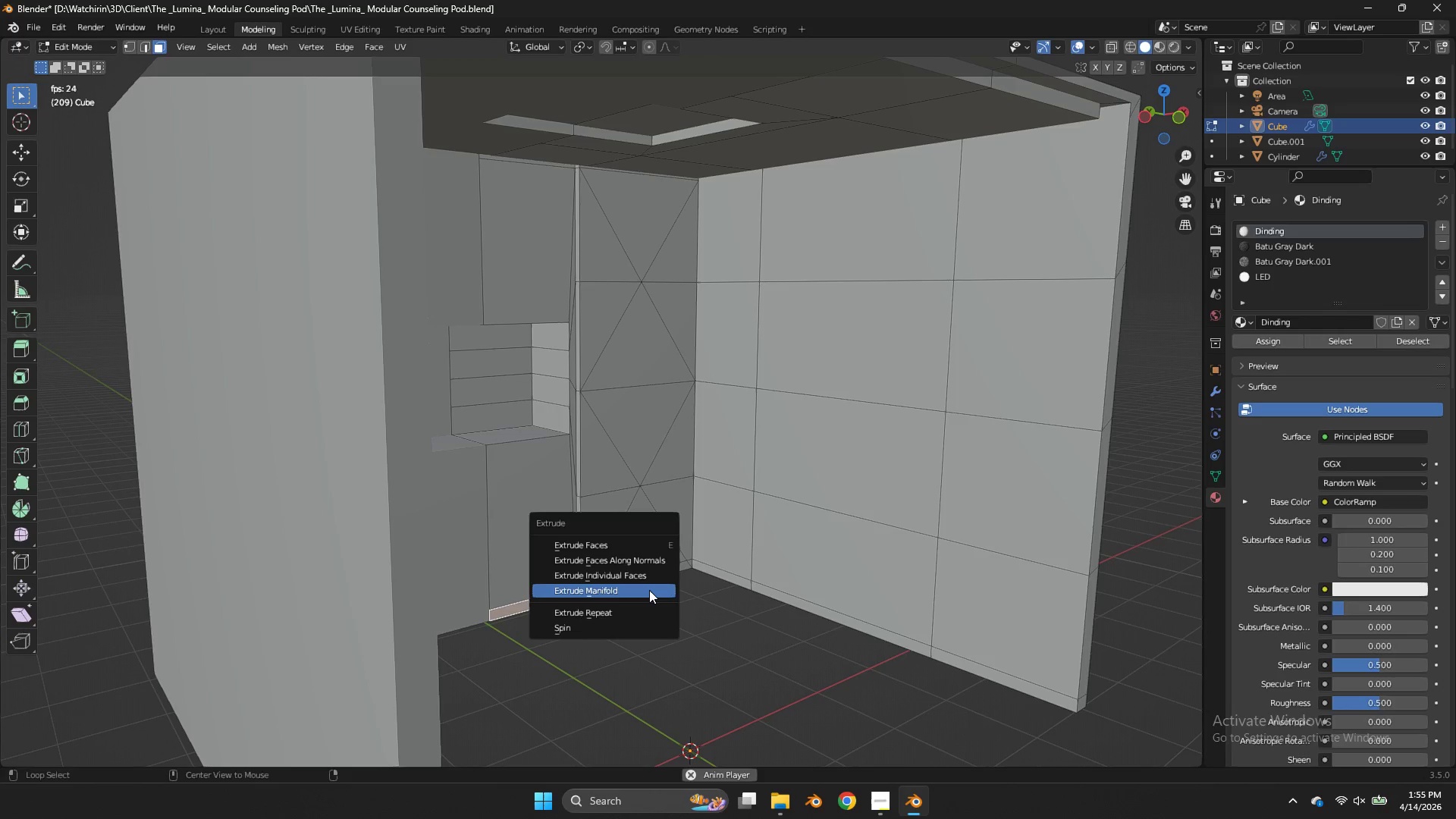 
key(Alt+E)
 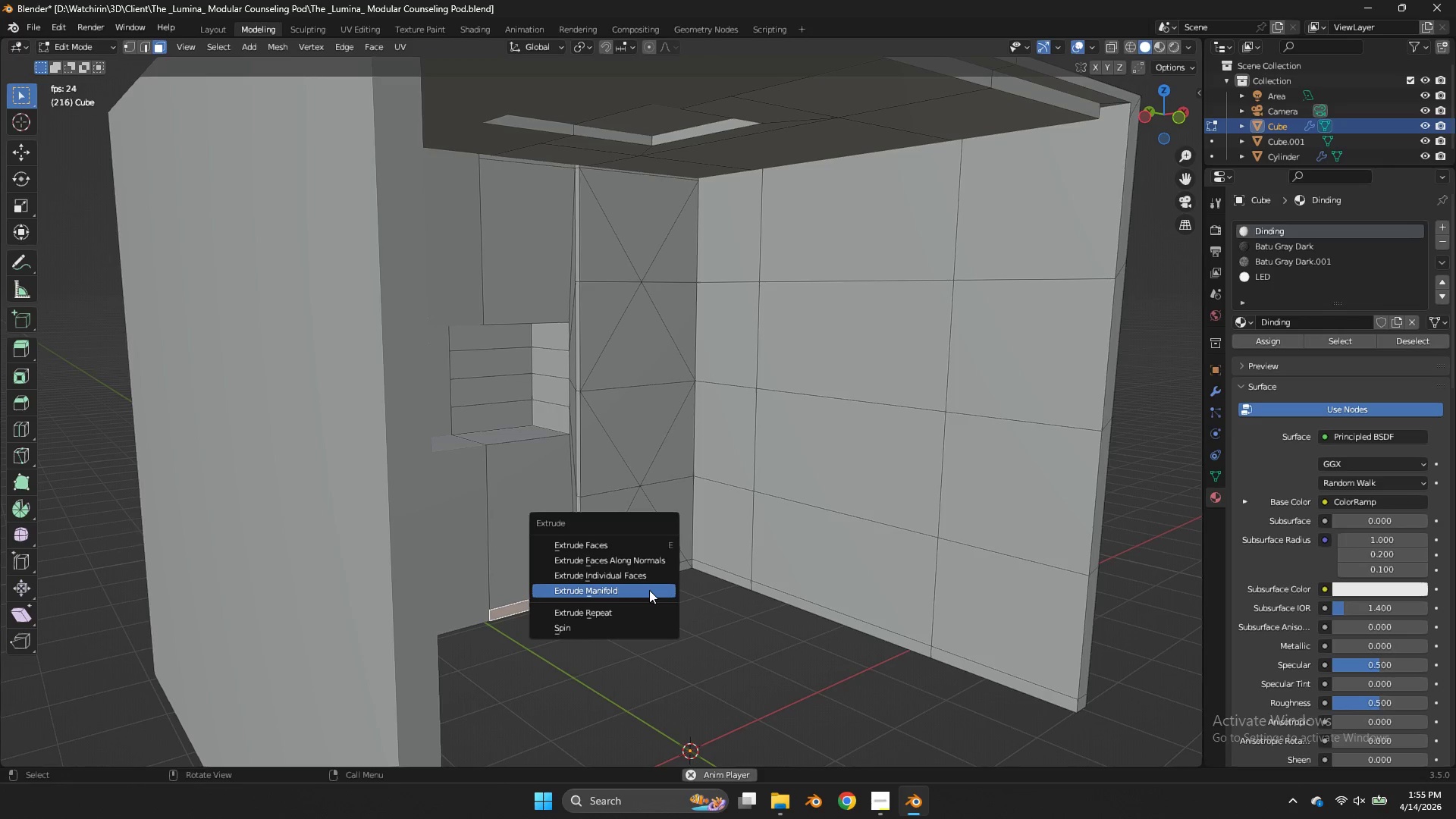 
left_click([649, 590])
 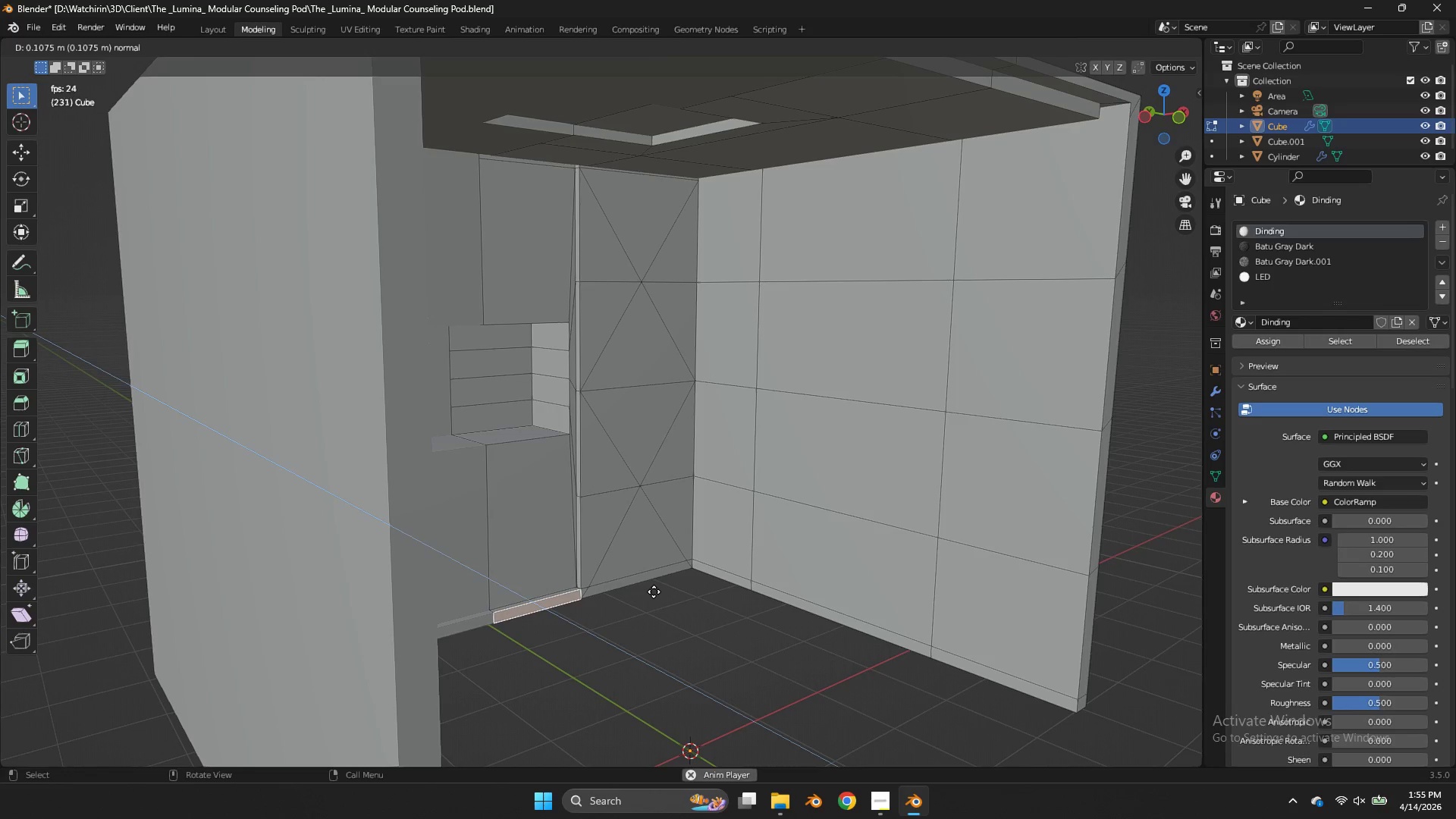 
hold_key(key=ShiftLeft, duration=1.69)
left_click([657, 588])
 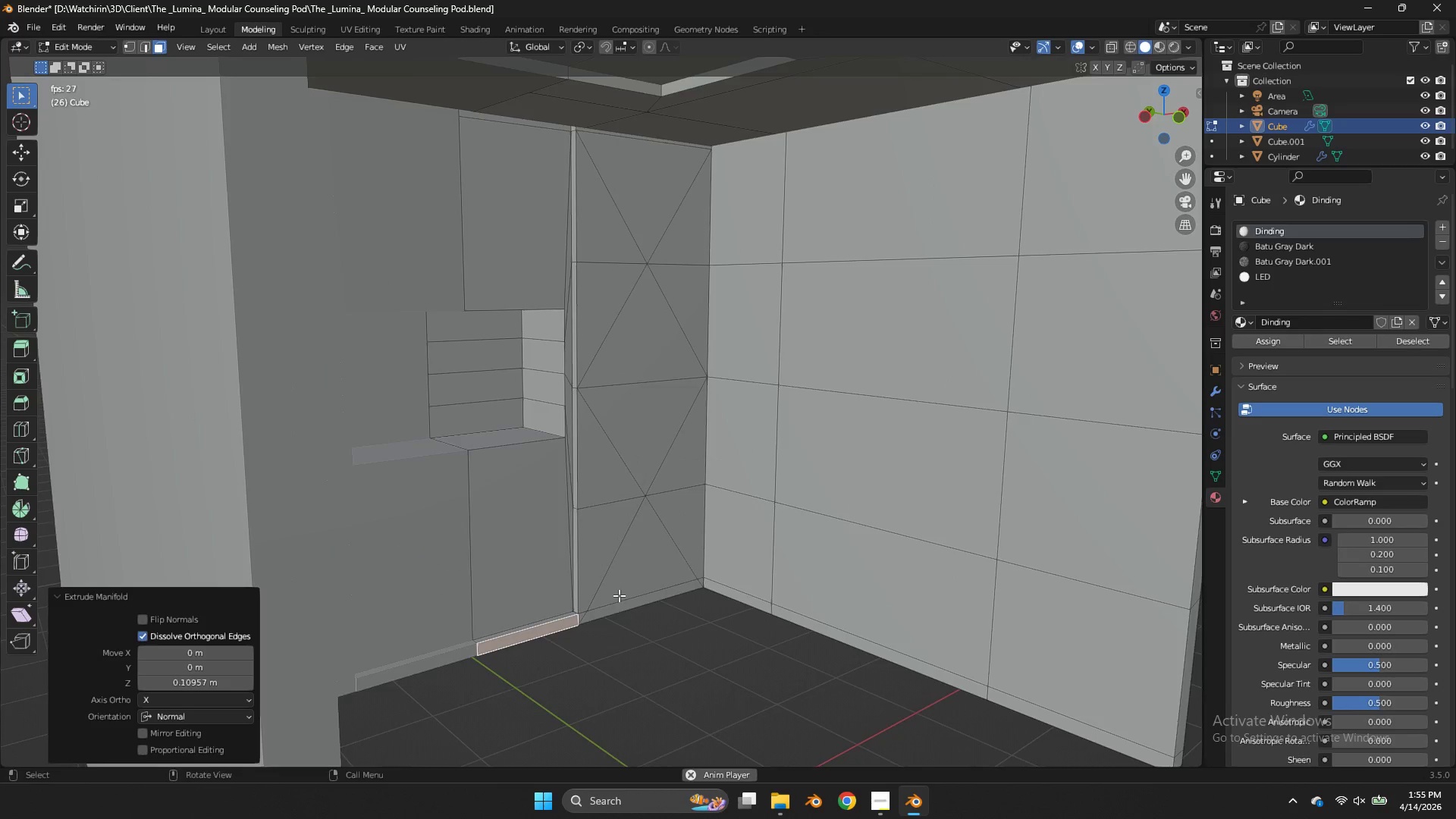 
scroll: coordinate [791, 545], scroll_direction: up, amount: 5.0
 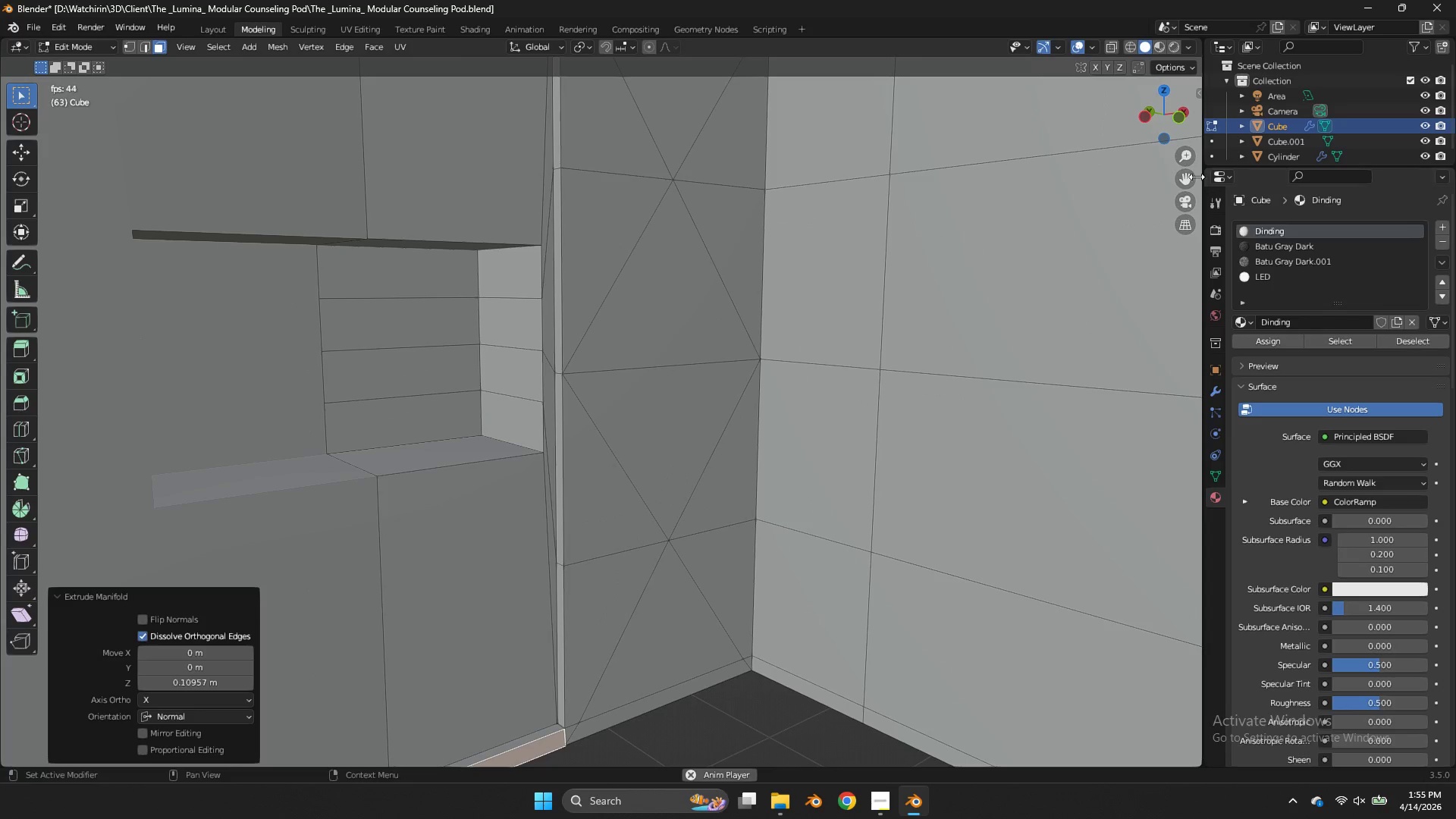 
left_click_drag(start_coordinate=[1191, 174], to_coordinate=[72, 502])
 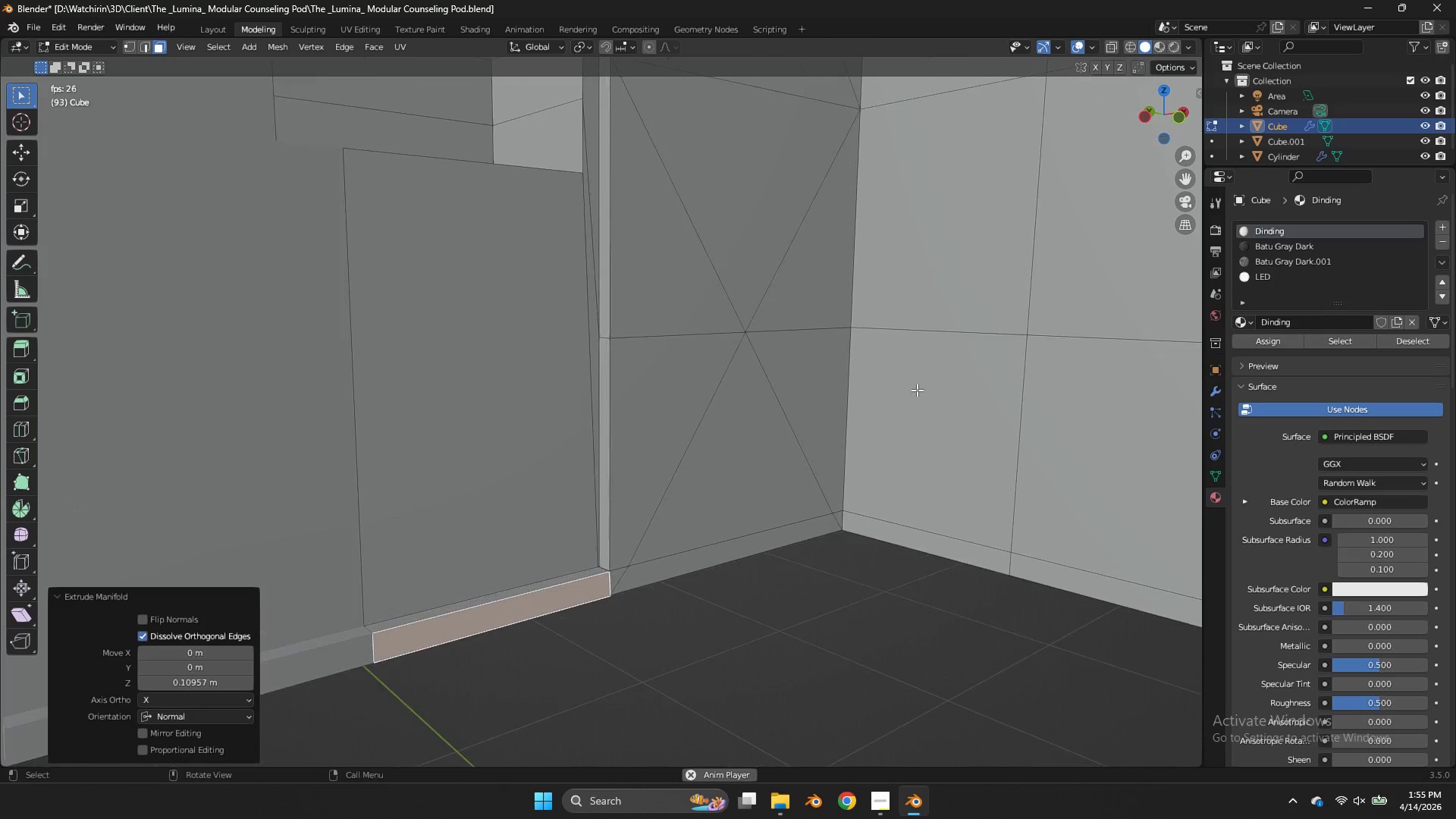 
scroll: coordinate [932, 382], scroll_direction: up, amount: 4.0
 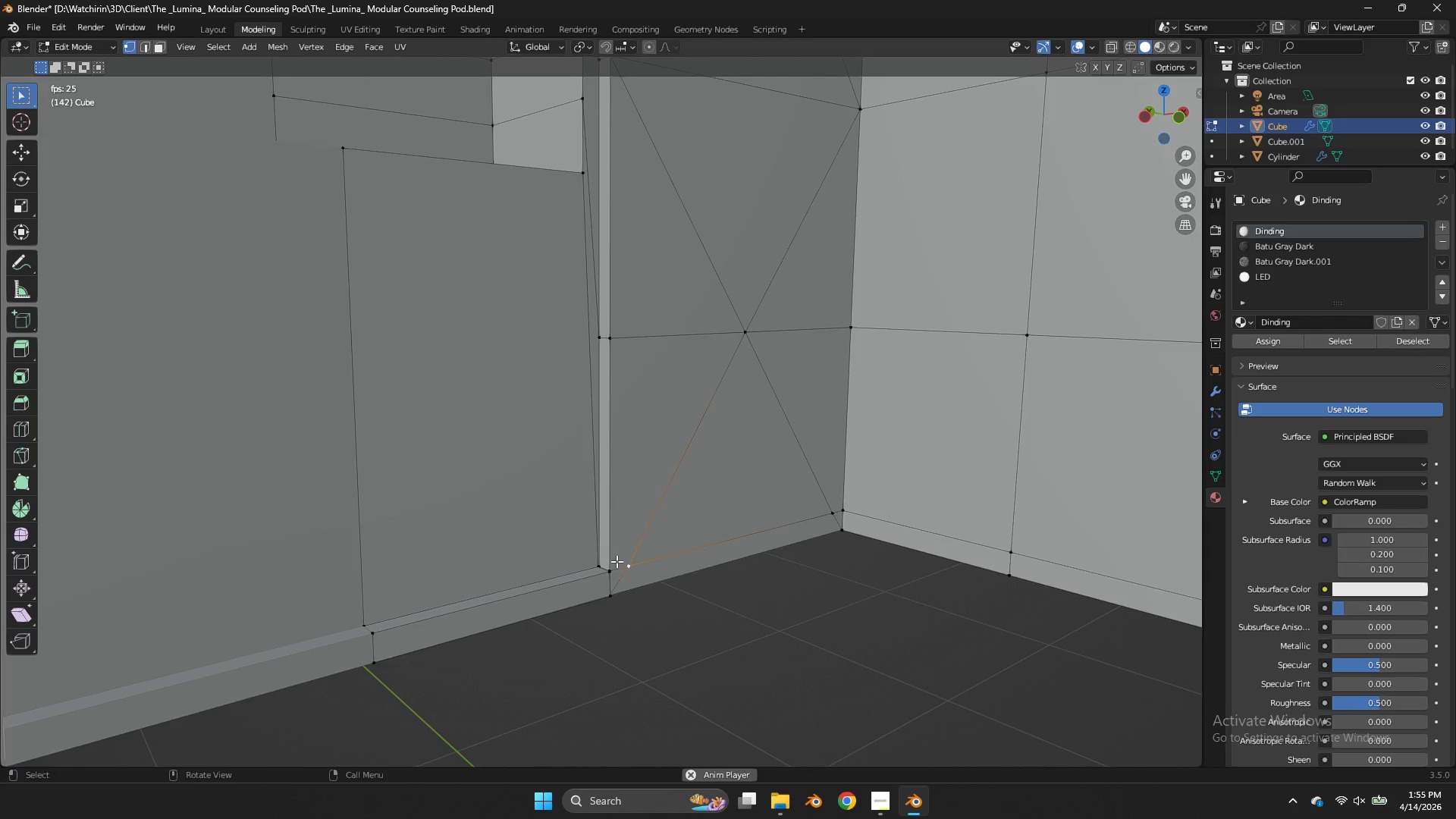 
type(gm)
 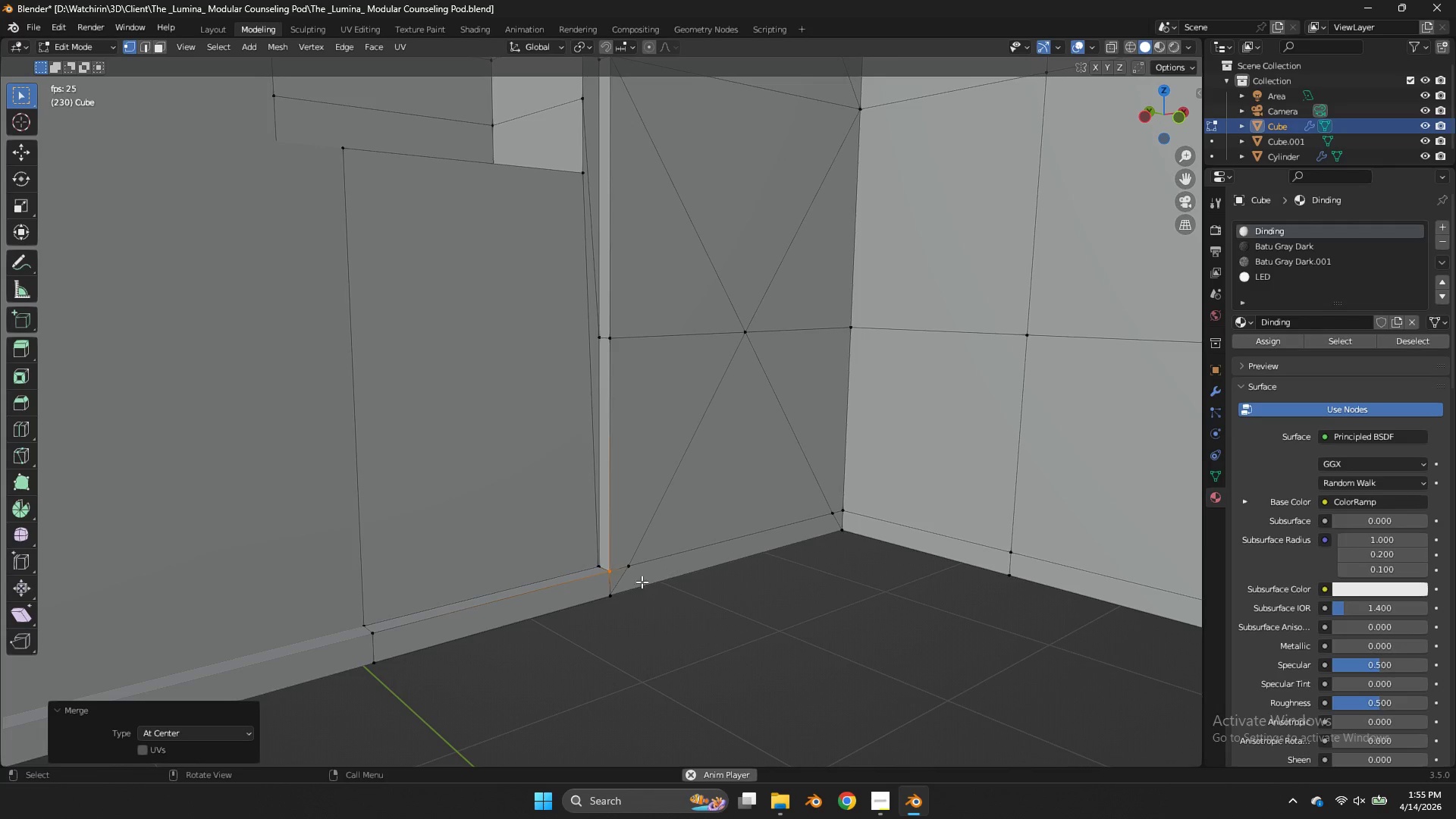 
left_click_drag(start_coordinate=[620, 560], to_coordinate=[607, 577])
 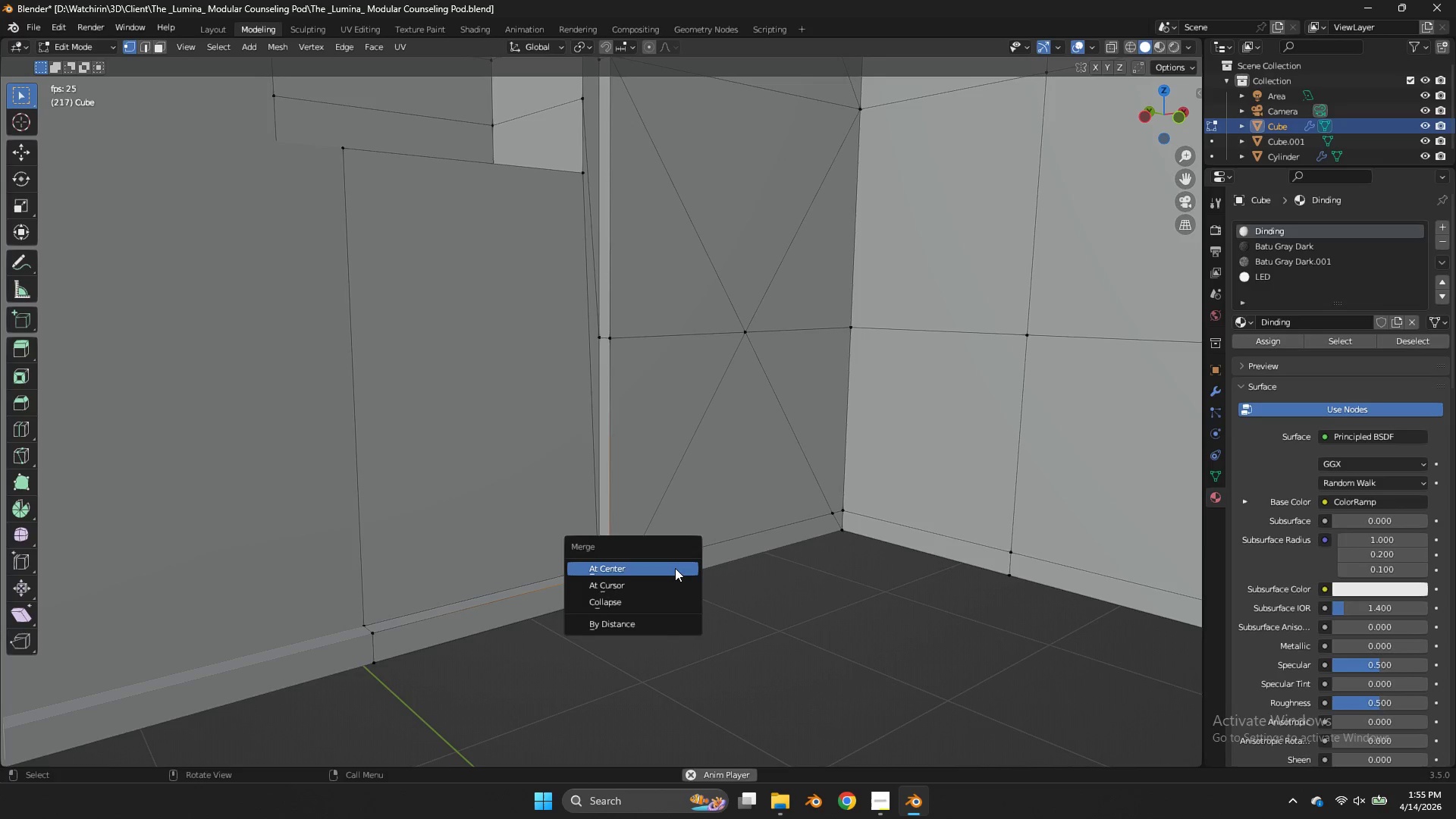 
left_click([675, 568])
 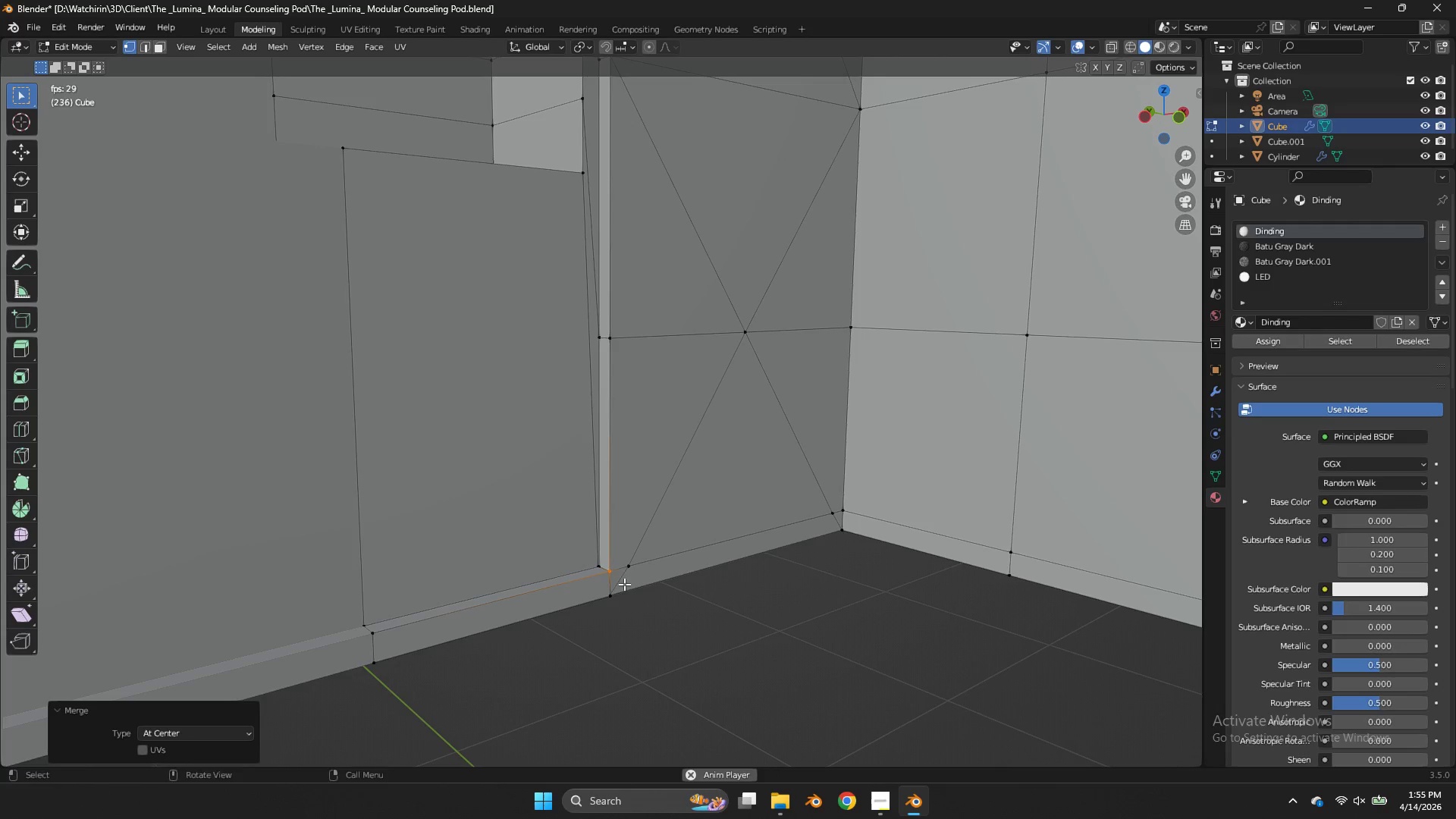 
left_click_drag(start_coordinate=[624, 584], to_coordinate=[601, 603])
 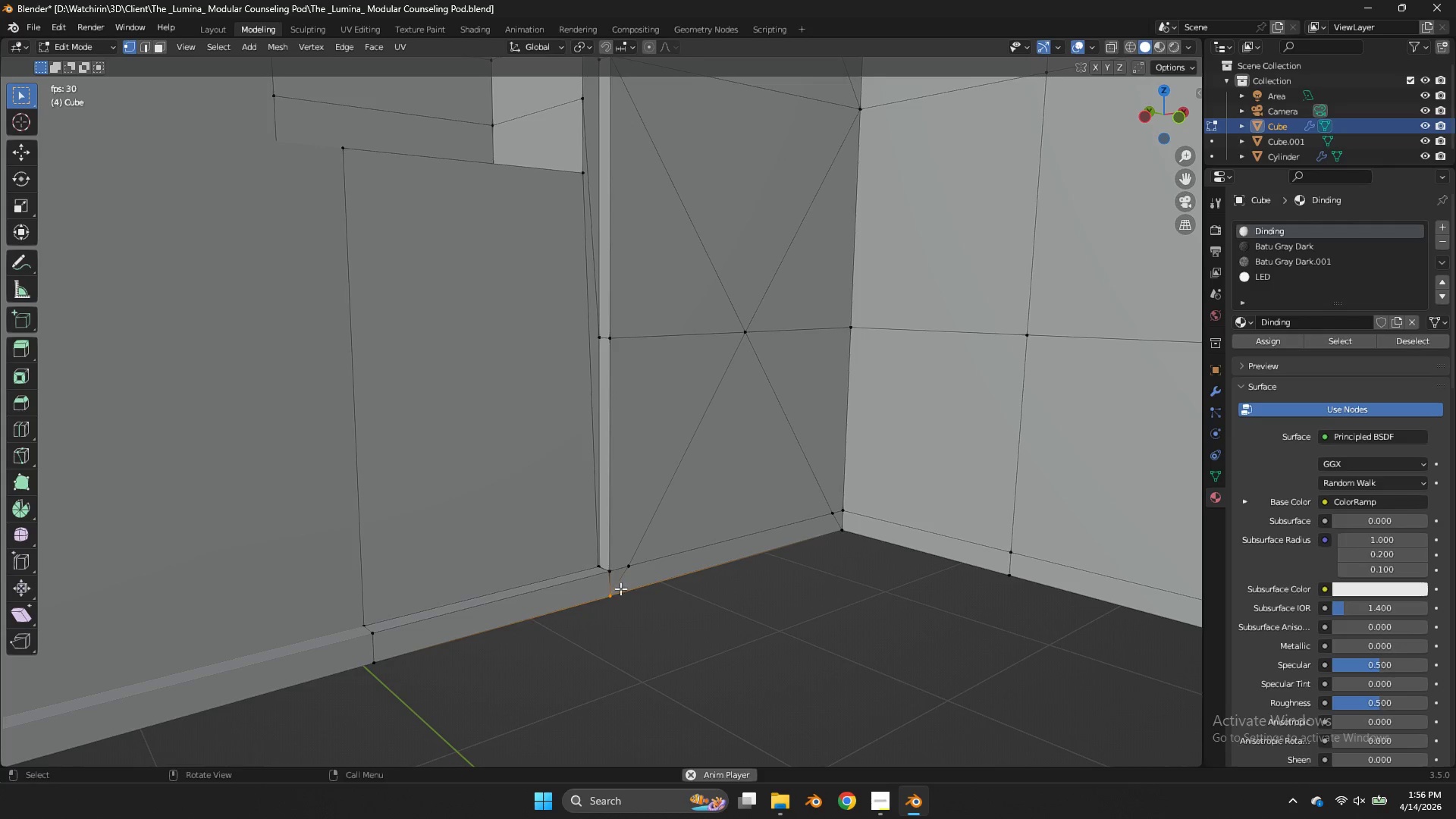 
key(M)
 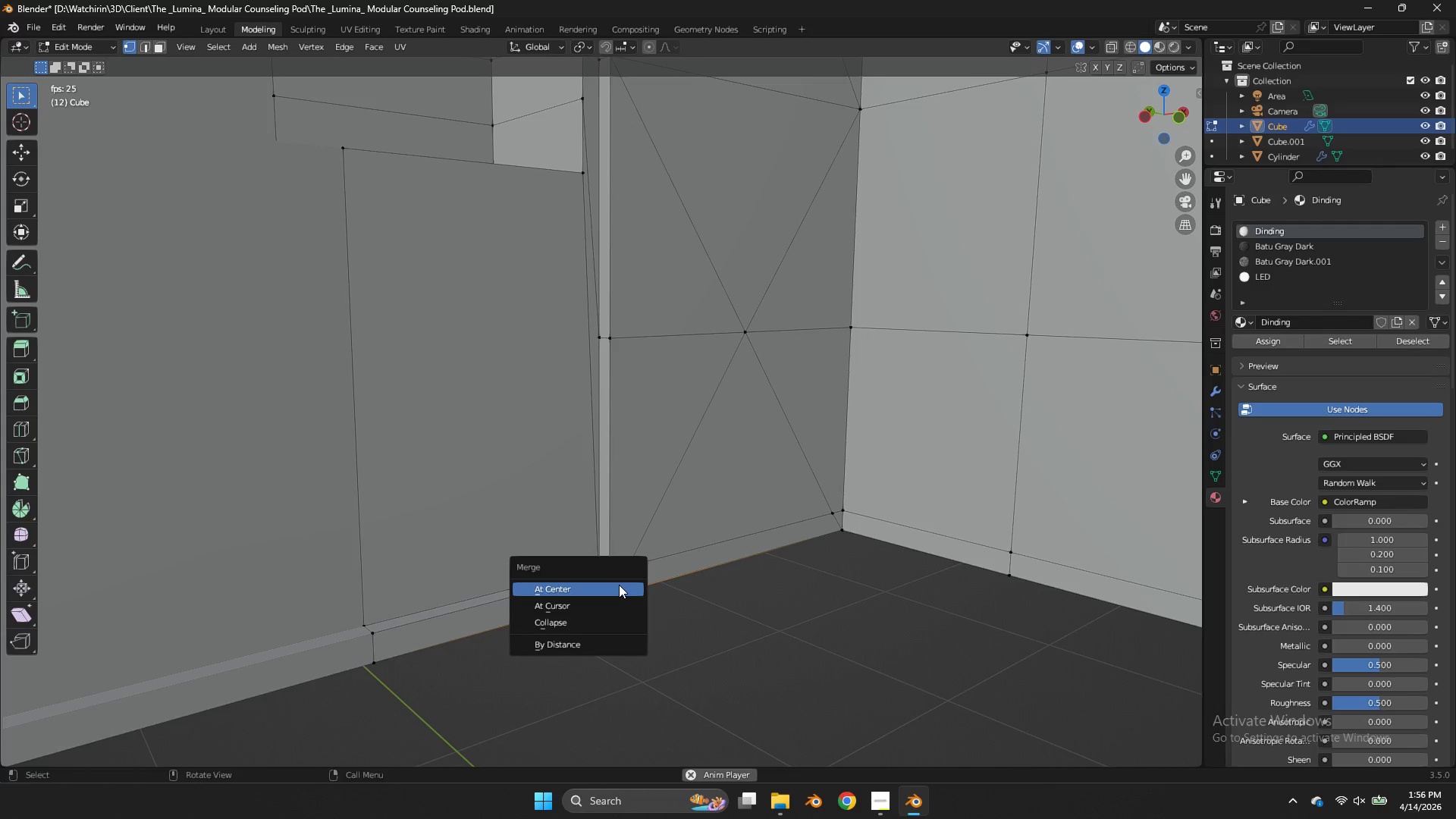 
left_click([619, 585])
 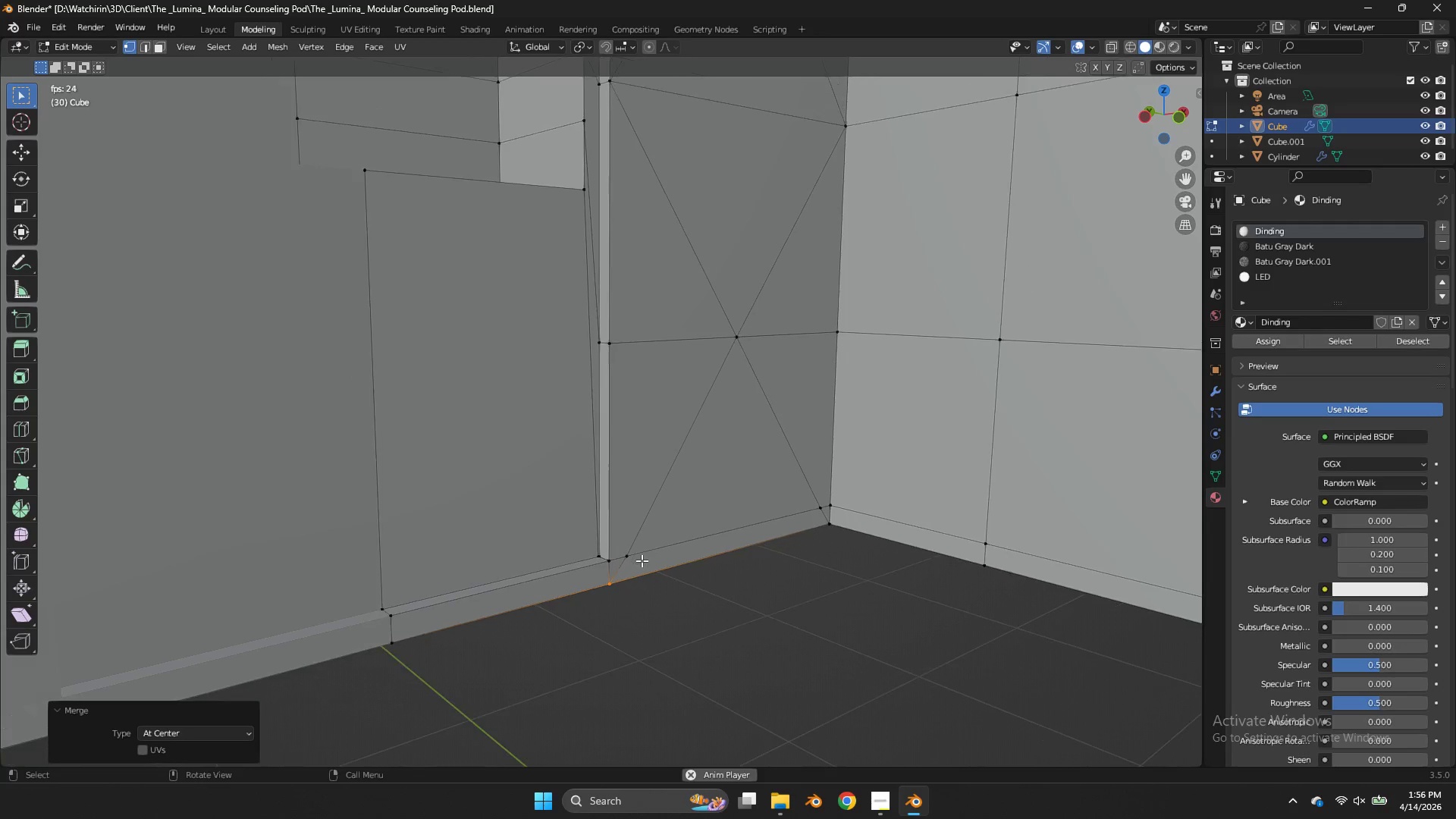 
key(G)
 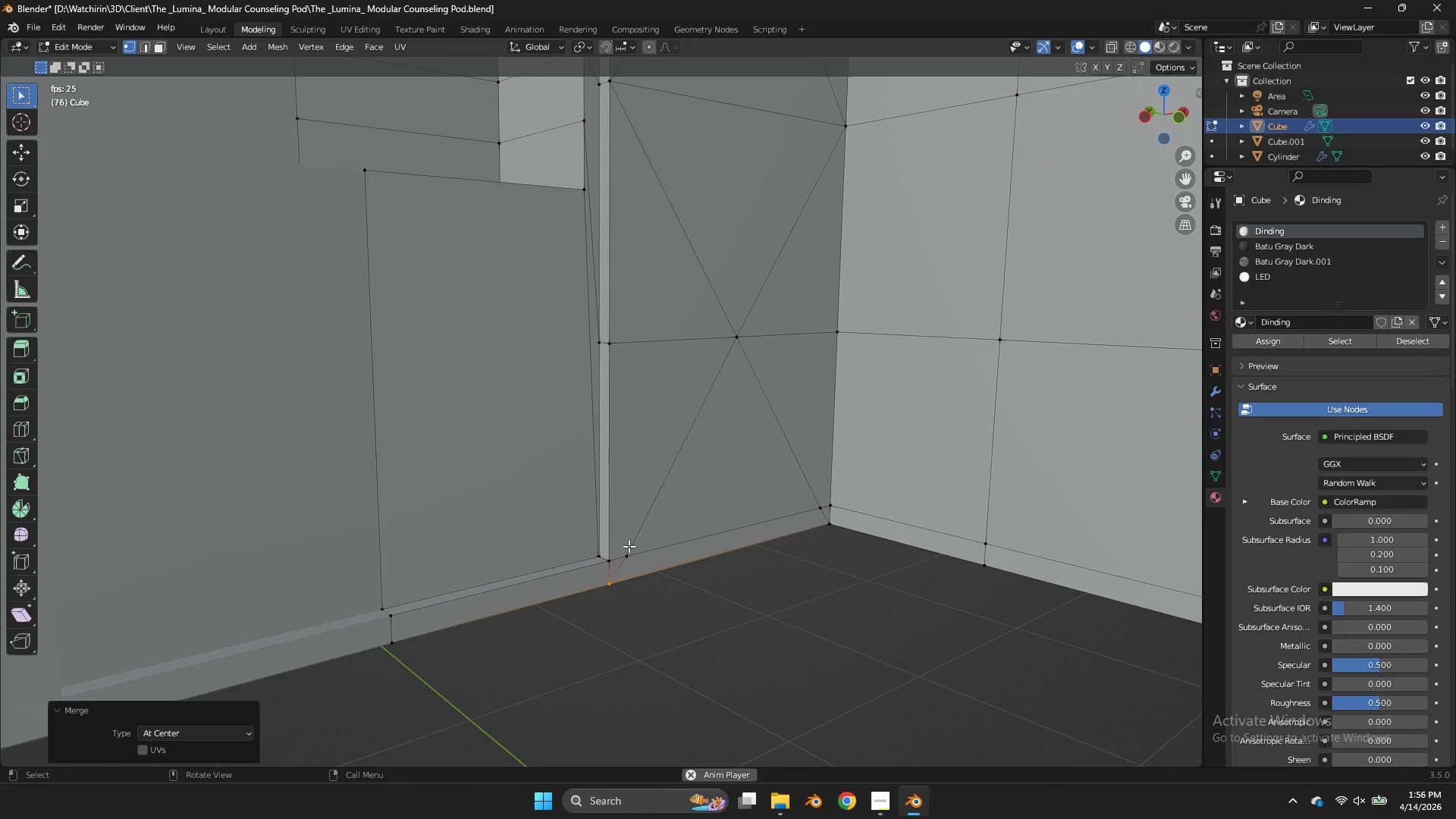 
scroll: coordinate [757, 510], scroll_direction: down, amount: 3.0
 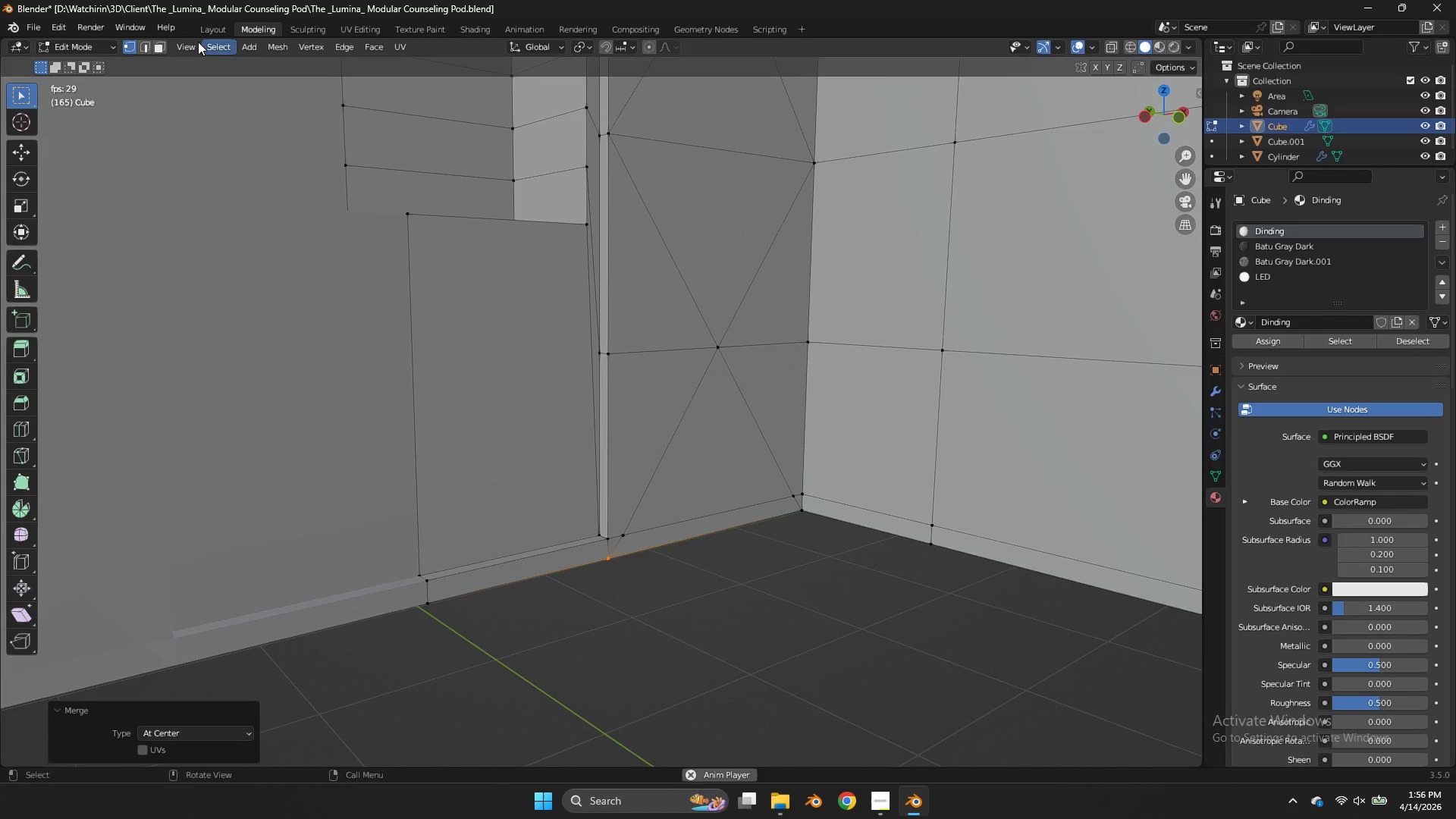 
left_click([165, 48])
 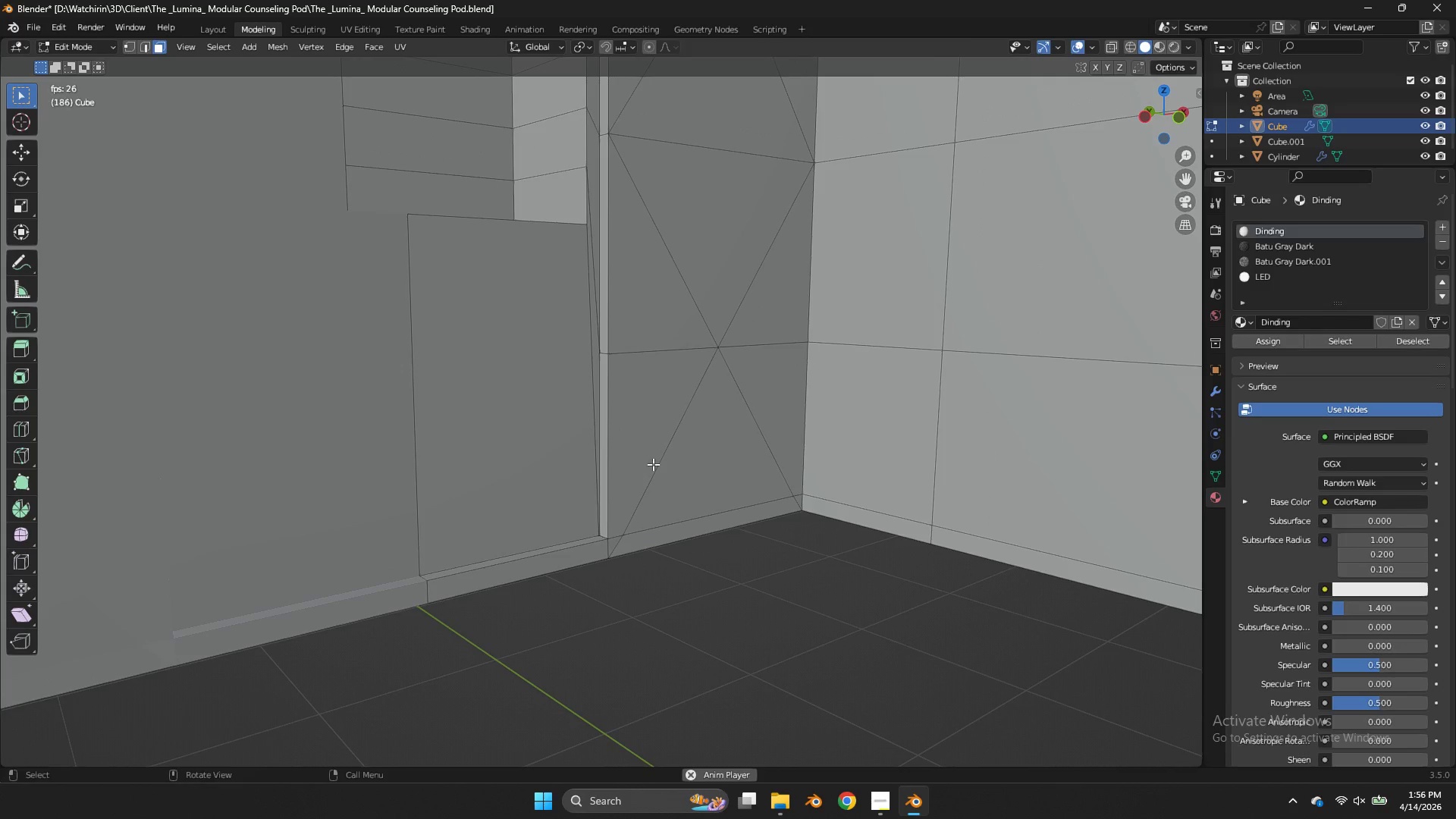 
hold_key(key=AltLeft, duration=1.34)
double_click([609, 546])
 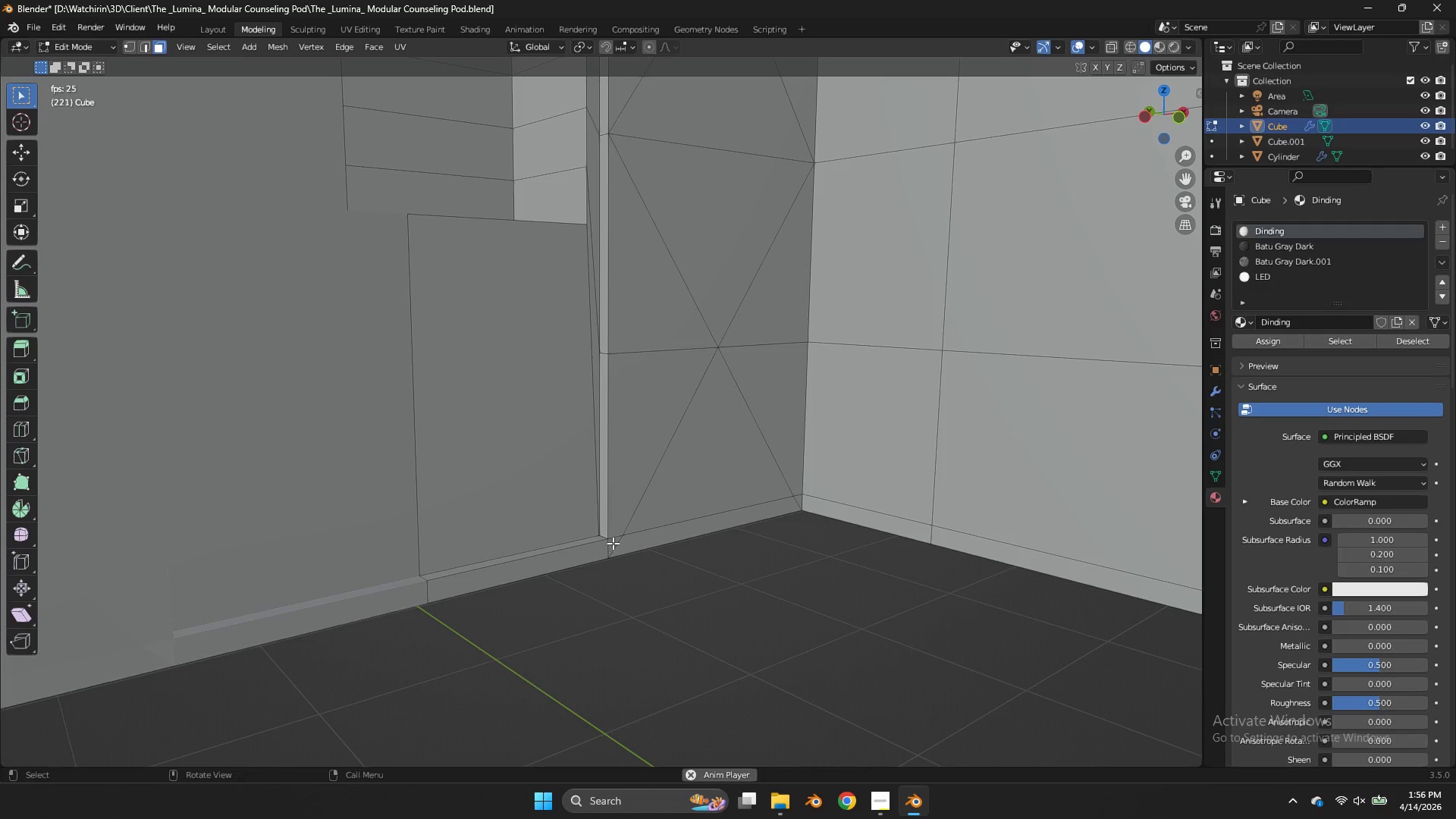 
triple_click([613, 543])
 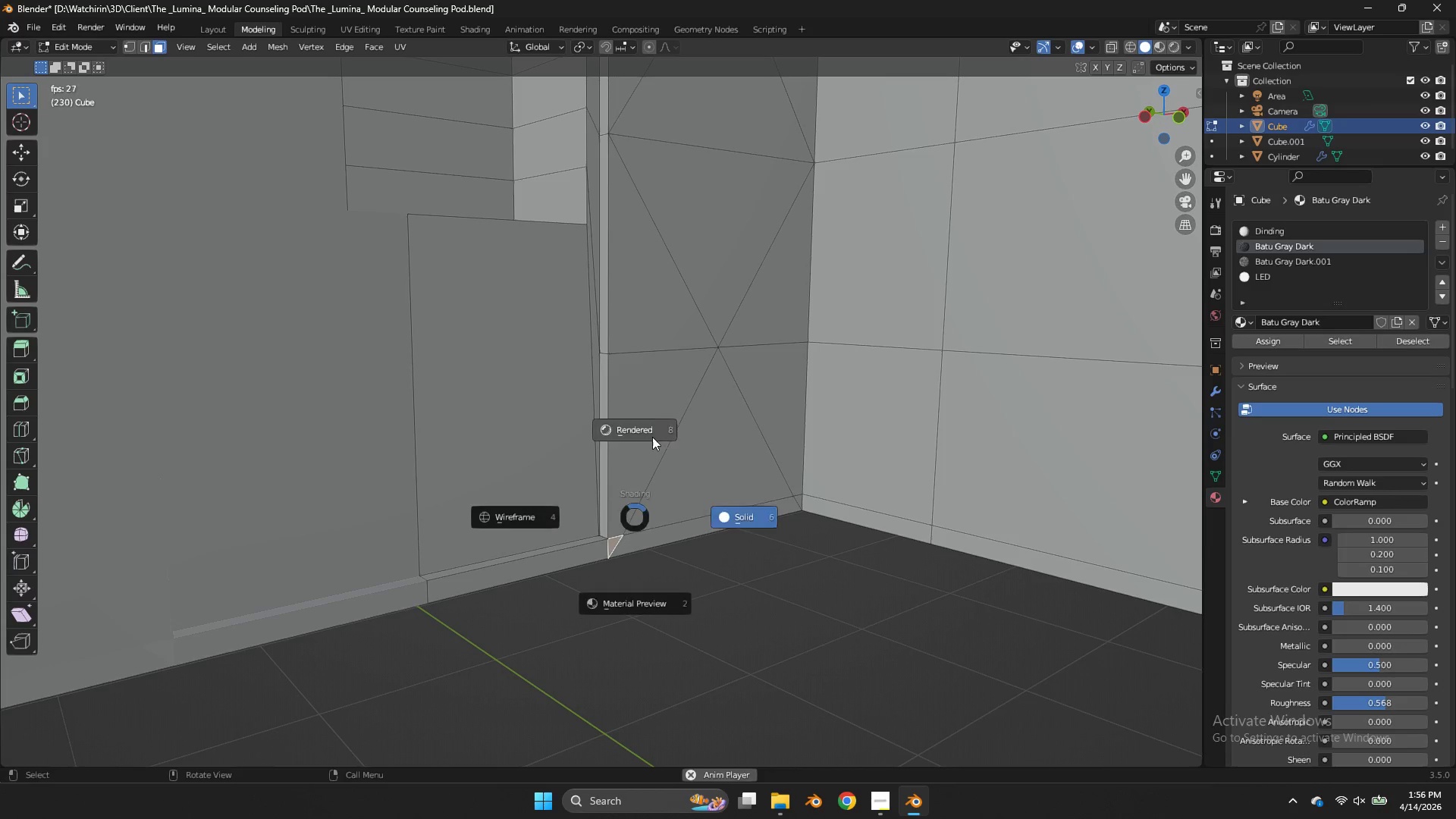 
type(zz)
 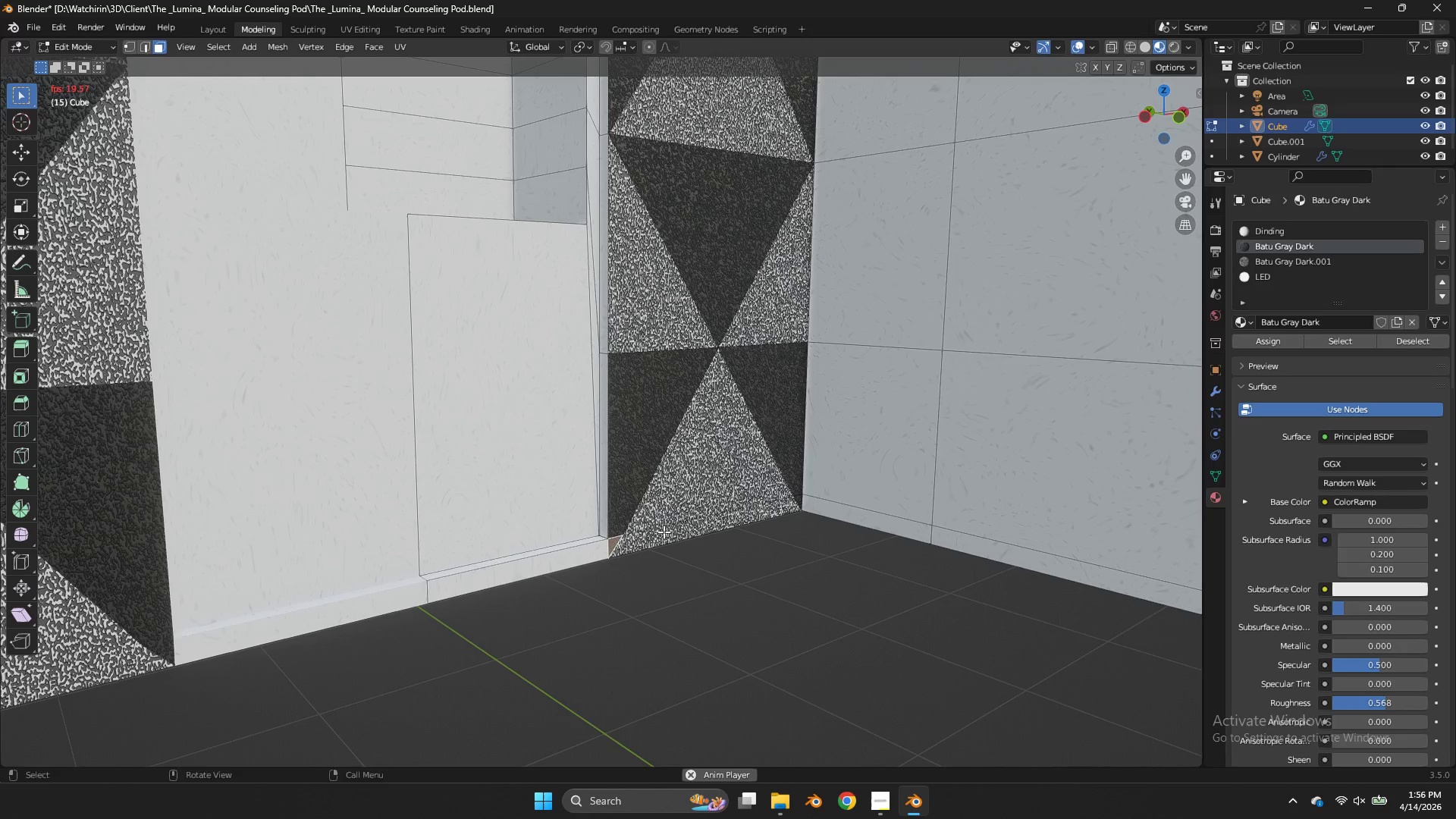 
left_click([669, 535])
 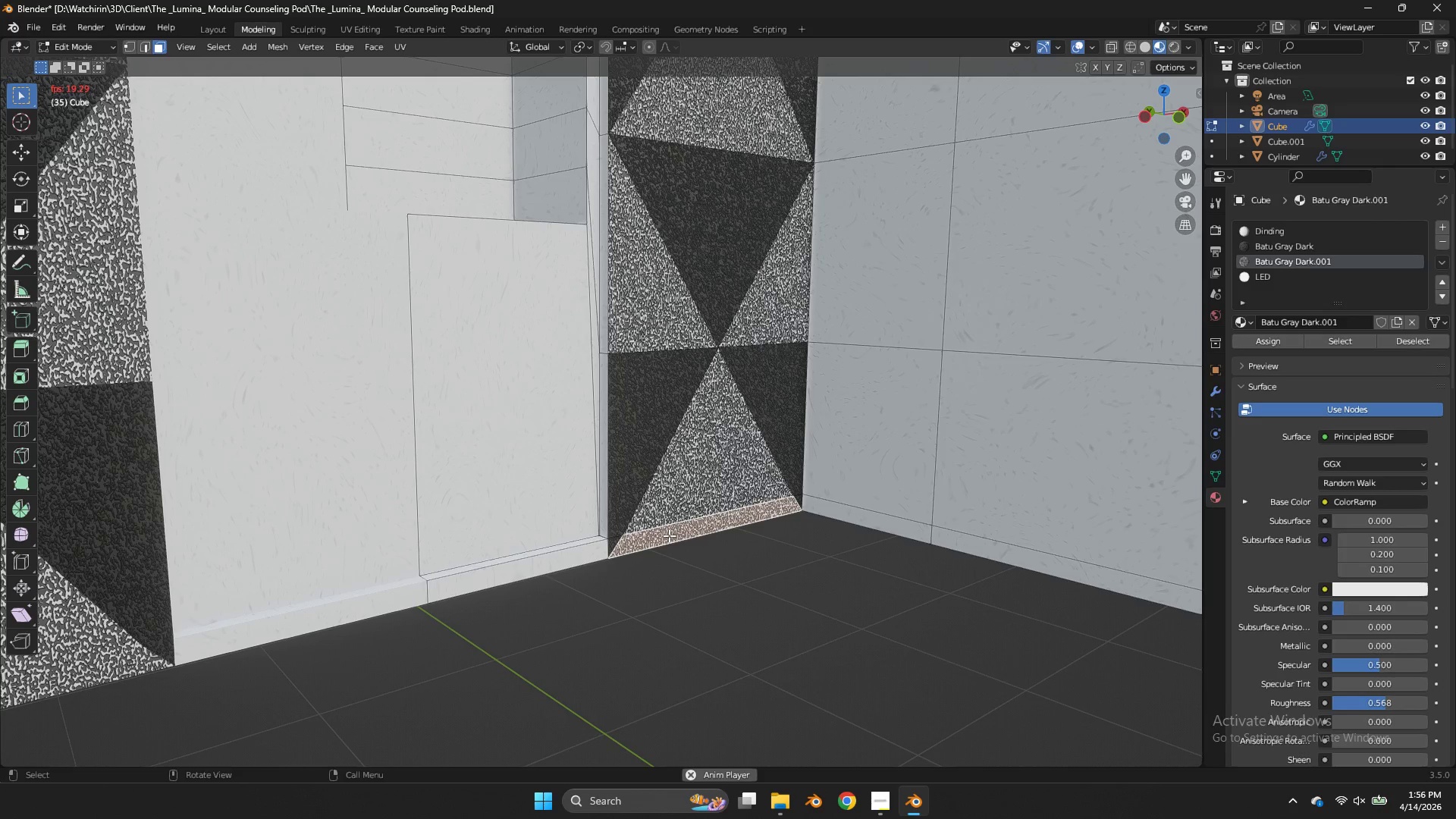 
key(Z)
 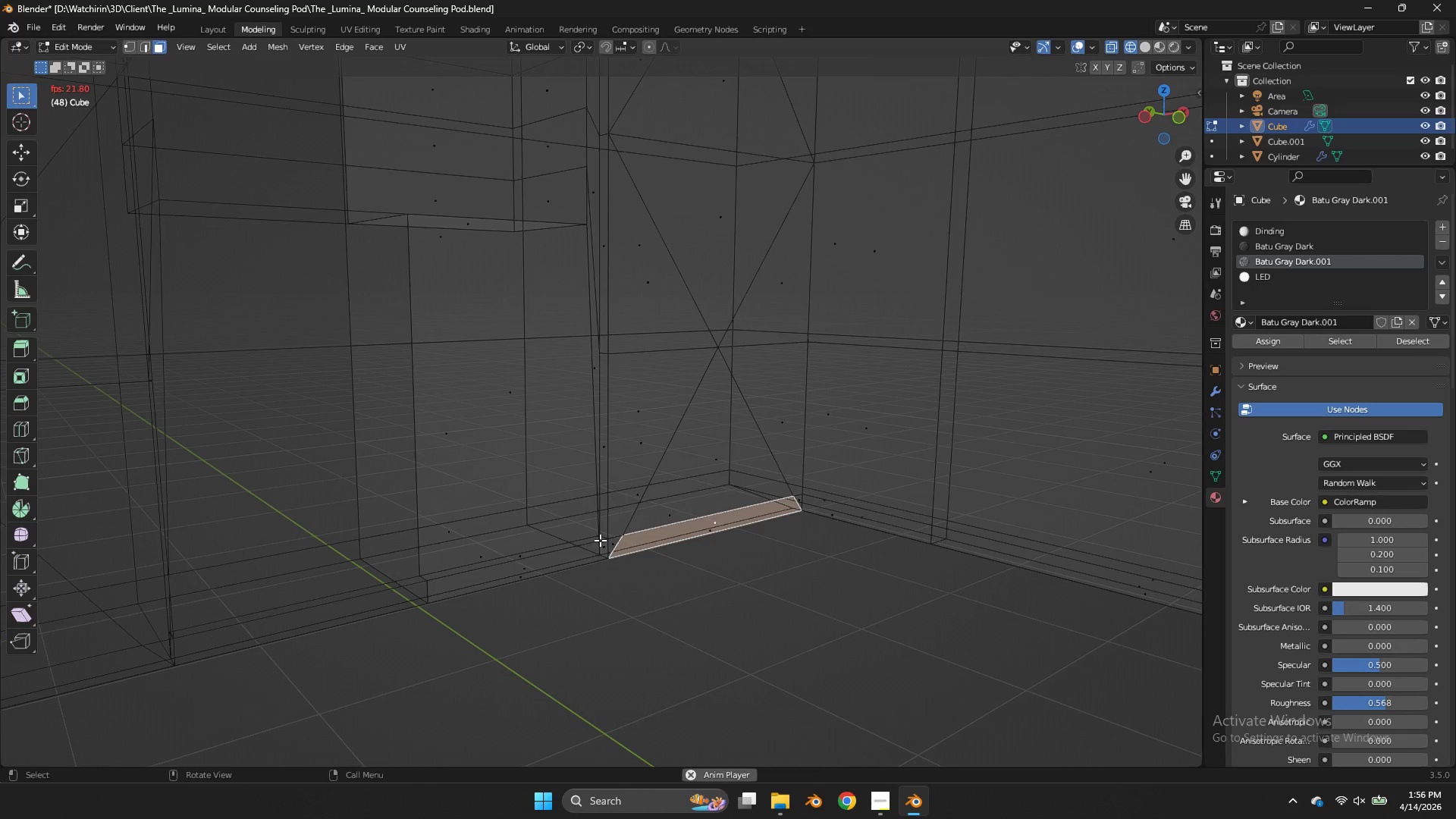 
key(Z)
 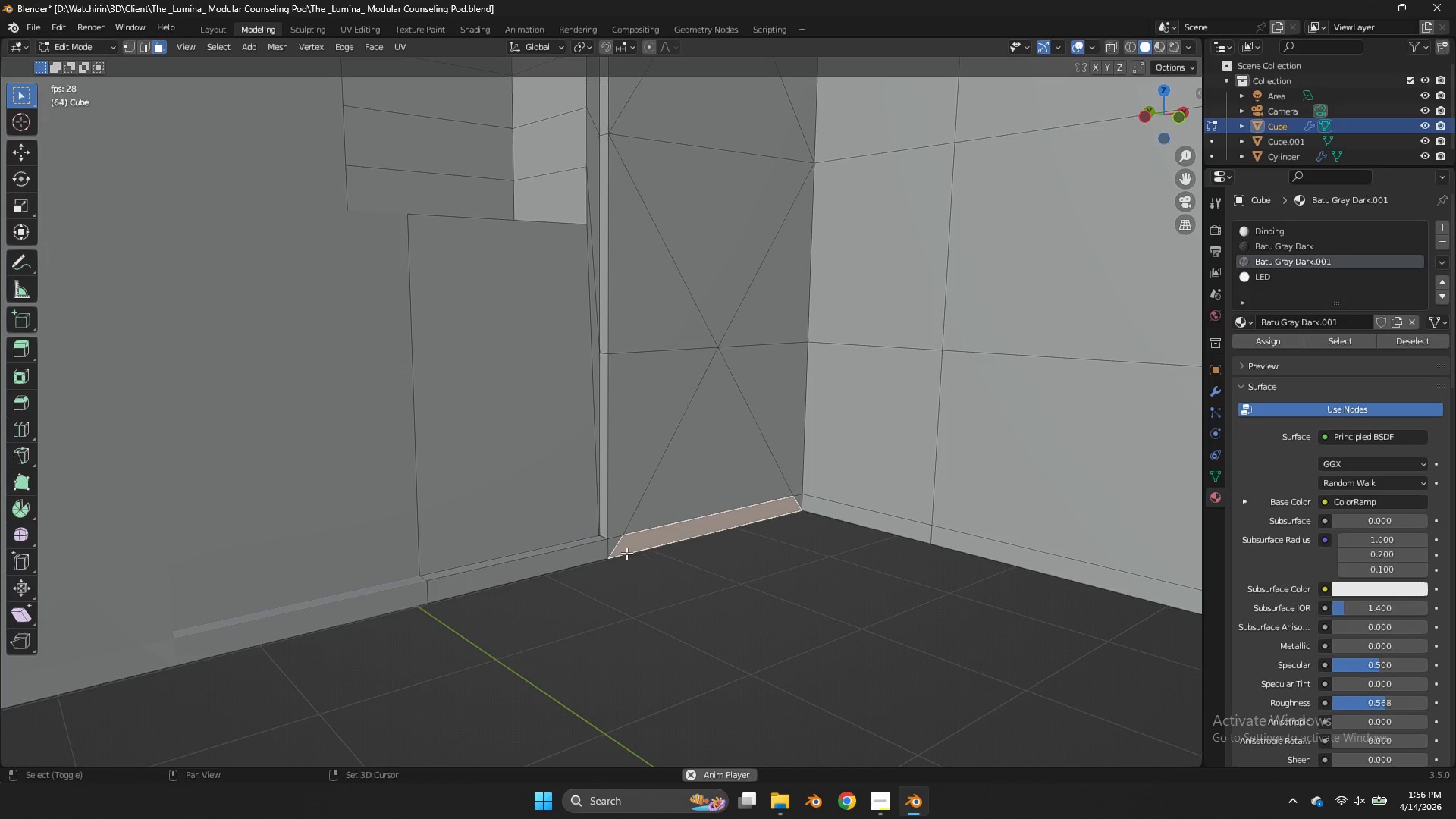 
hold_key(key=ShiftLeft, duration=2.33)
double_click([592, 557])
 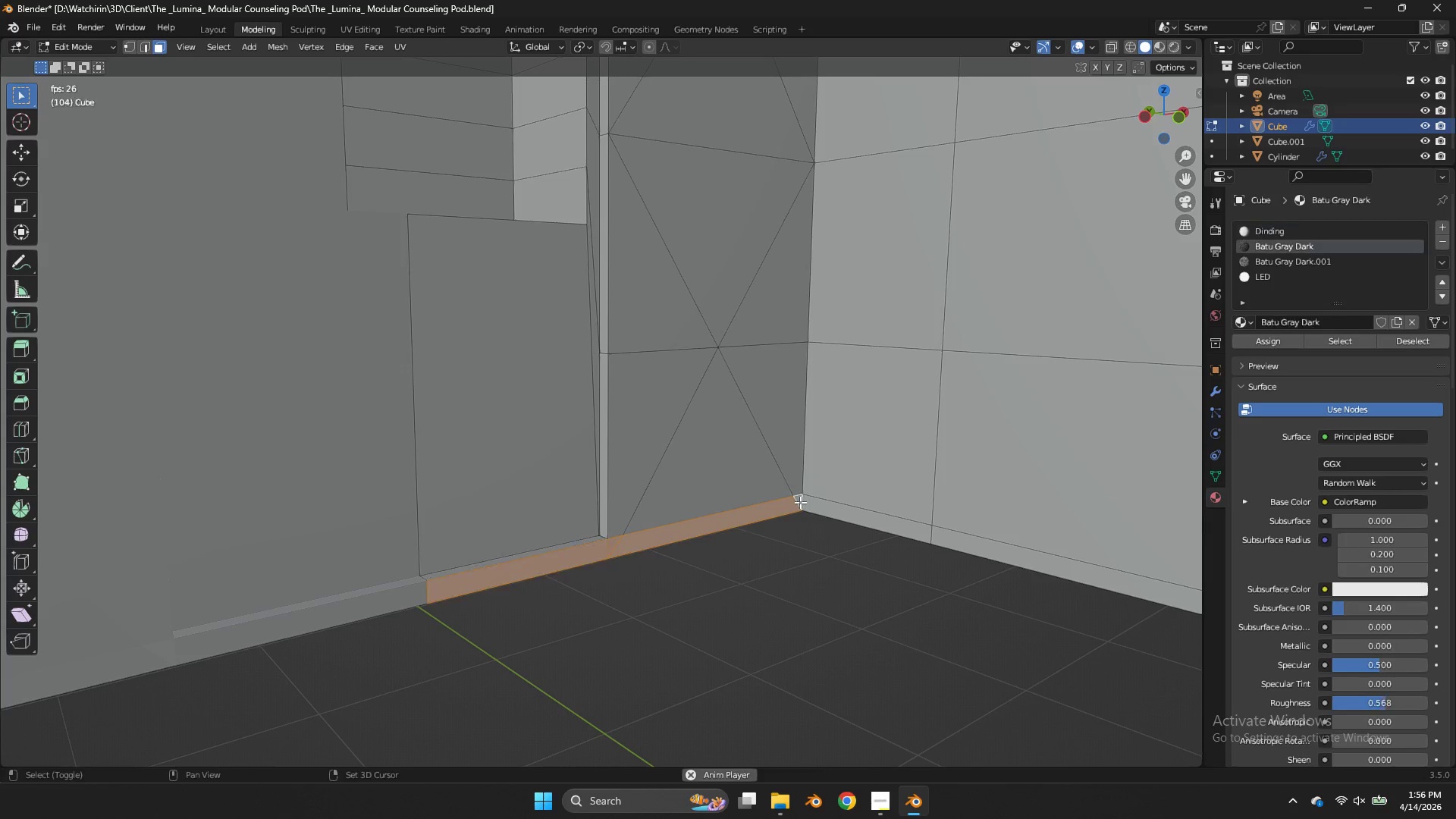 
double_click([814, 504])
 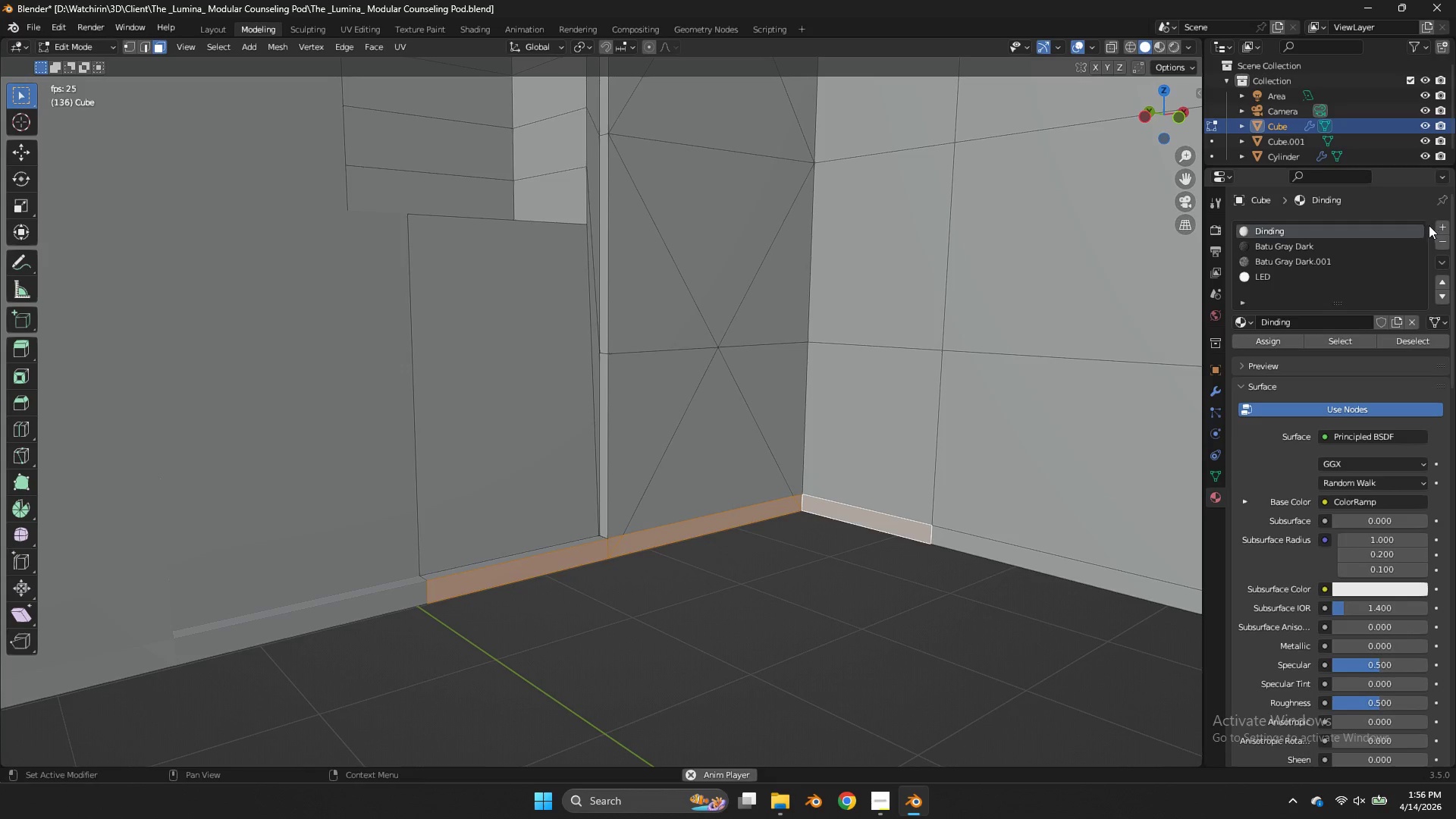 
left_click([1440, 228])
 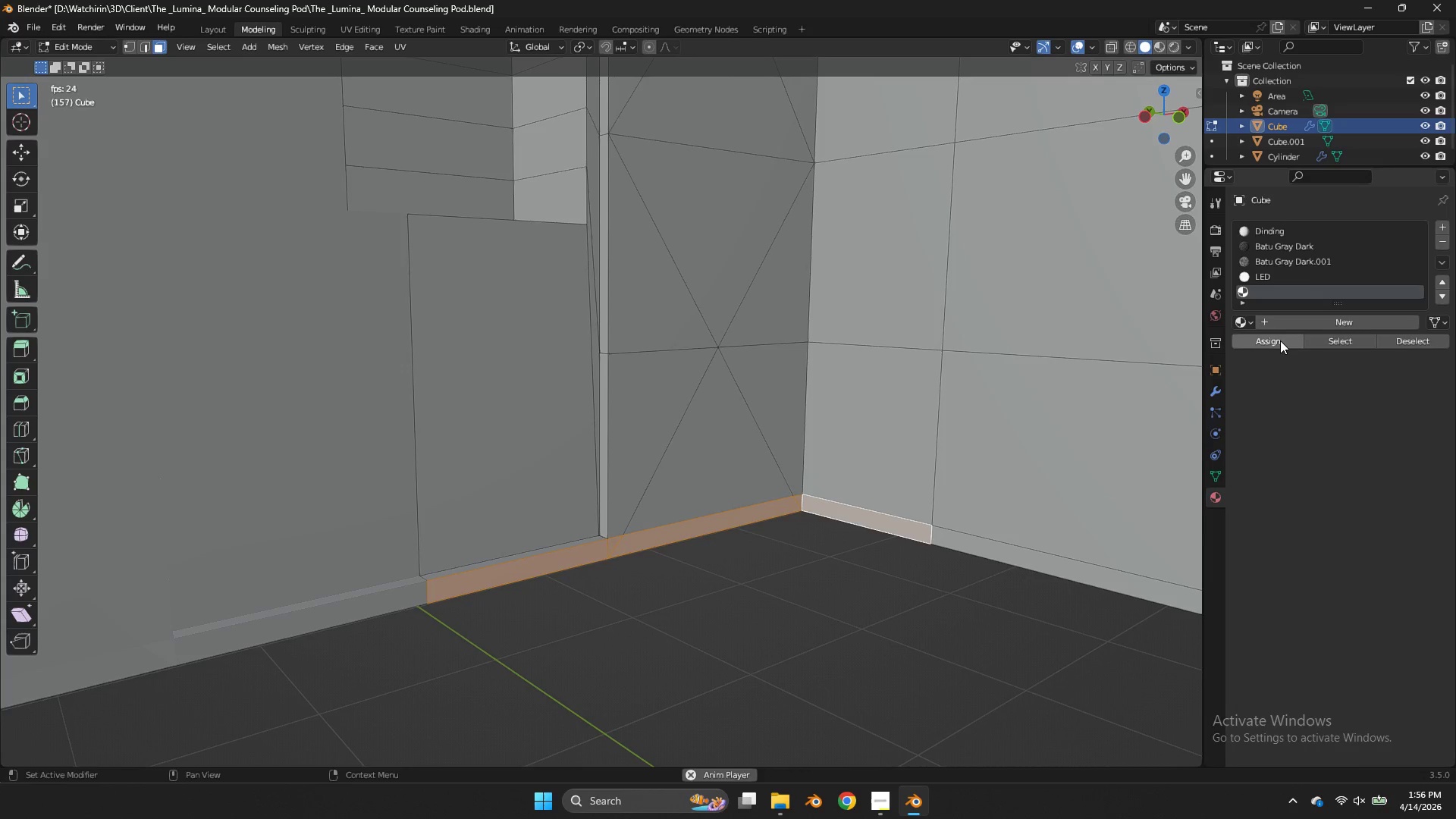 
left_click([1272, 342])
 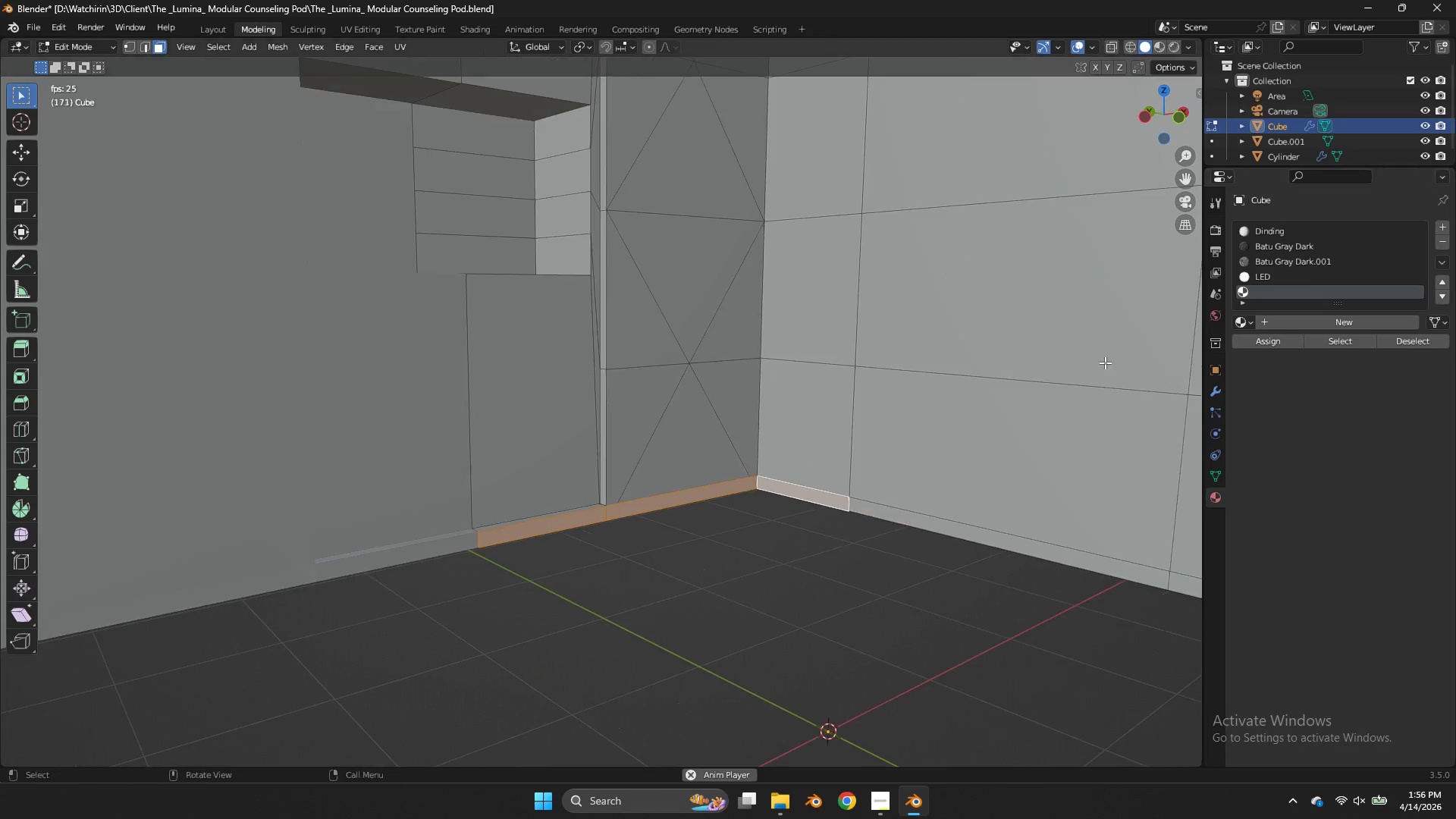 
key(Z)
 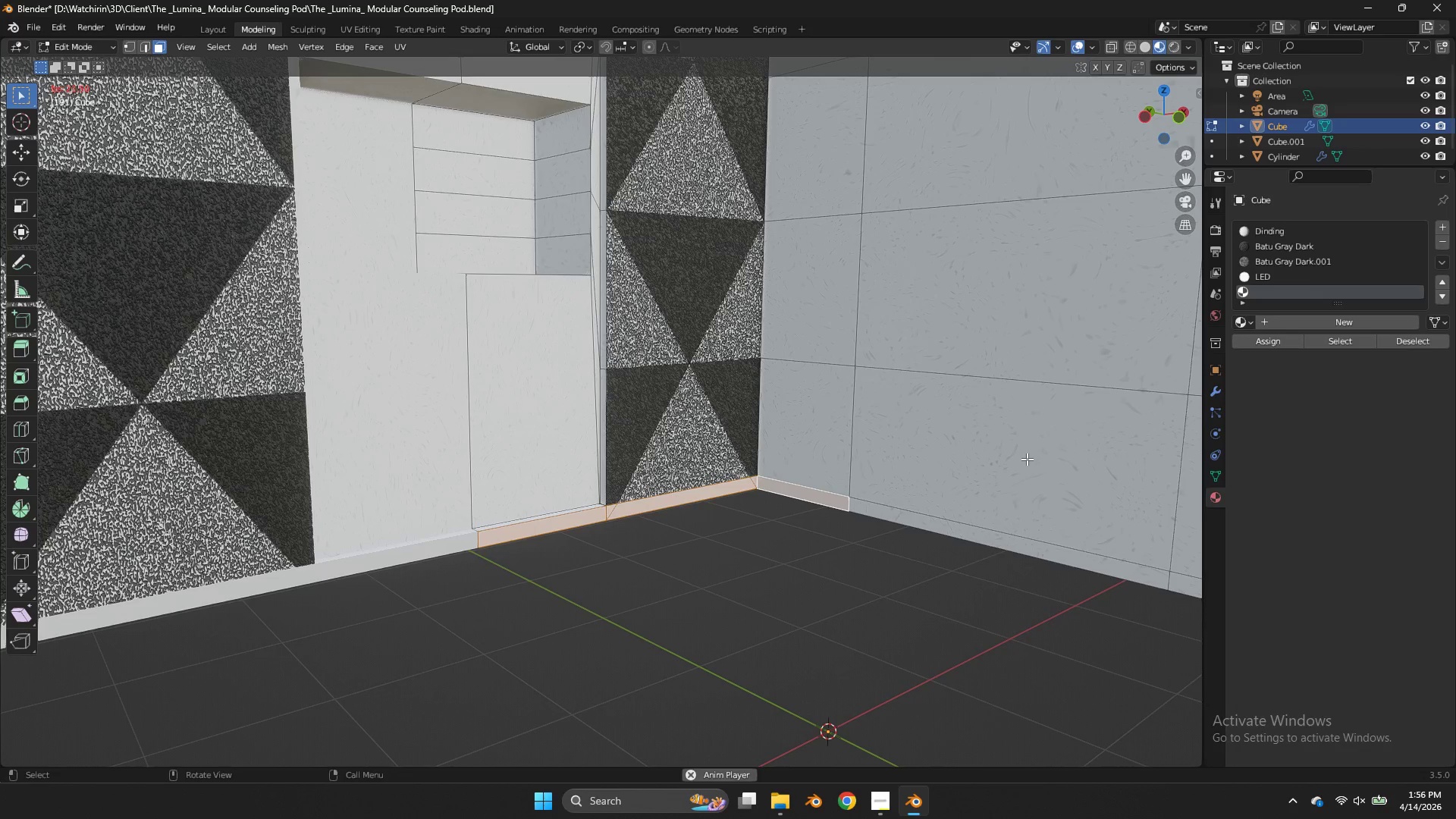 
scroll: coordinate [1105, 362], scroll_direction: down, amount: 3.0
 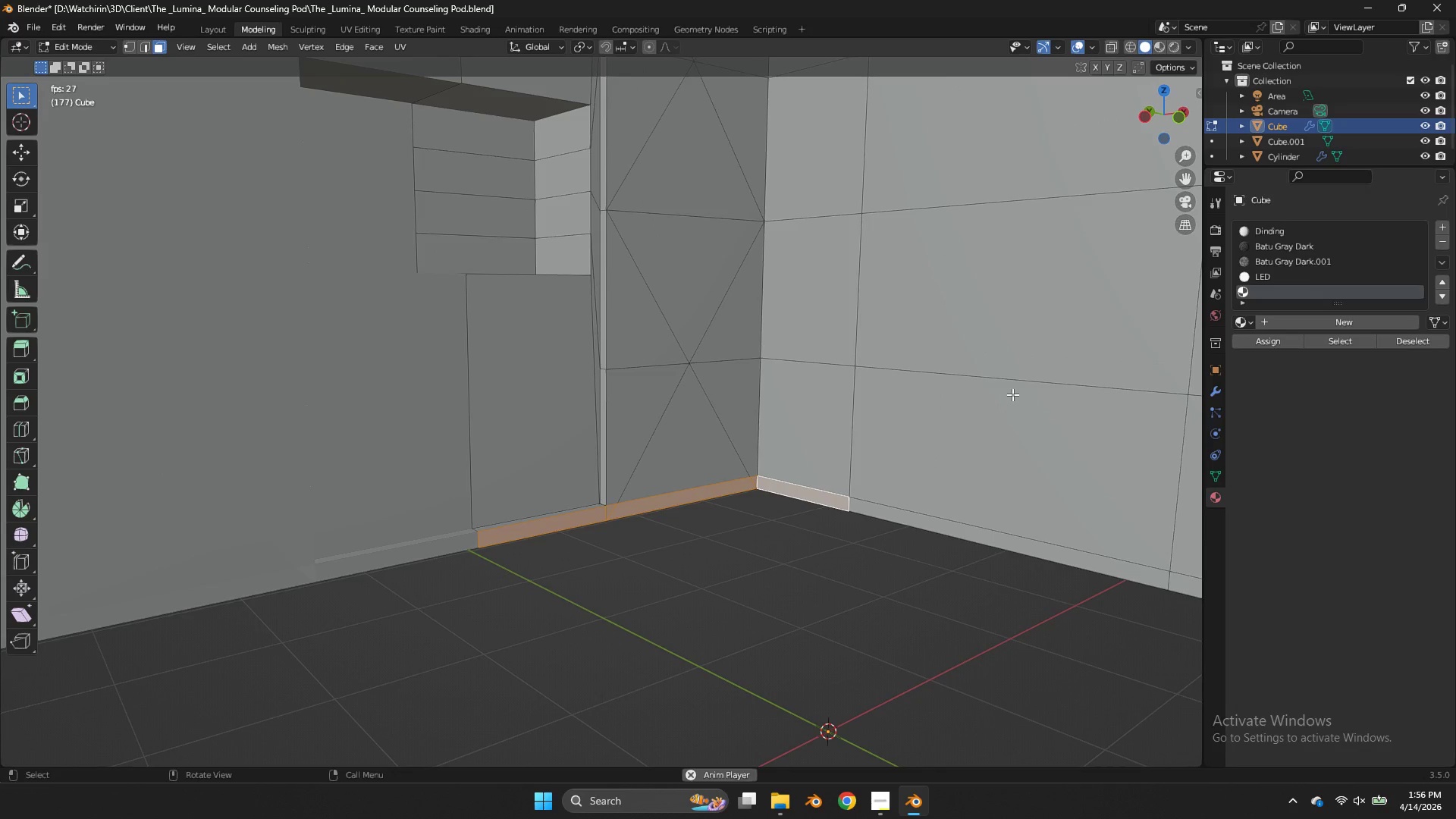 
hold_key(key=ShiftLeft, duration=1.66)
 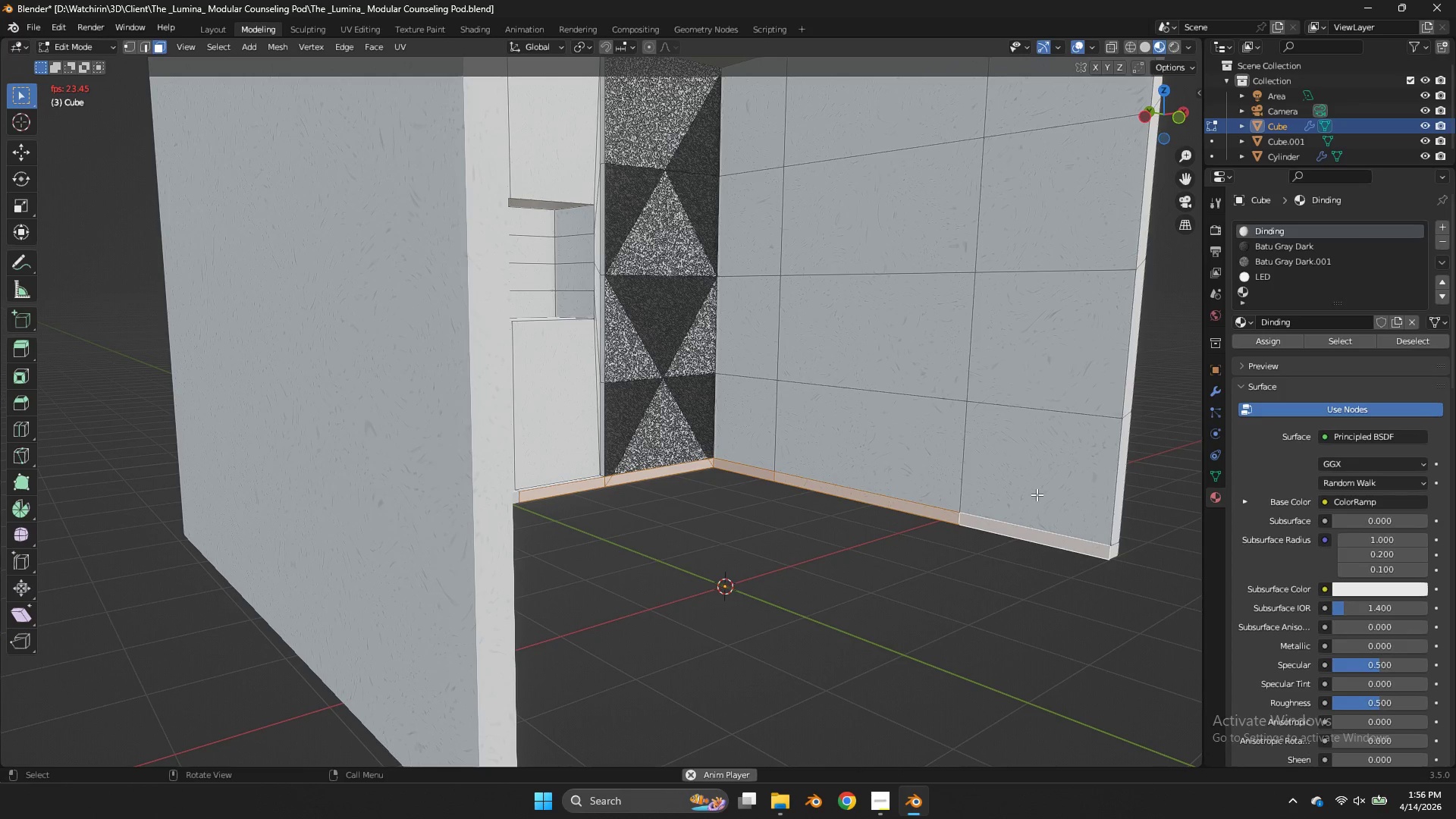 
scroll: coordinate [1027, 459], scroll_direction: down, amount: 3.0
 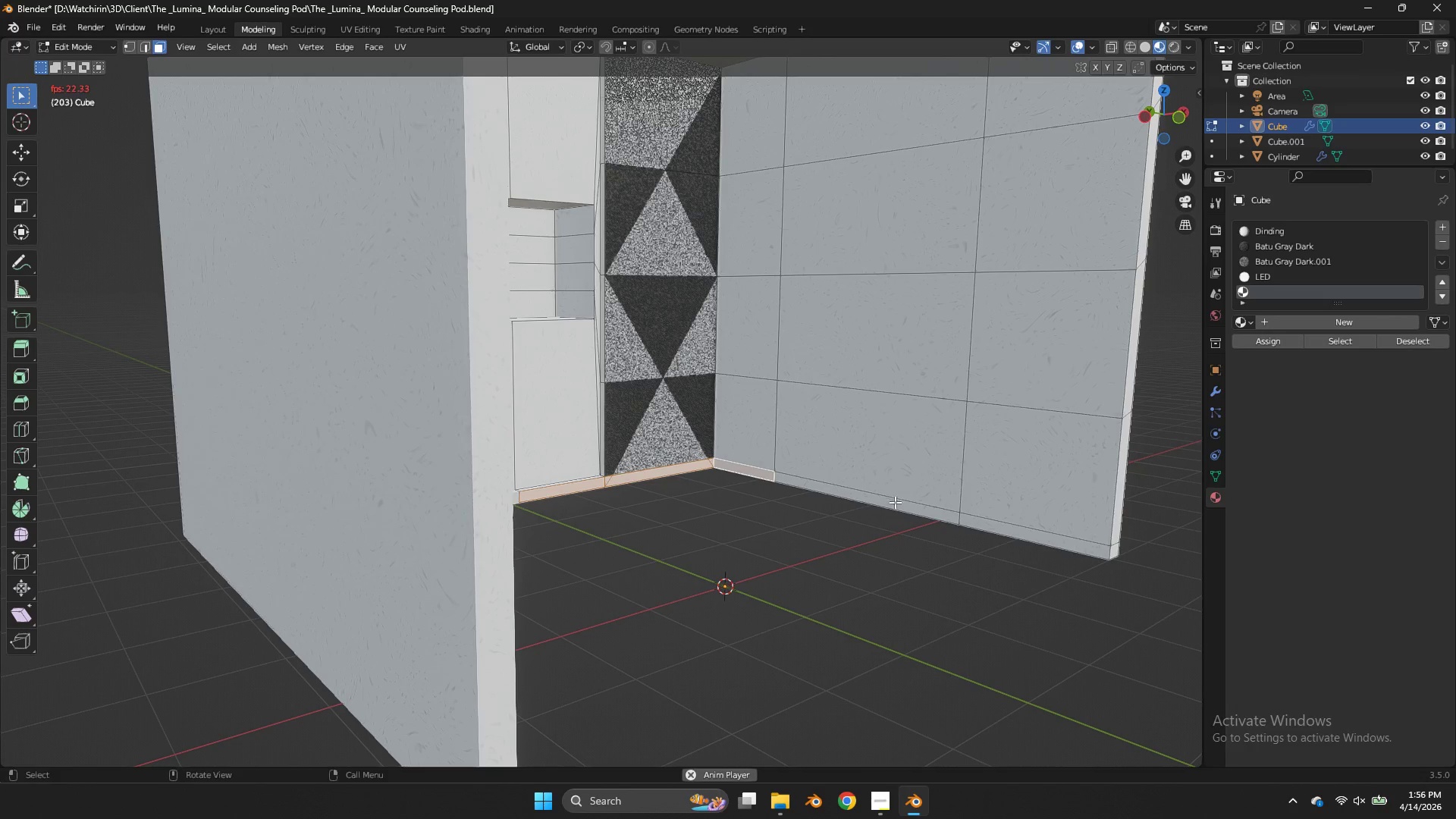 
left_click([881, 506])
 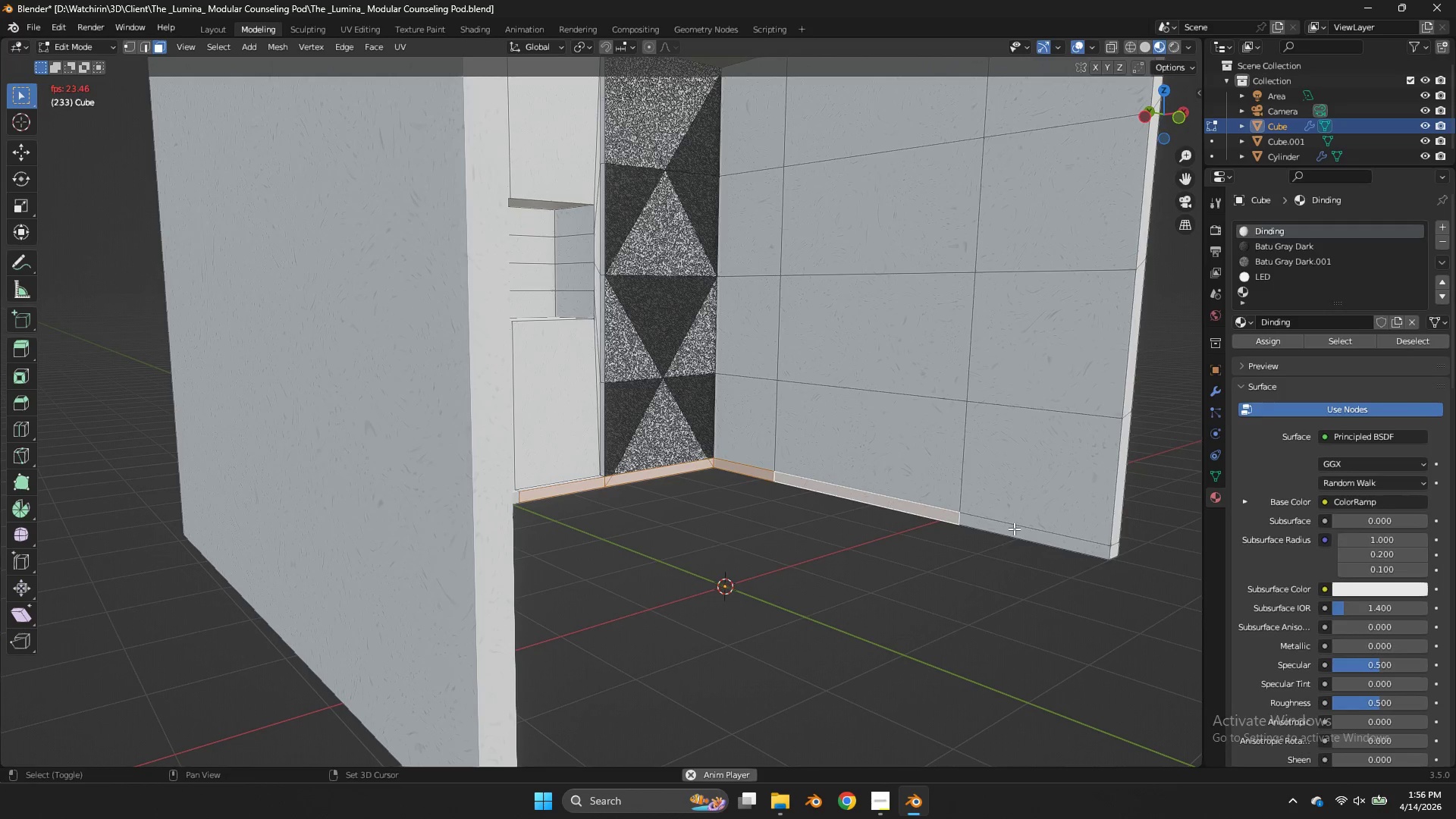 
left_click([1014, 529])
 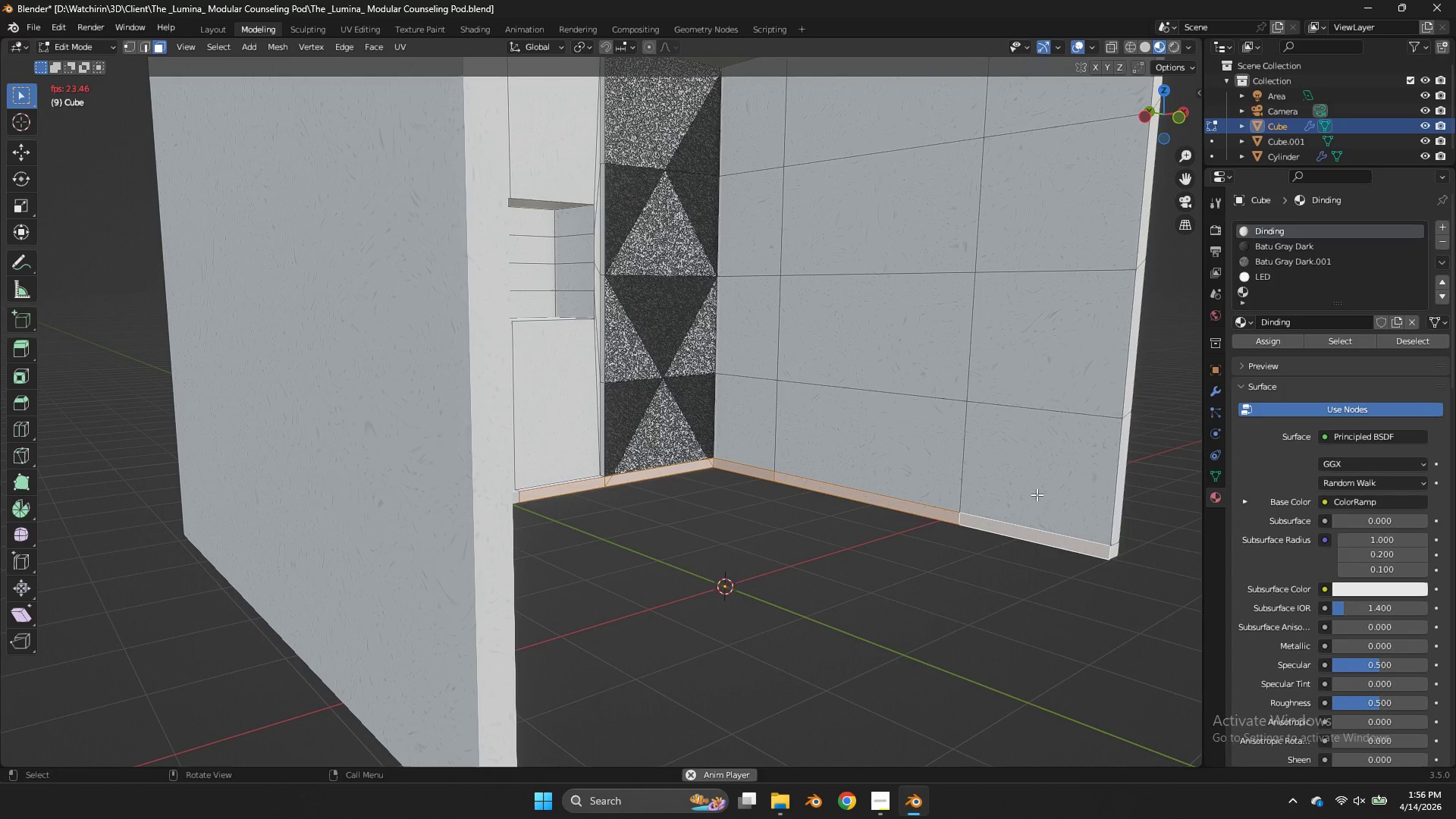 
key(Alt+AltLeft)
 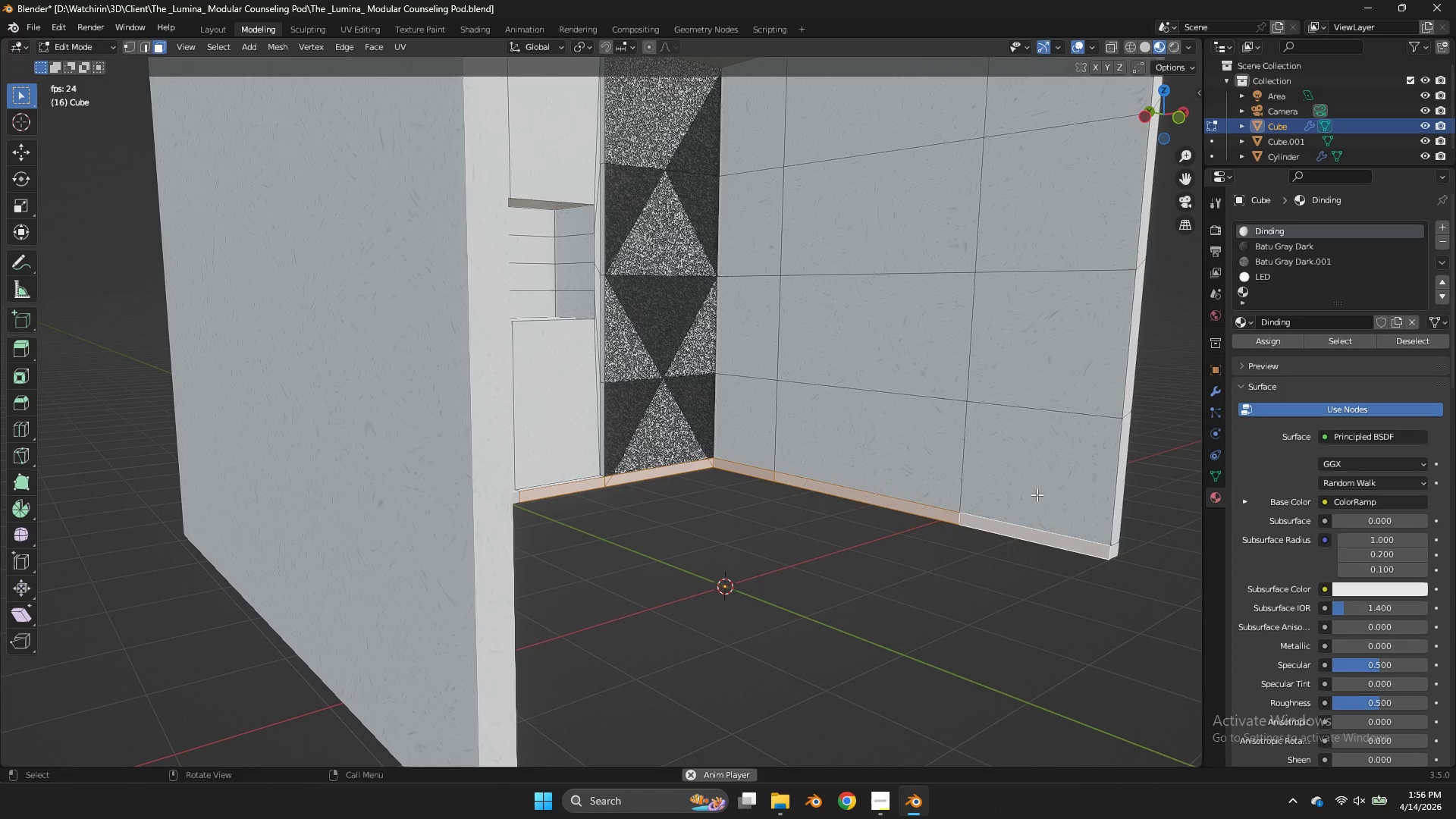 
key(Alt+E)
 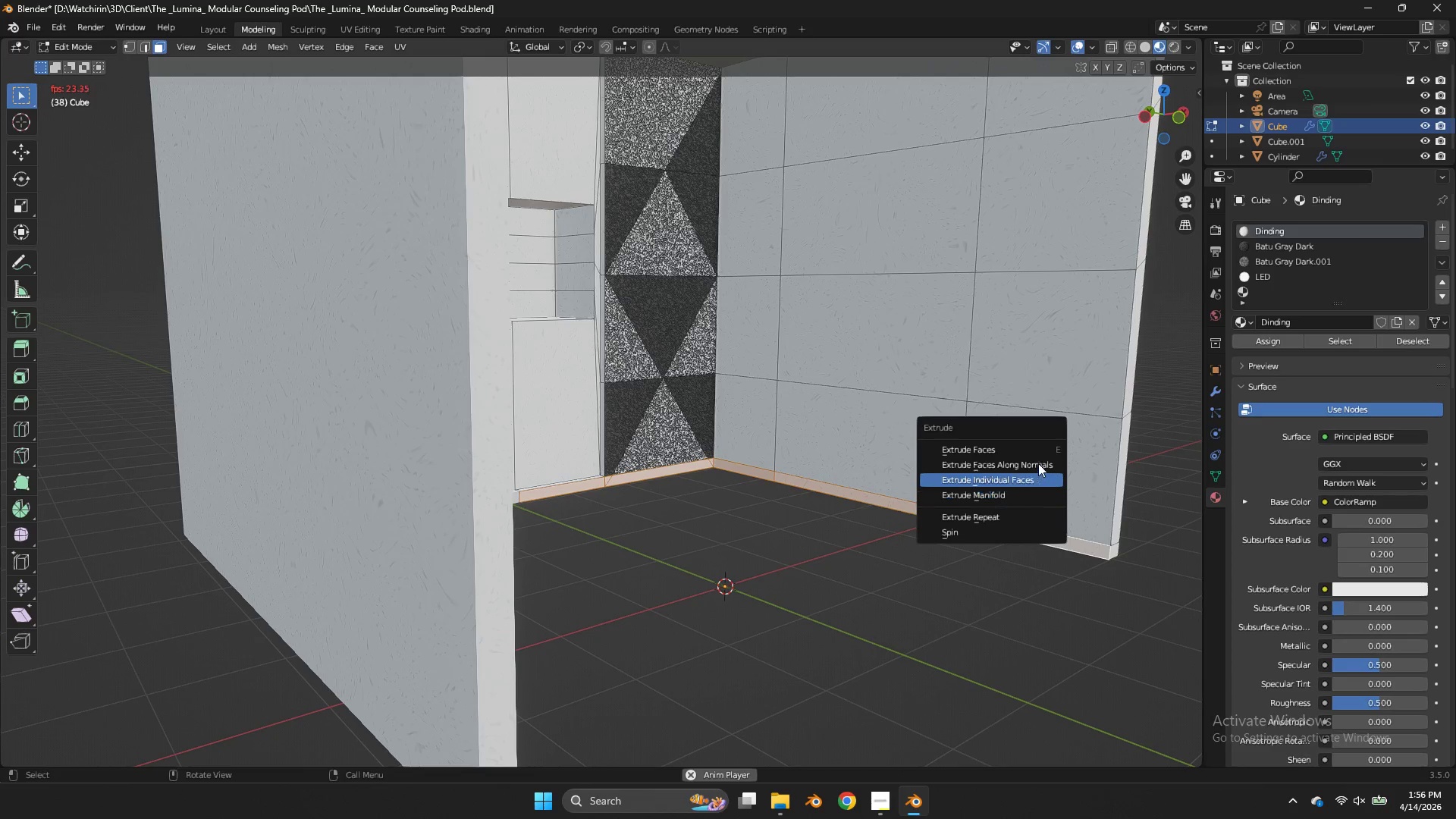 
left_click([1038, 462])
 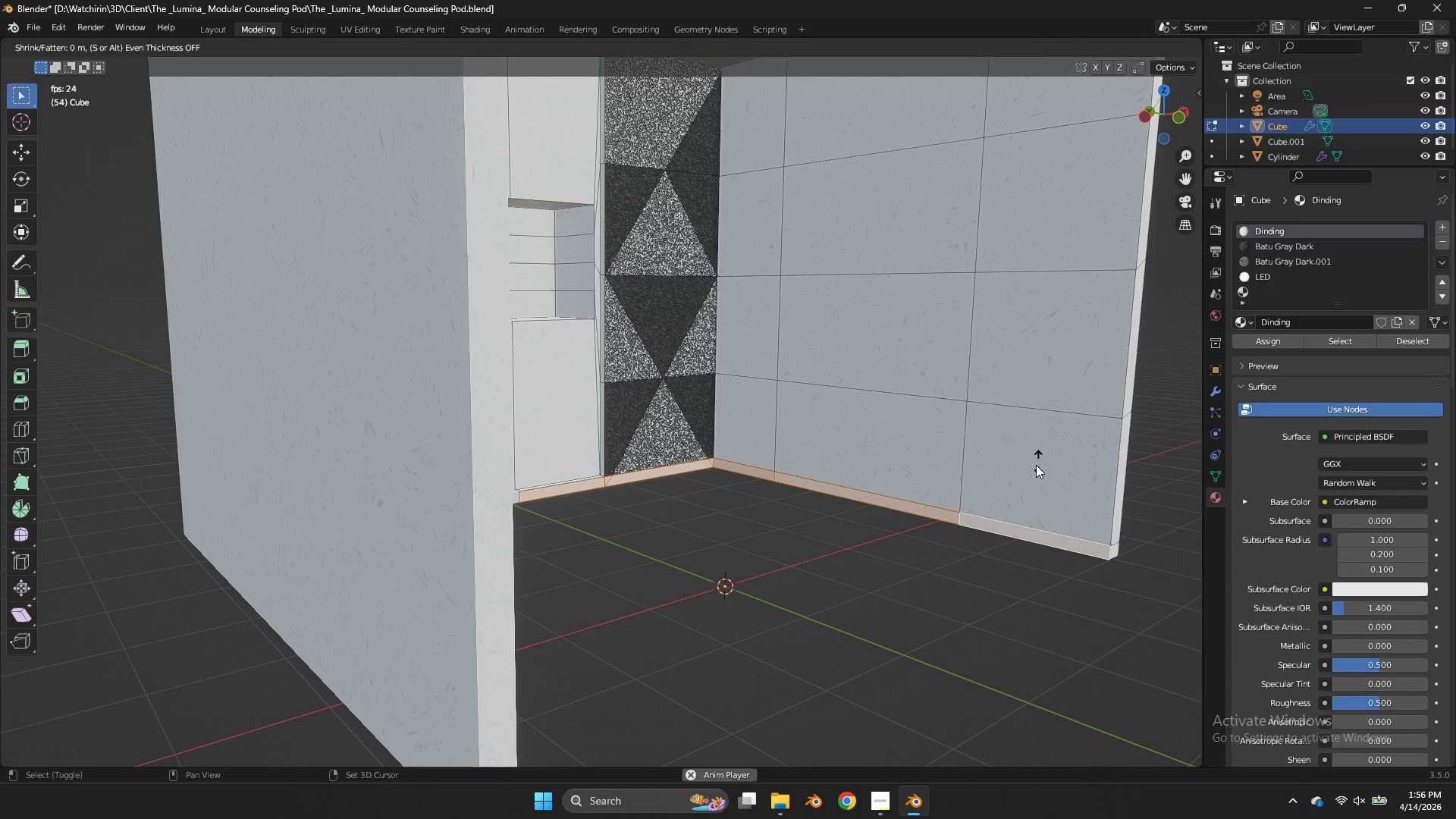 
hold_key(key=ShiftLeft, duration=5.76)
 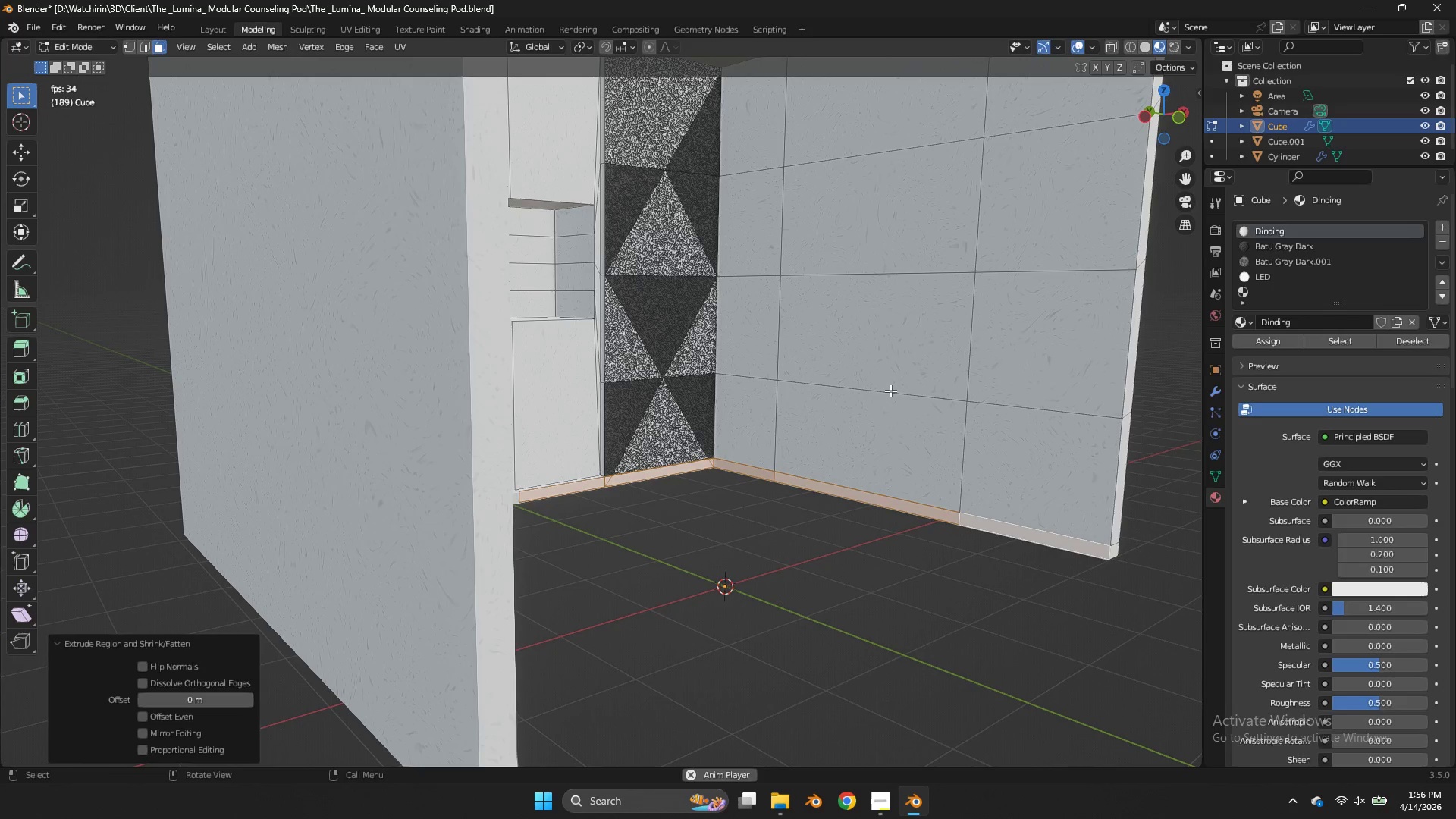 
right_click([890, 391])
 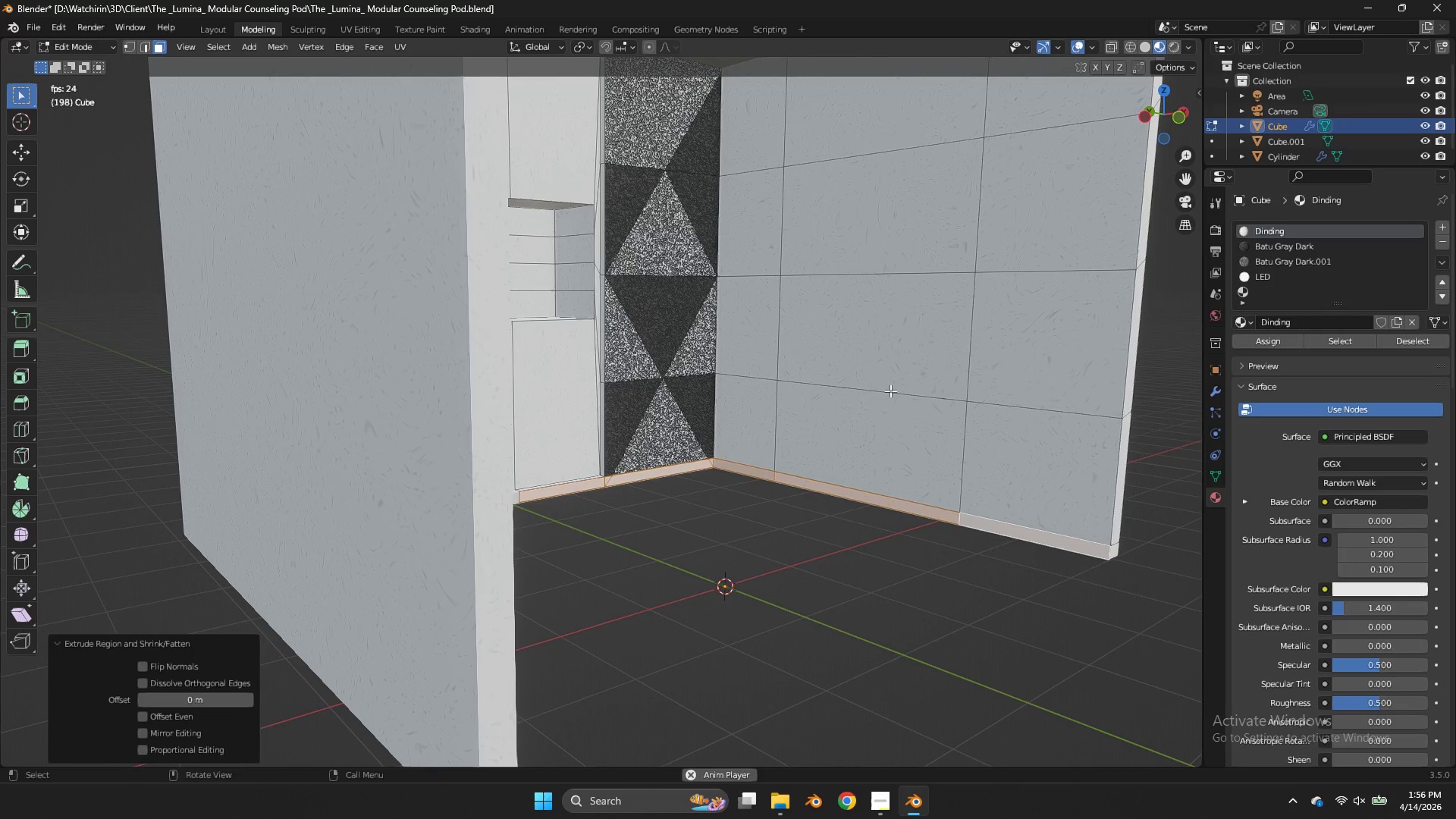 
key(Control+Z)
 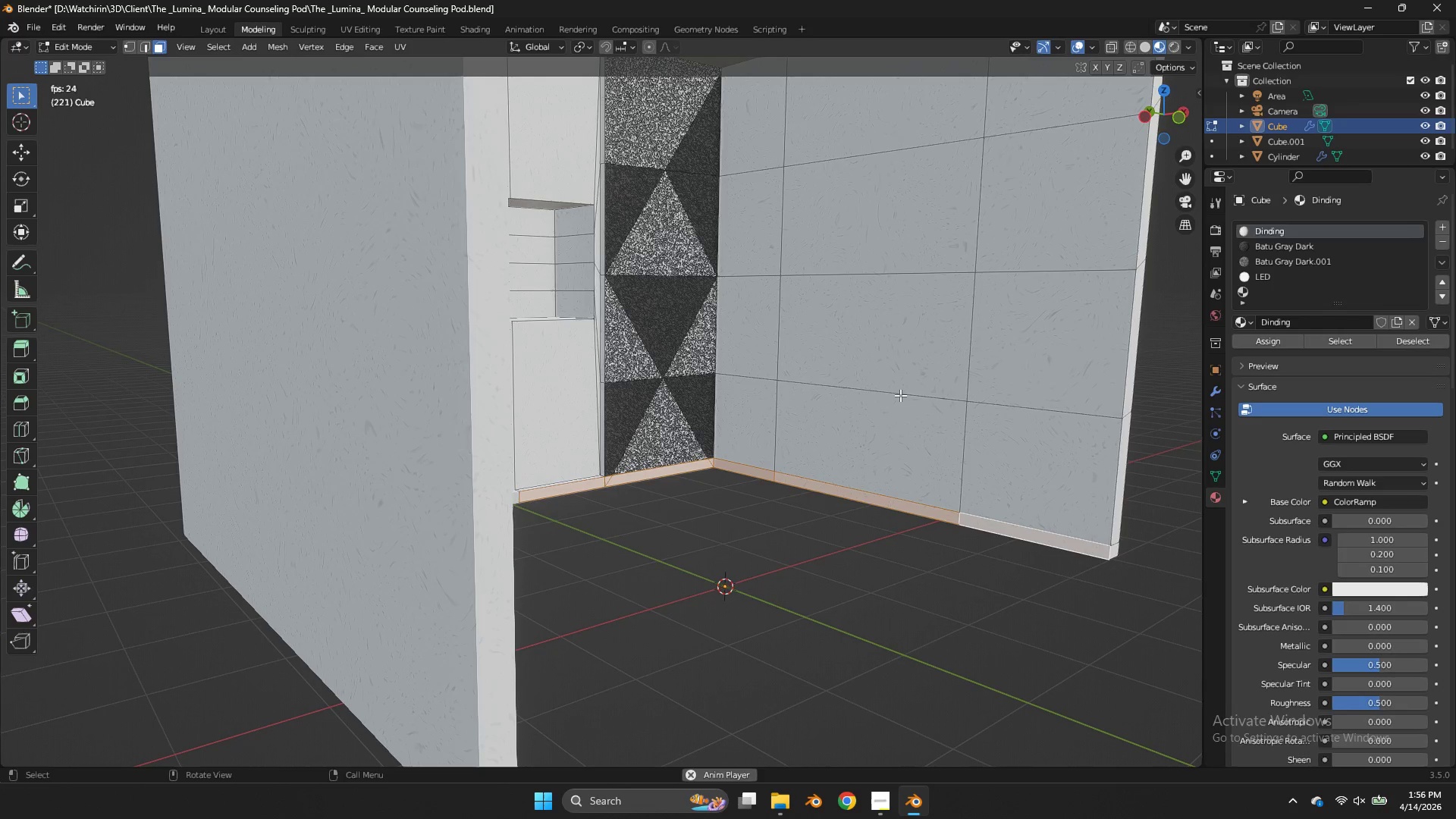 
key(G)
 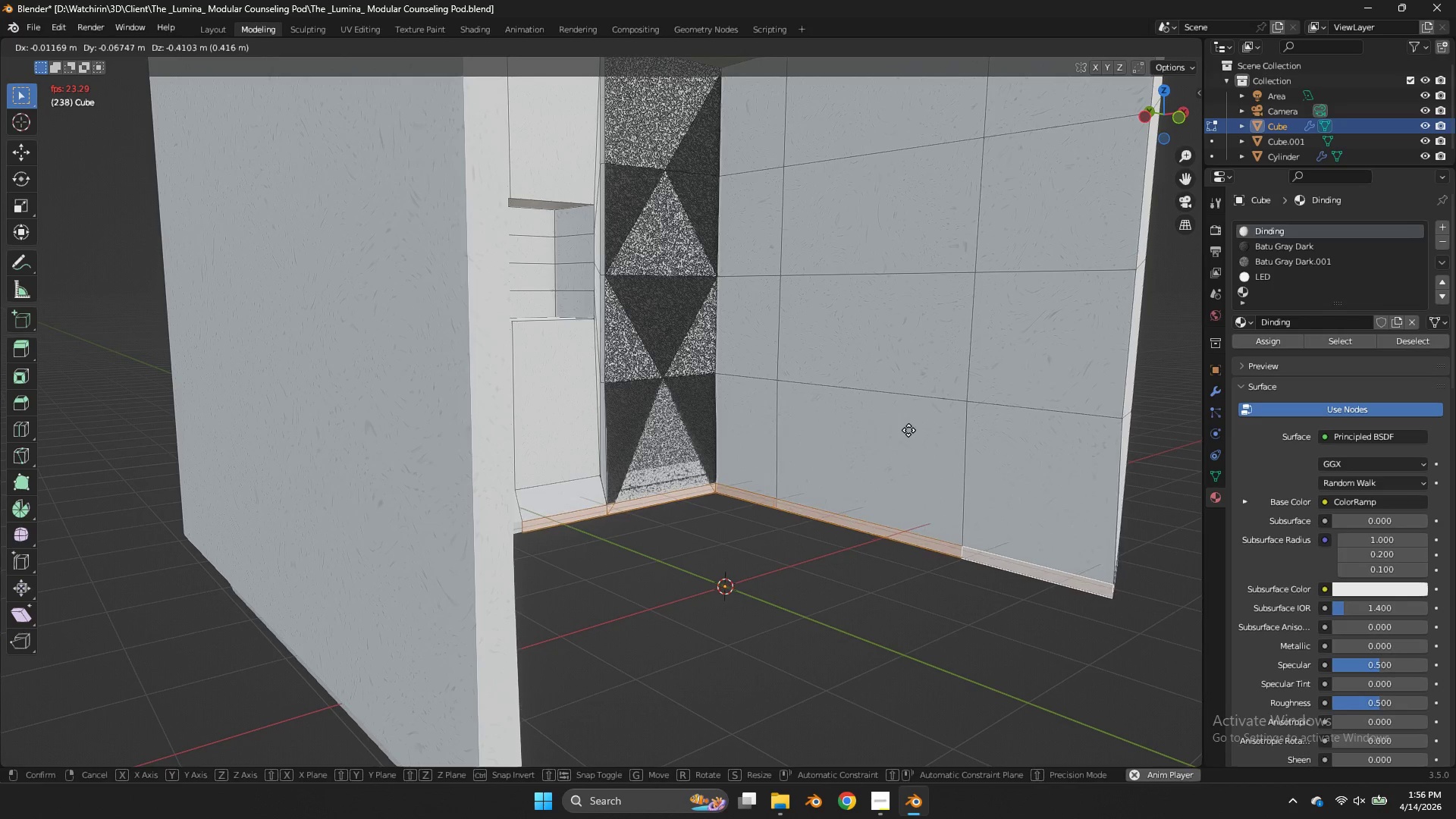 
right_click([908, 430])
 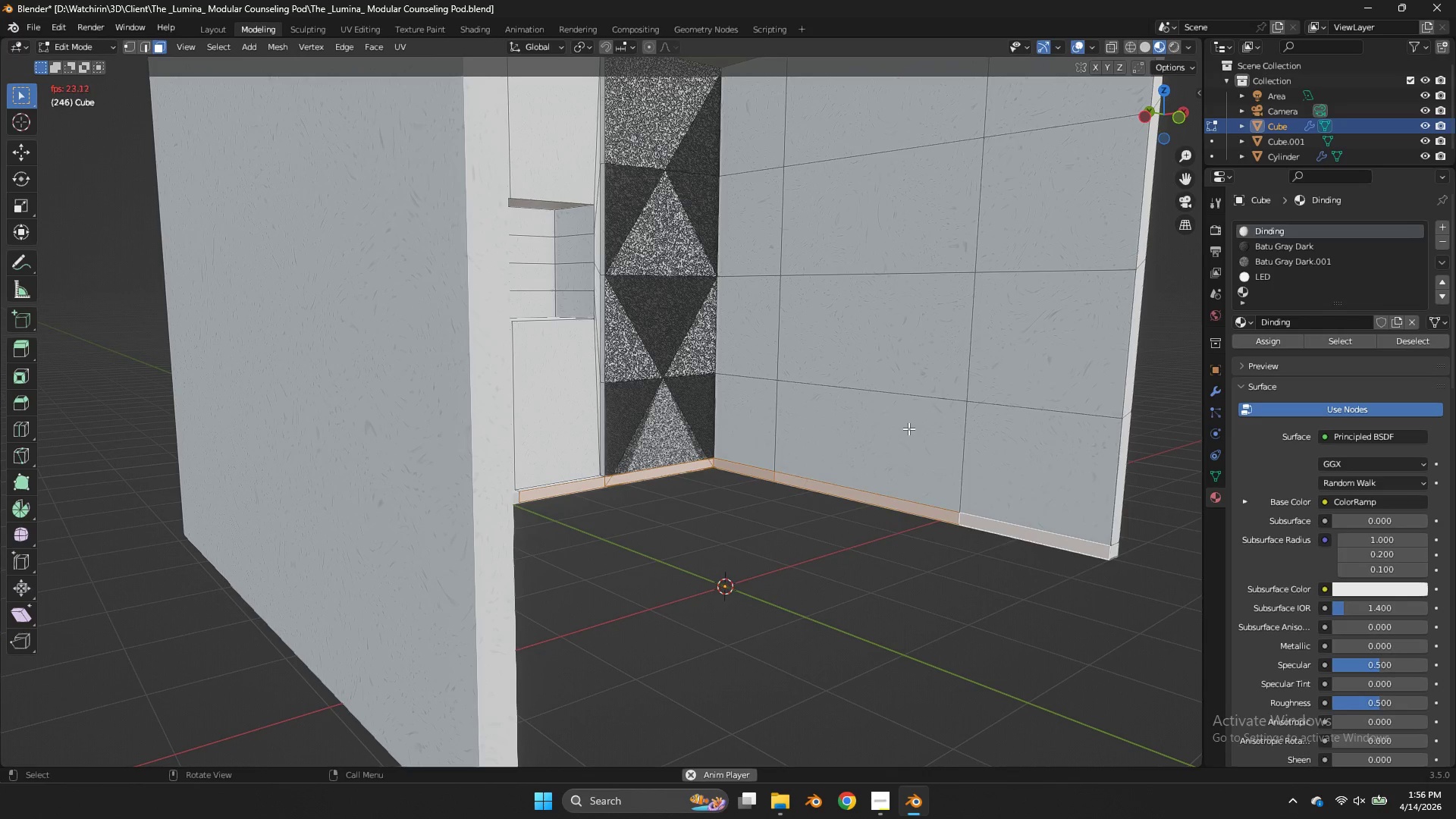 
key(Alt+AltLeft)
 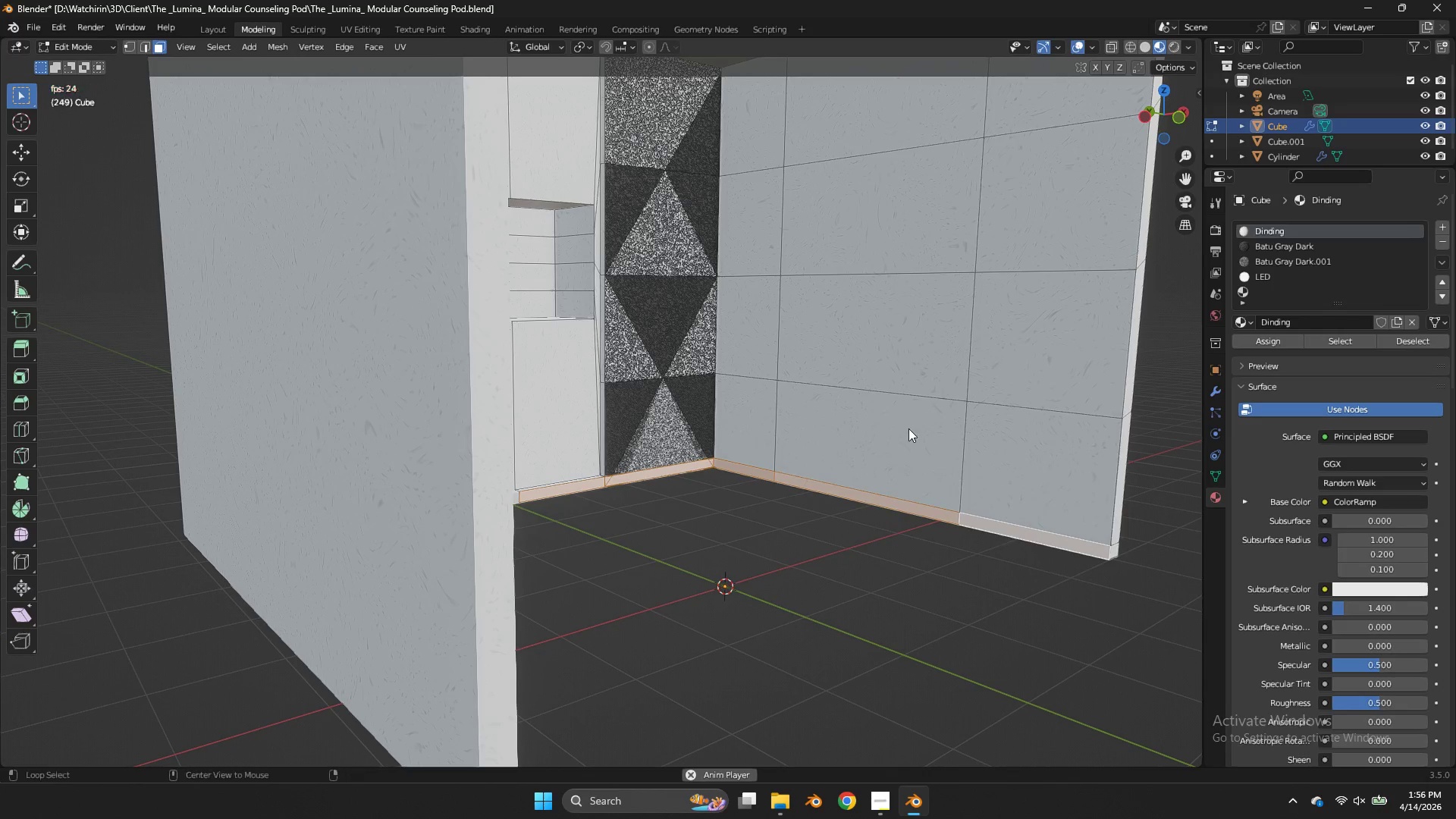 
key(Alt+E)
 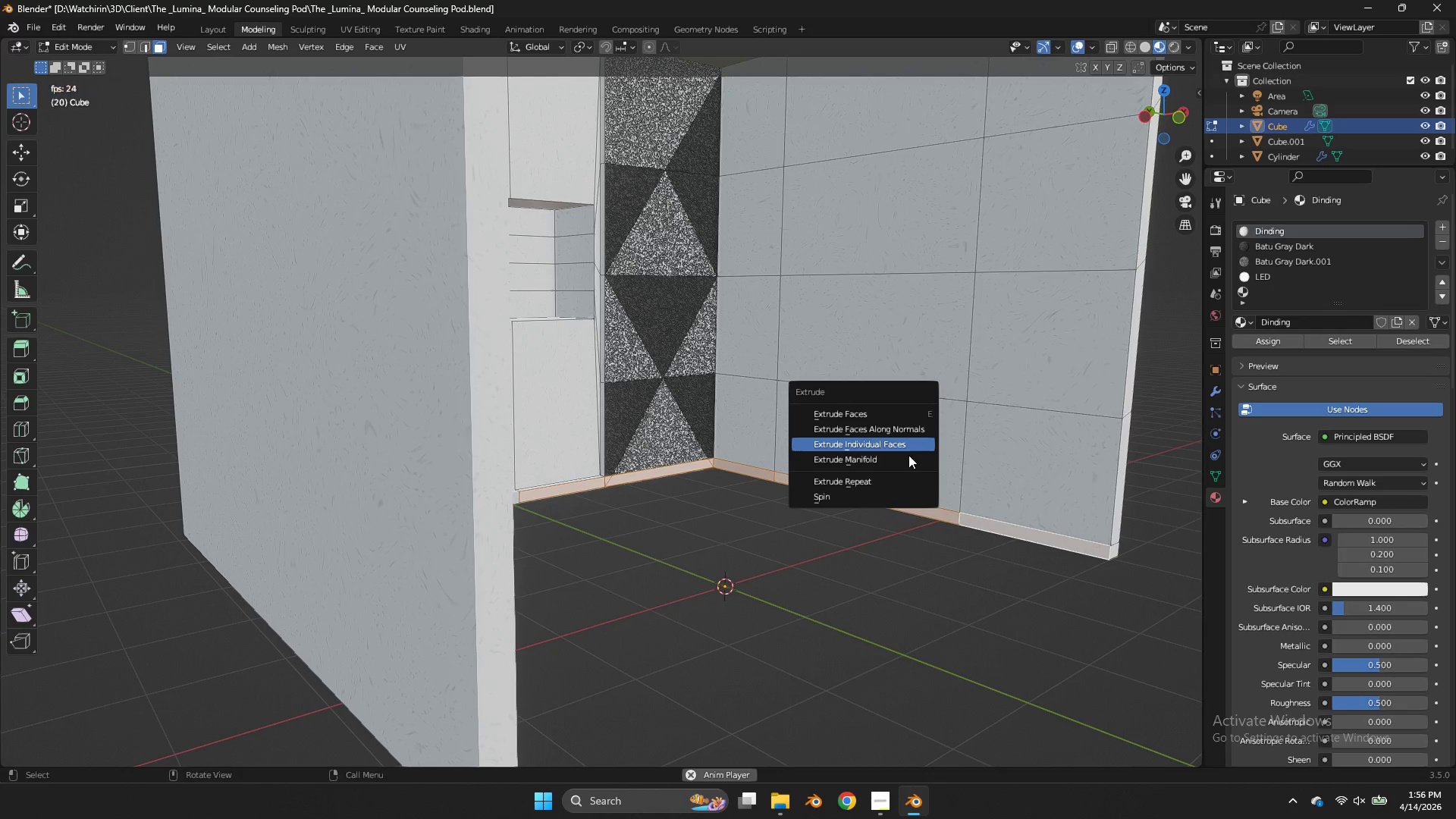 
left_click([906, 459])
 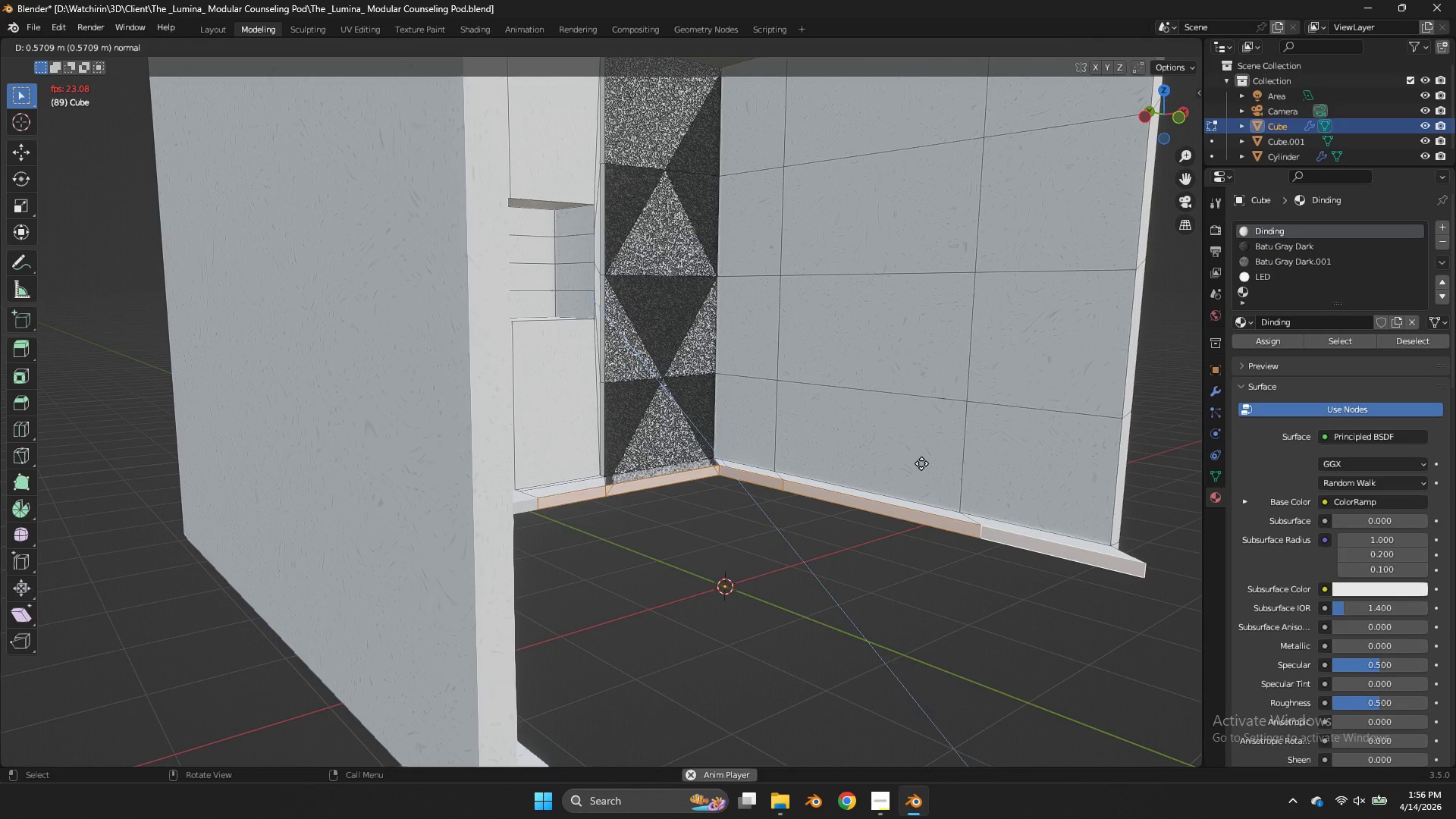 
hold_key(key=ShiftLeft, duration=3.36)
left_click([900, 454])
 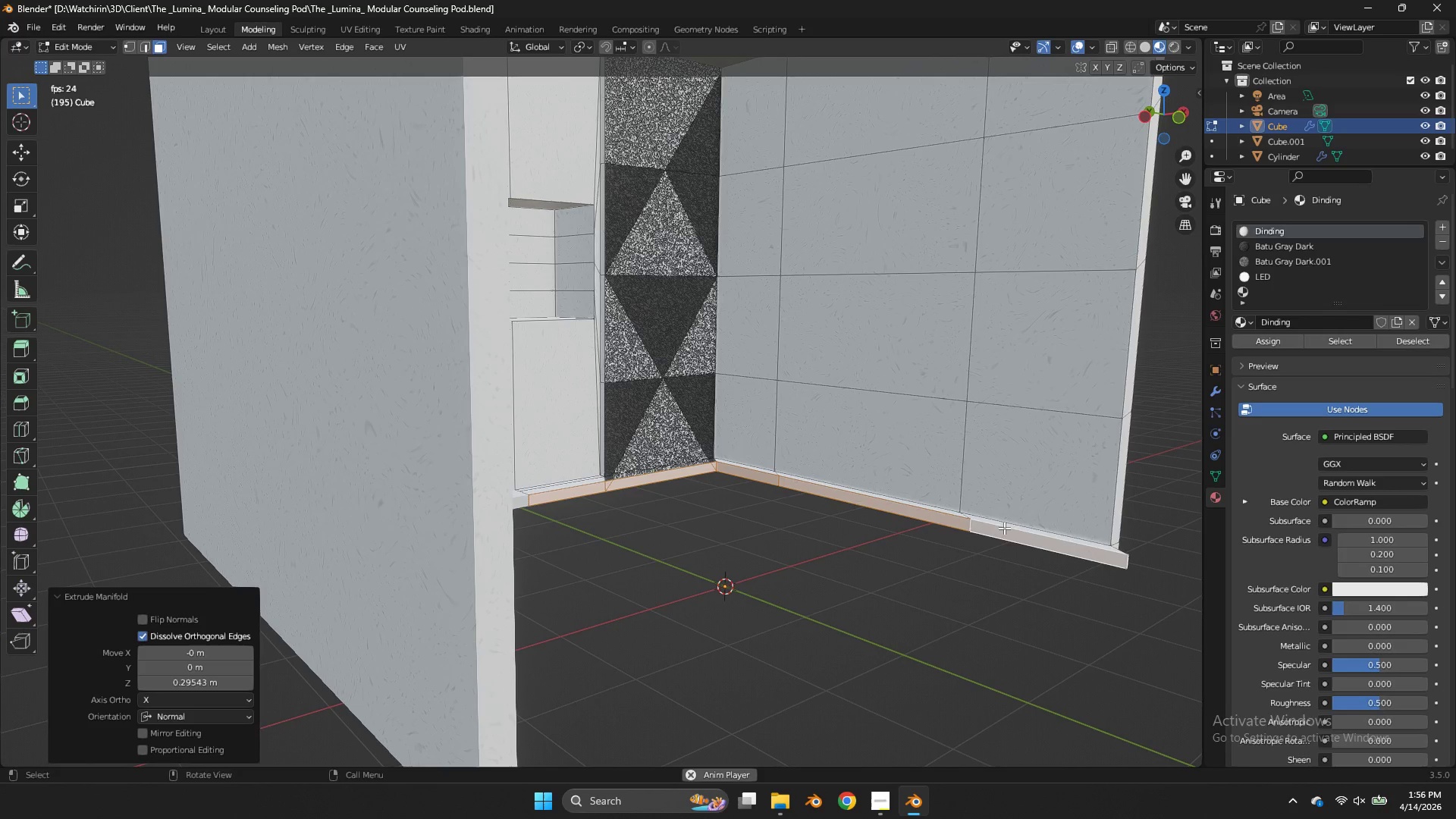 
left_click([1006, 531])
 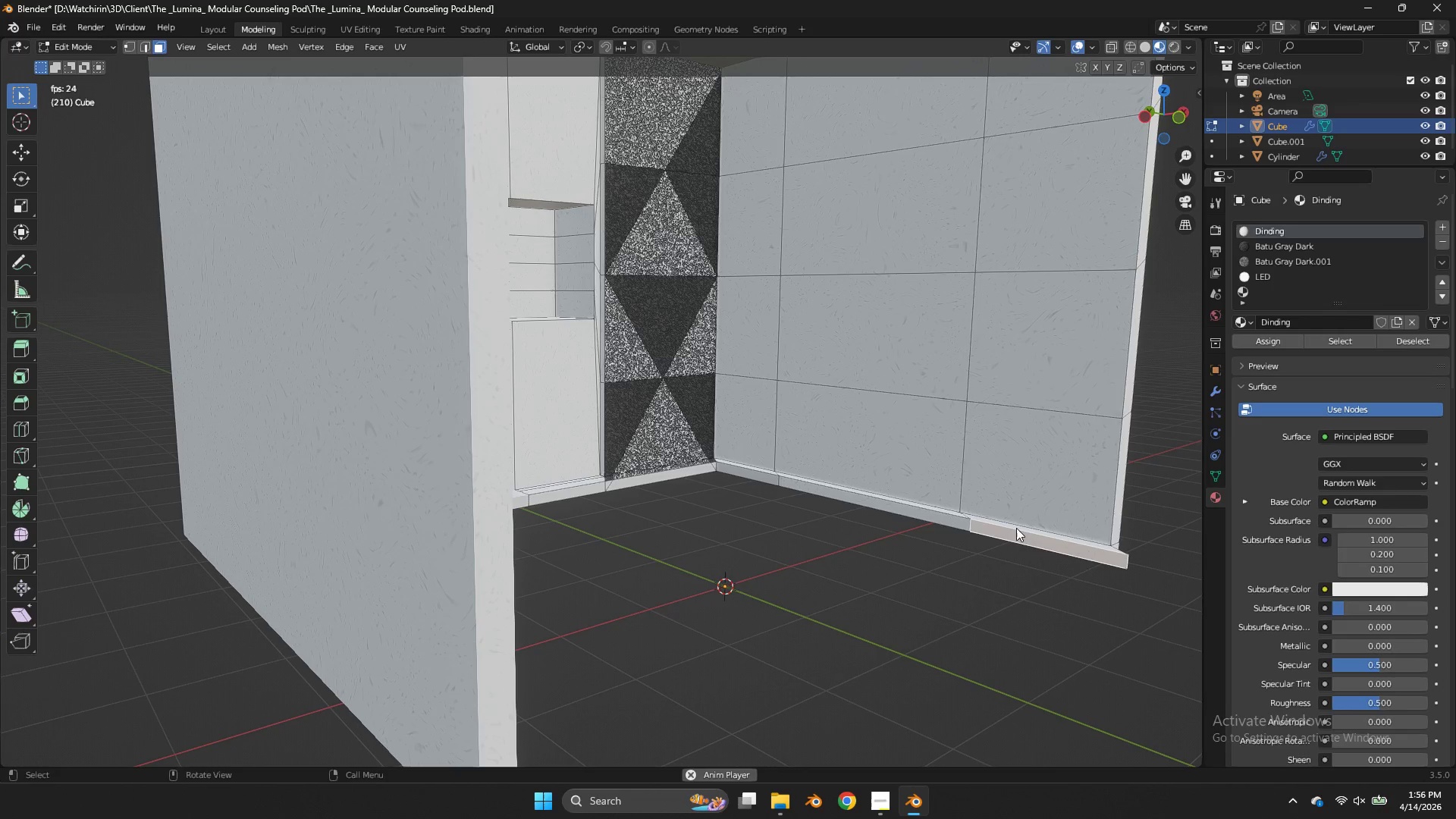 
type(zgxy)
 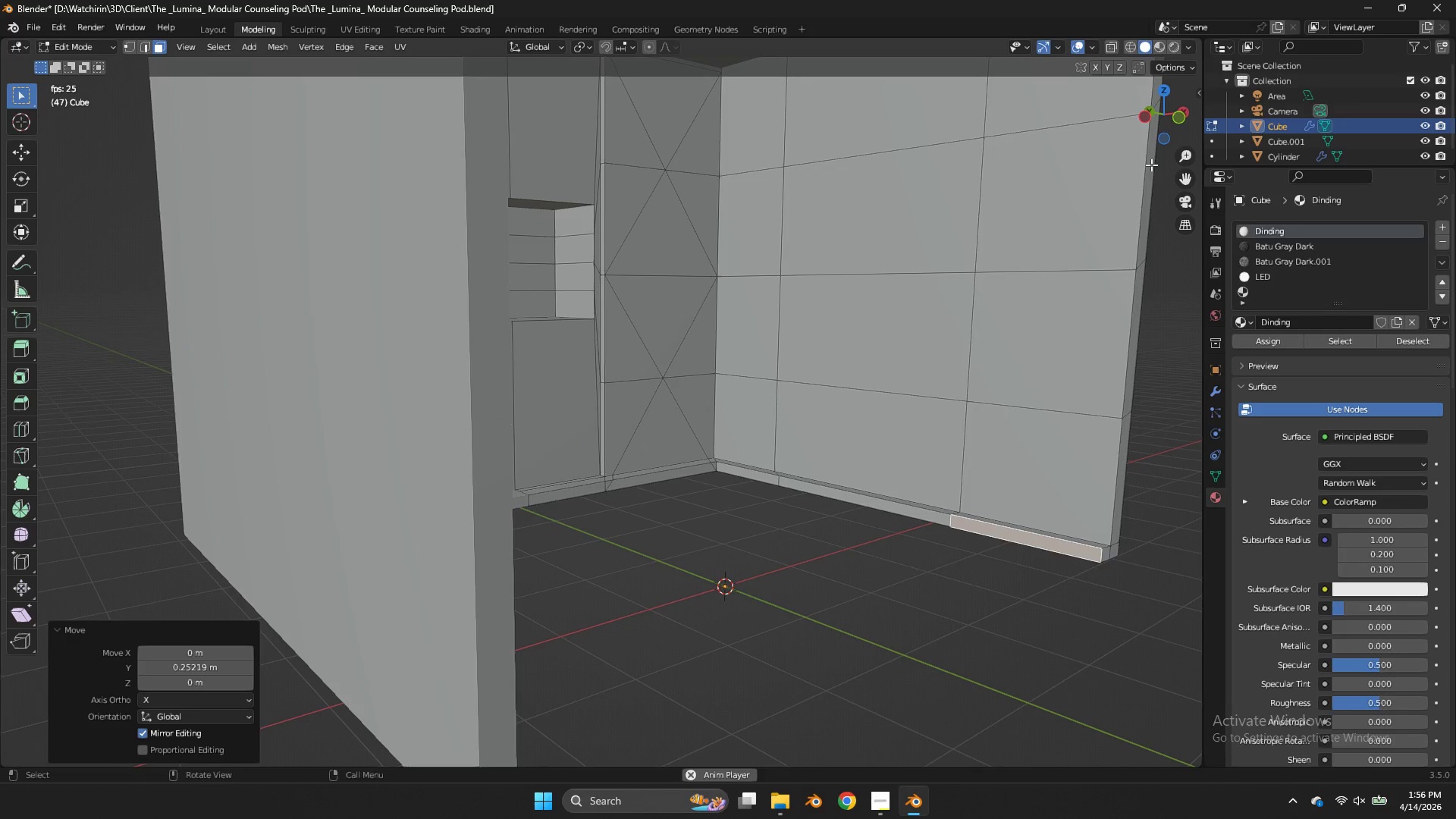 
left_click([1147, 129])
 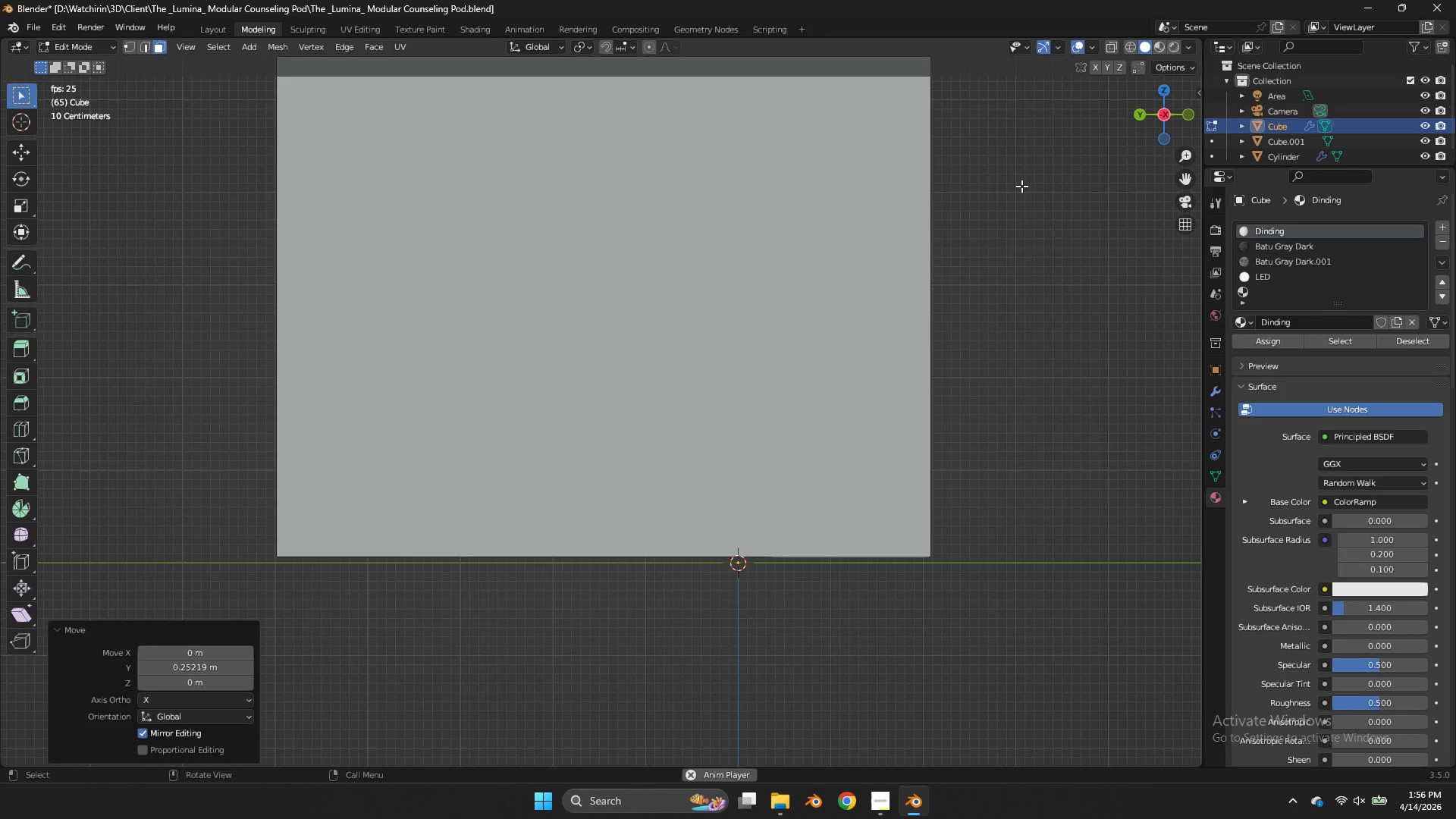 
key(Z)
 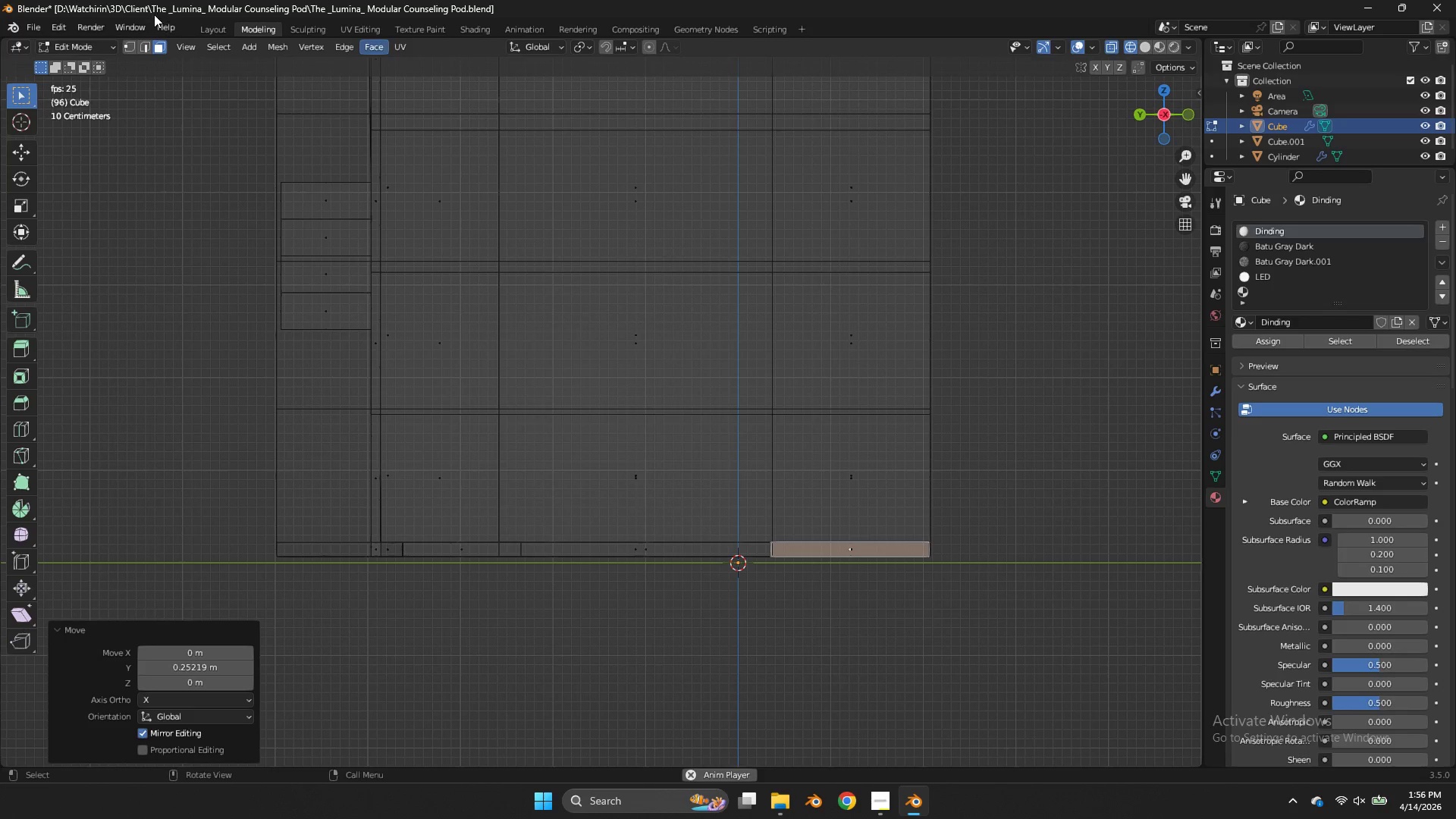 
left_click([123, 39])
 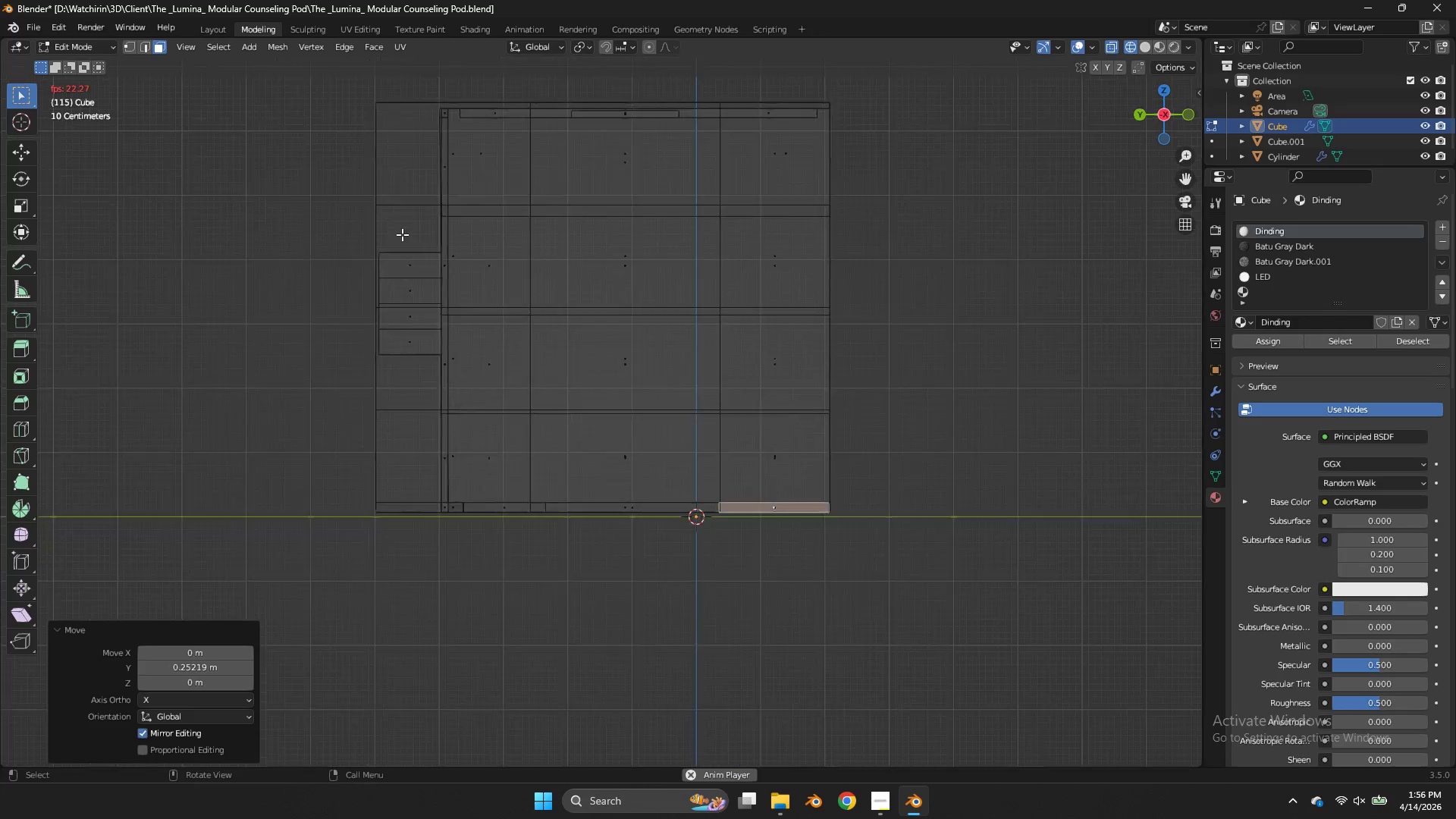 
scroll: coordinate [406, 236], scroll_direction: down, amount: 3.0
 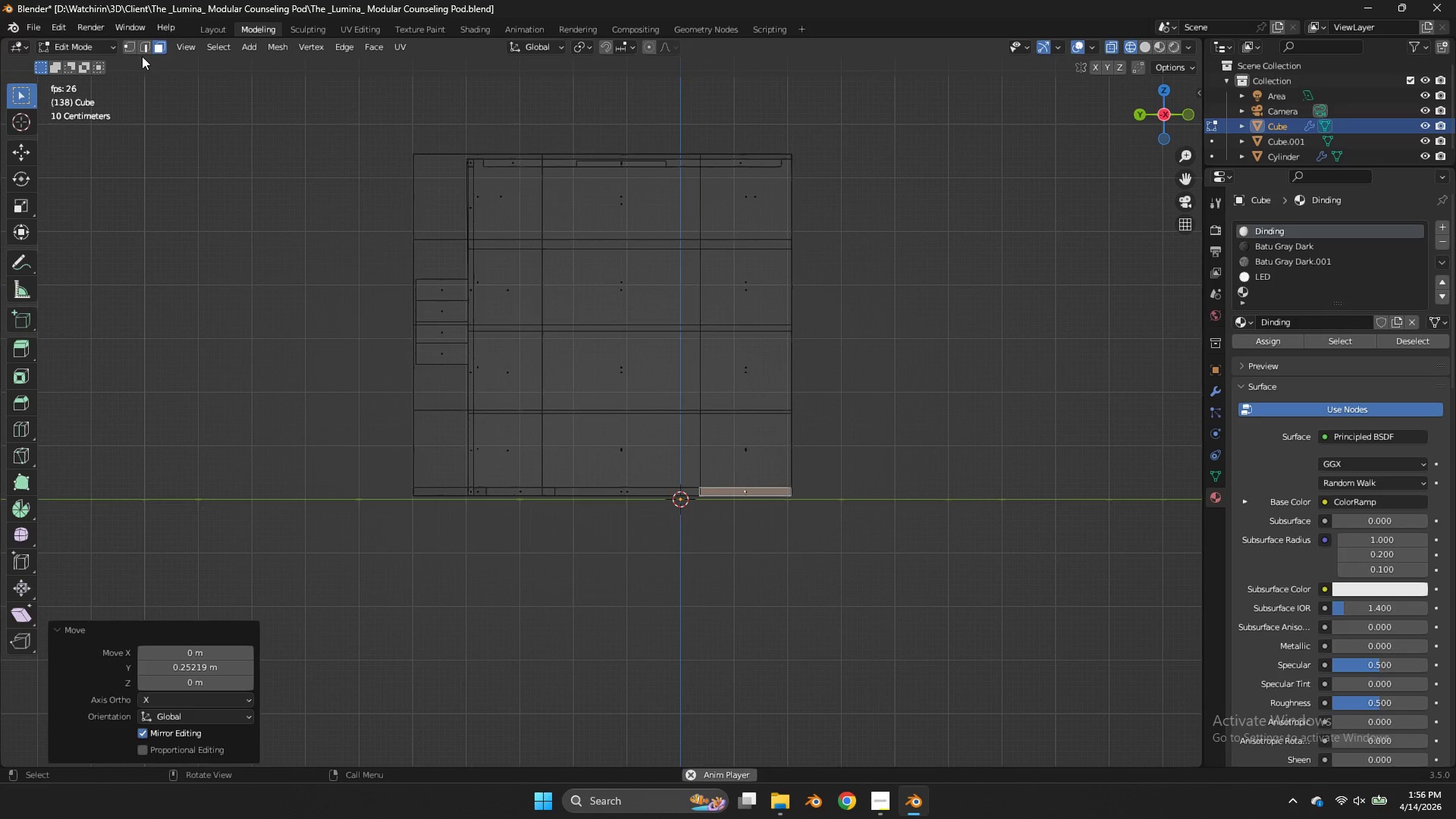 
left_click([129, 46])
 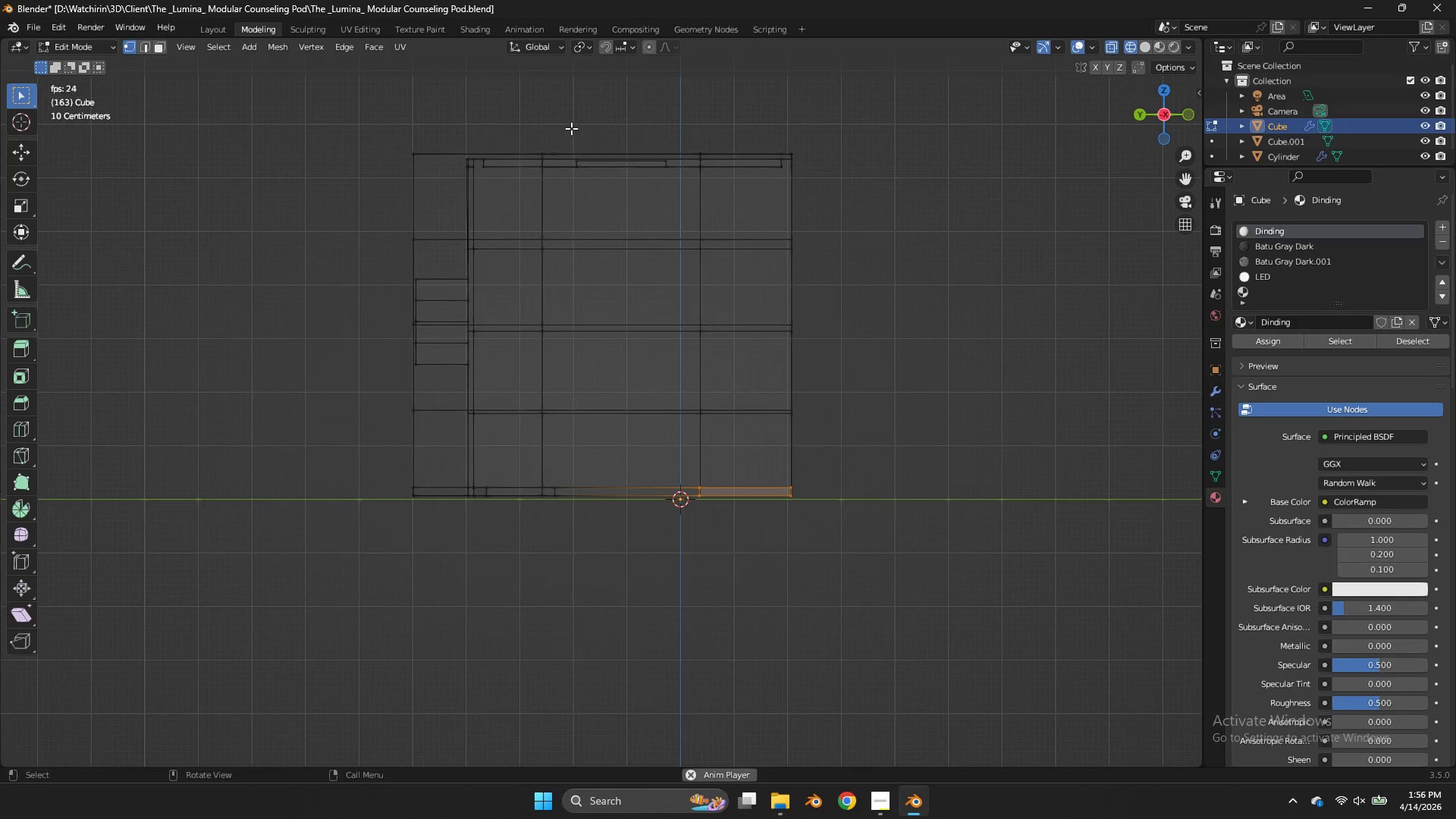 
left_click_drag(start_coordinate=[571, 128], to_coordinate=[520, 566])
 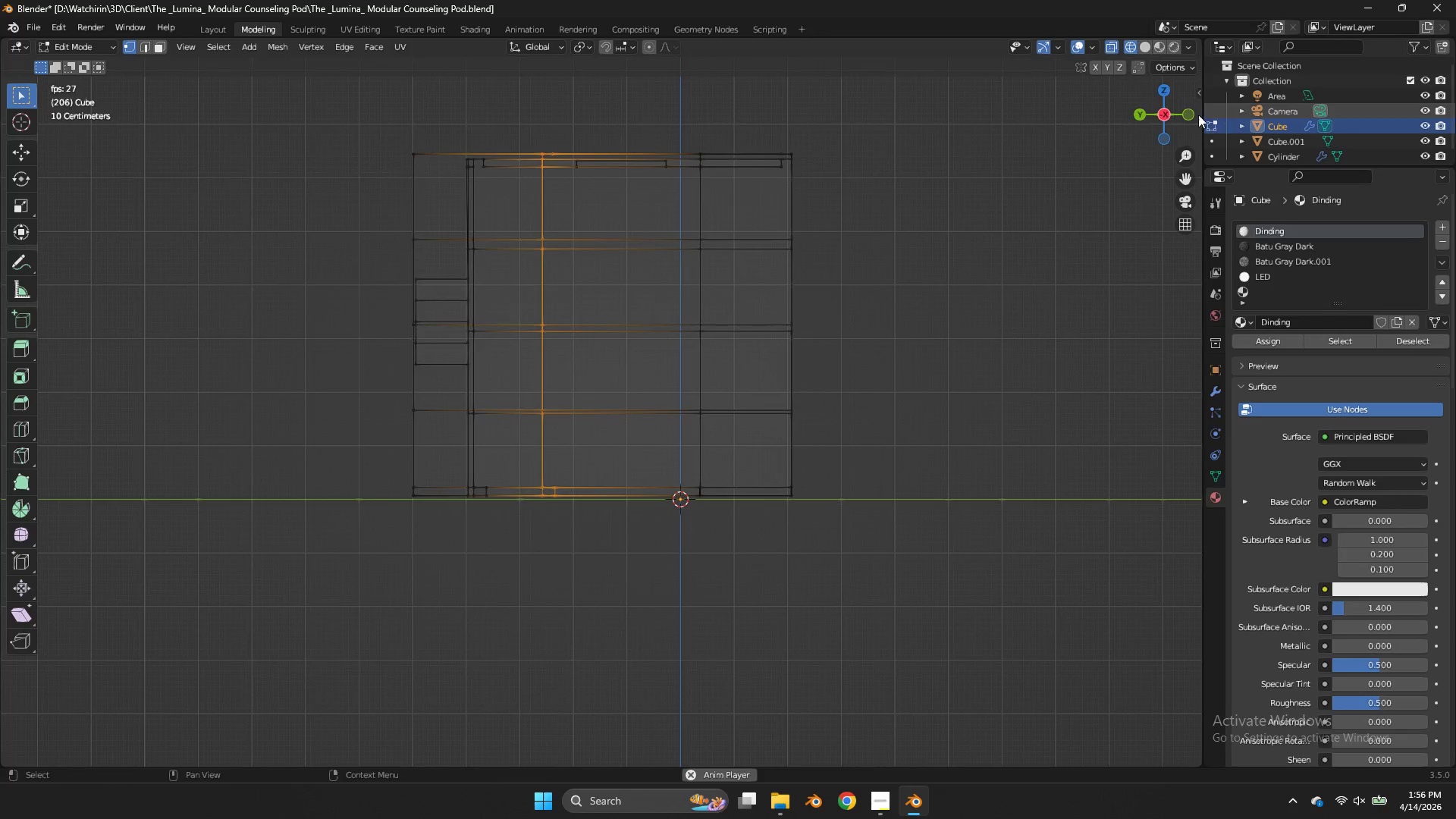 
left_click_drag(start_coordinate=[1156, 118], to_coordinate=[1179, 238])
 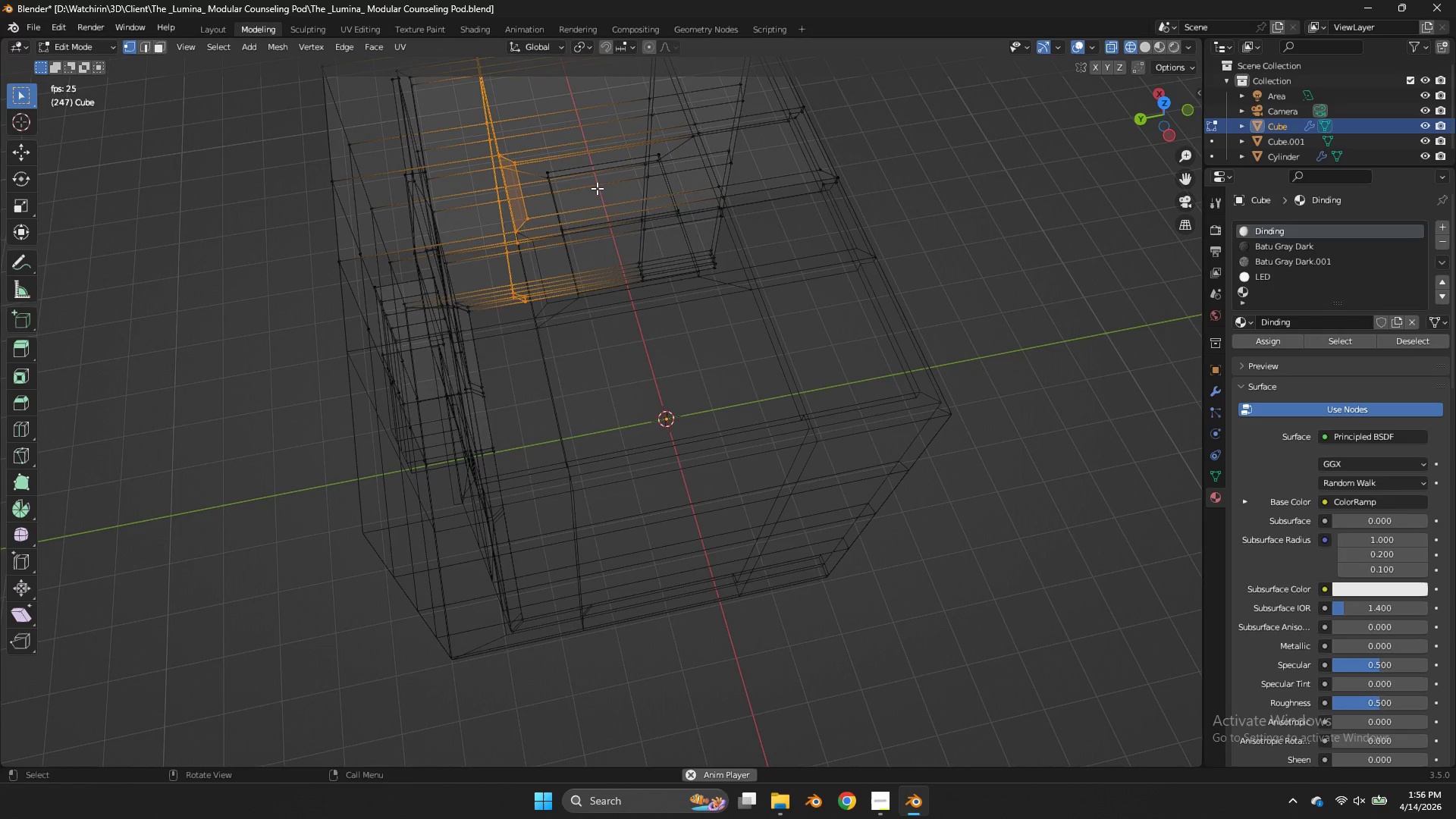 
hold_key(key=ControlLeft, duration=1.84)
left_click_drag(start_coordinate=[544, 130], to_coordinate=[522, 253])
 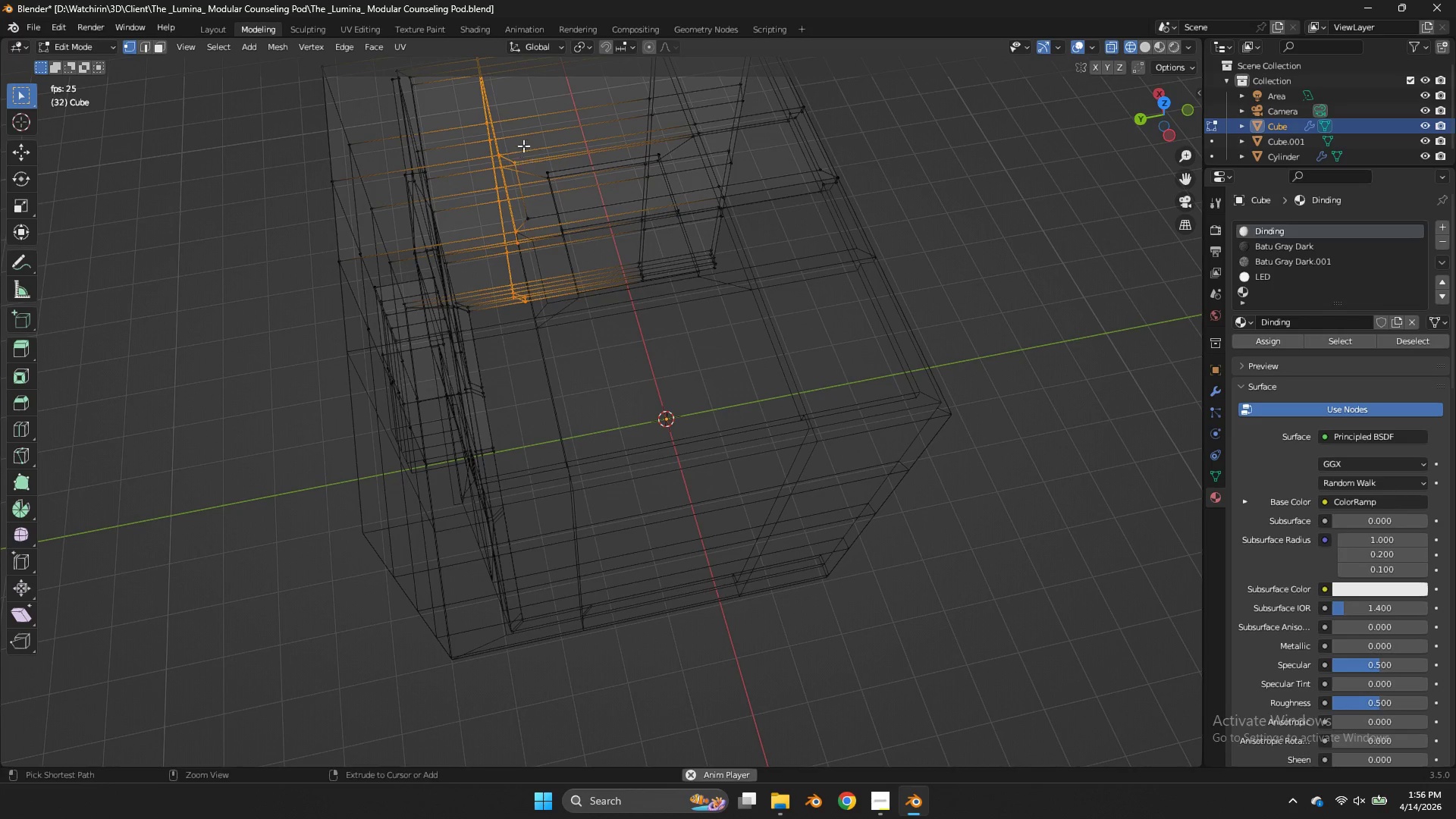 
left_click_drag(start_coordinate=[523, 146], to_coordinate=[510, 173])
 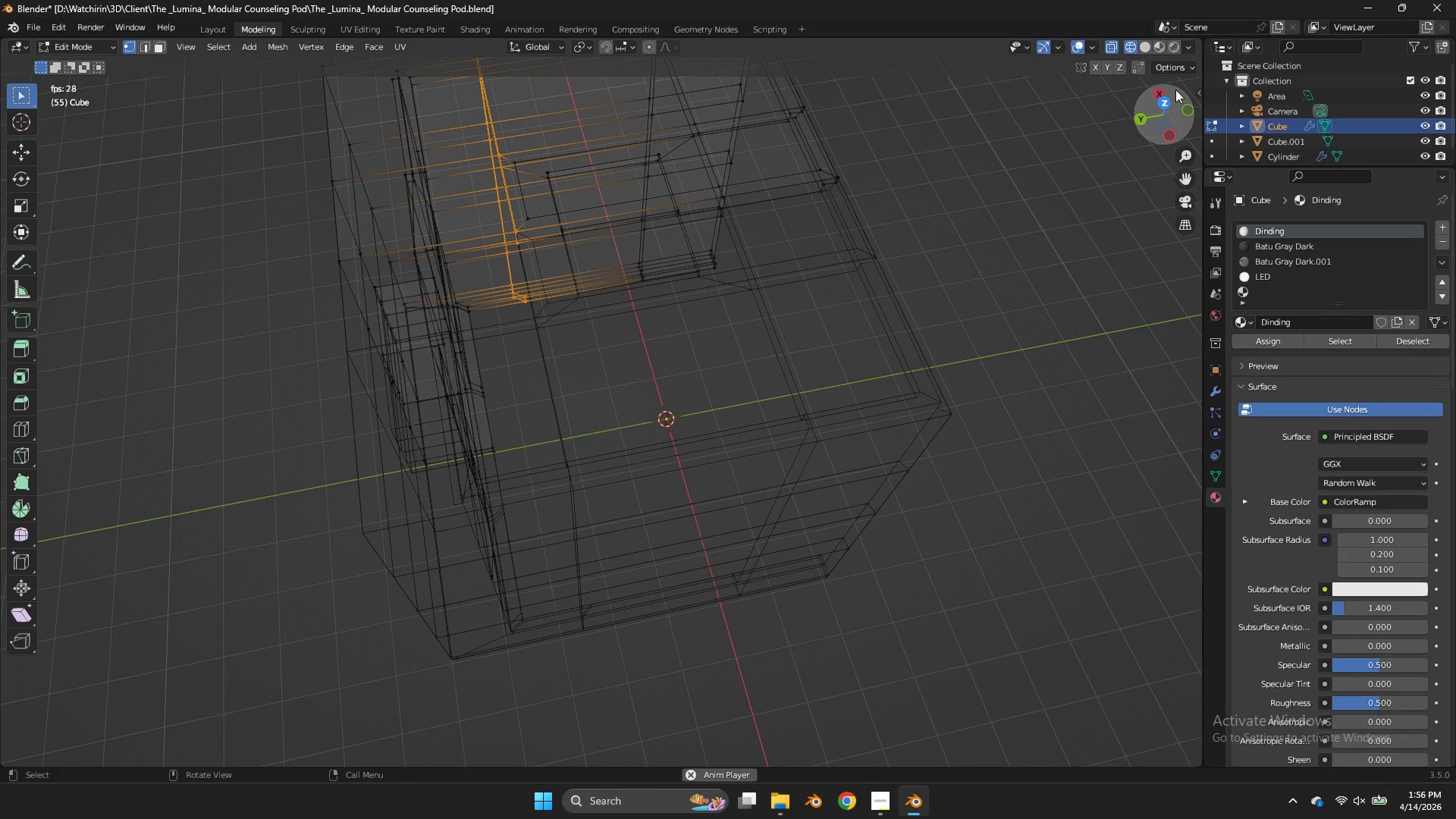 
left_click([1169, 100])
 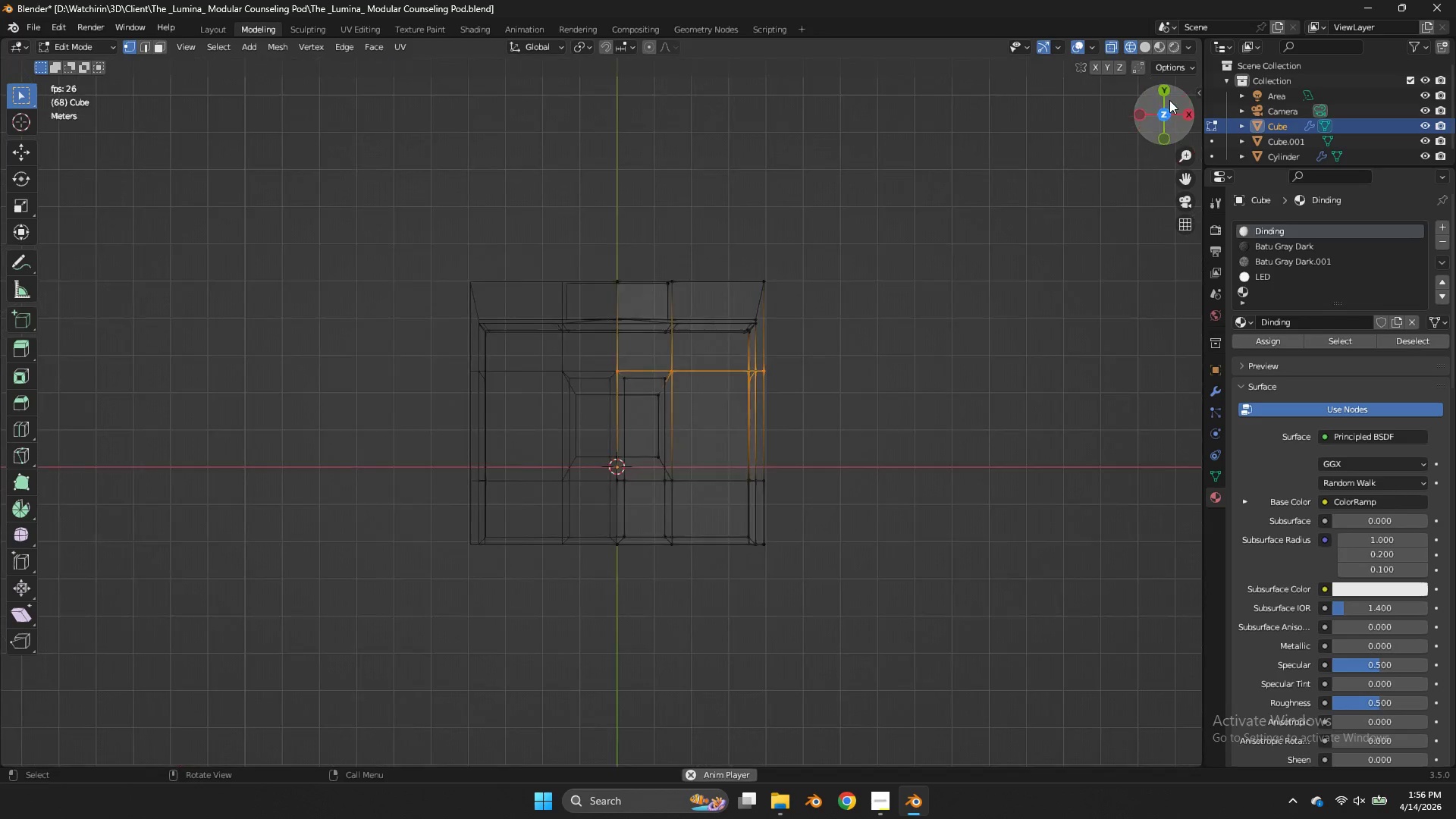 
scroll: coordinate [926, 319], scroll_direction: up, amount: 1.0
 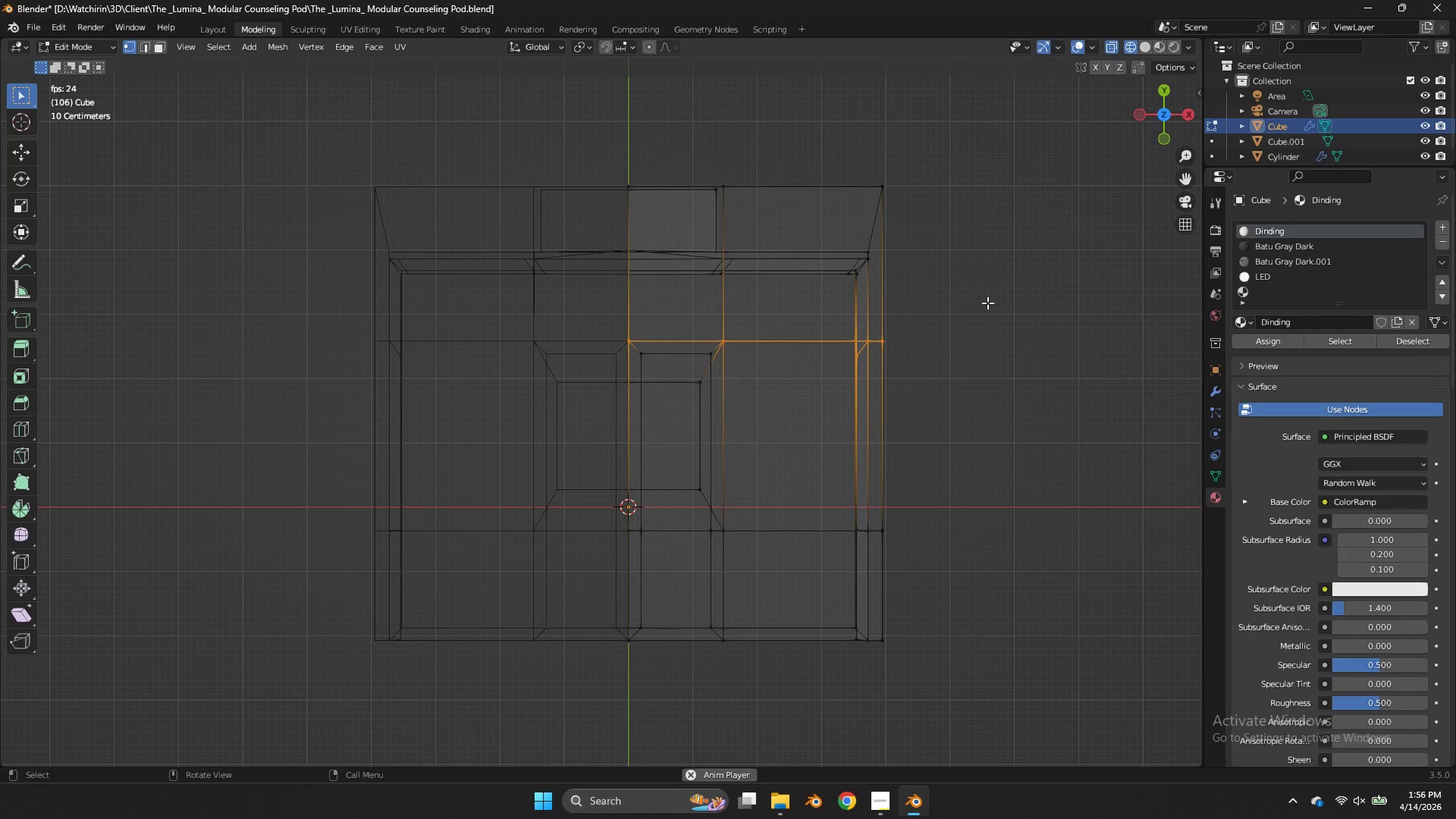 
type(sy0)
 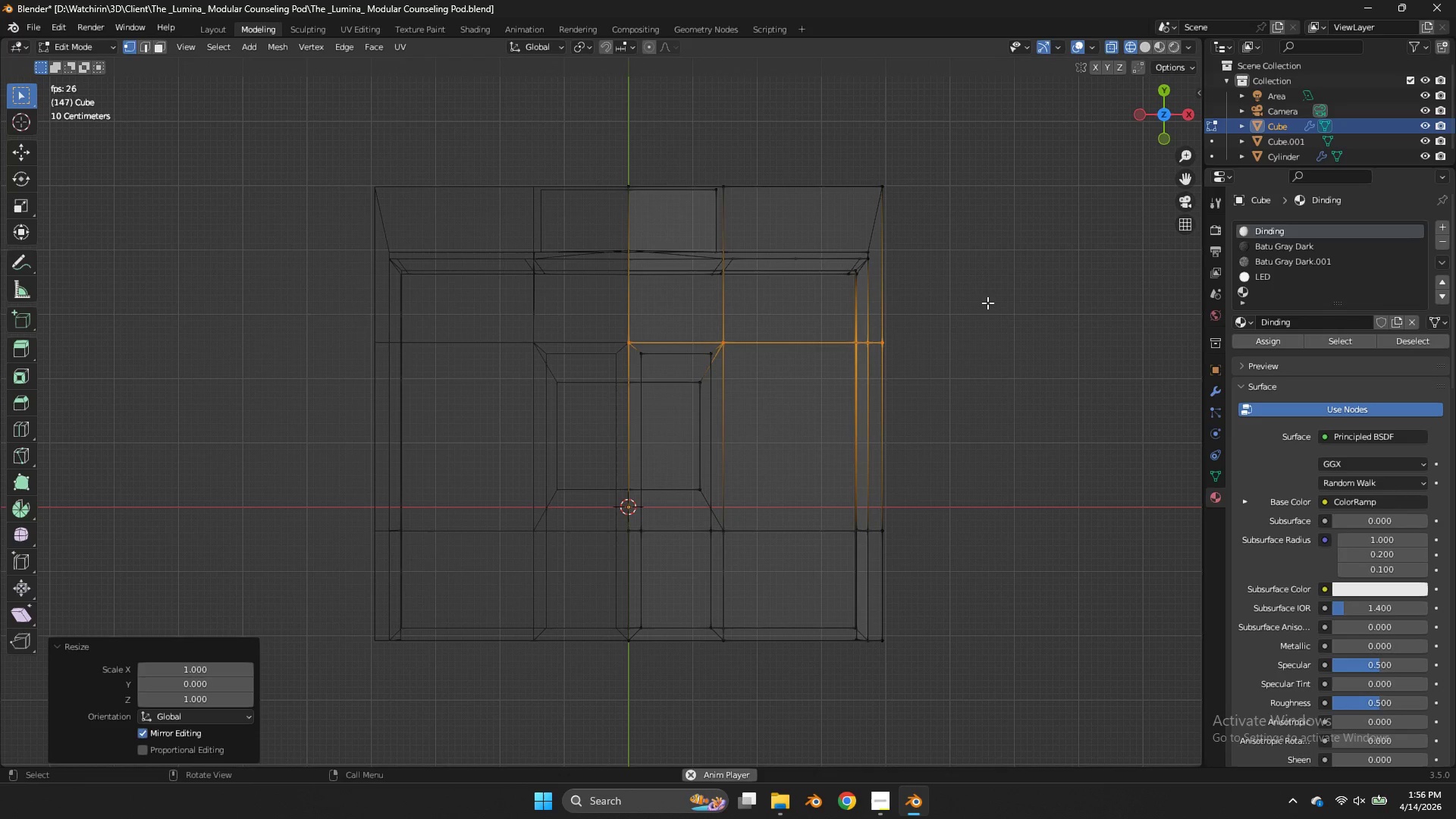 
key(Enter)
 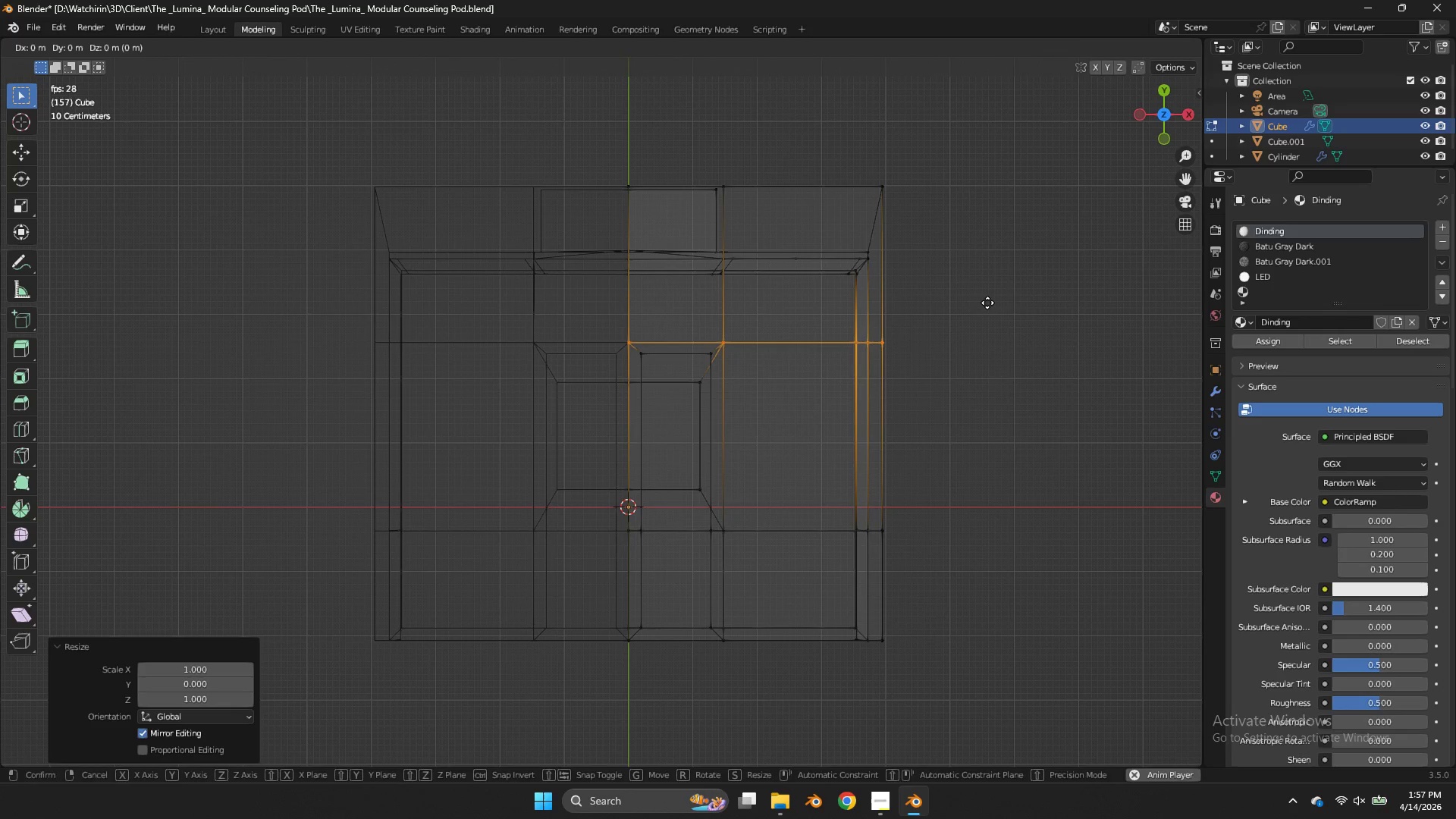 
type(gt)
 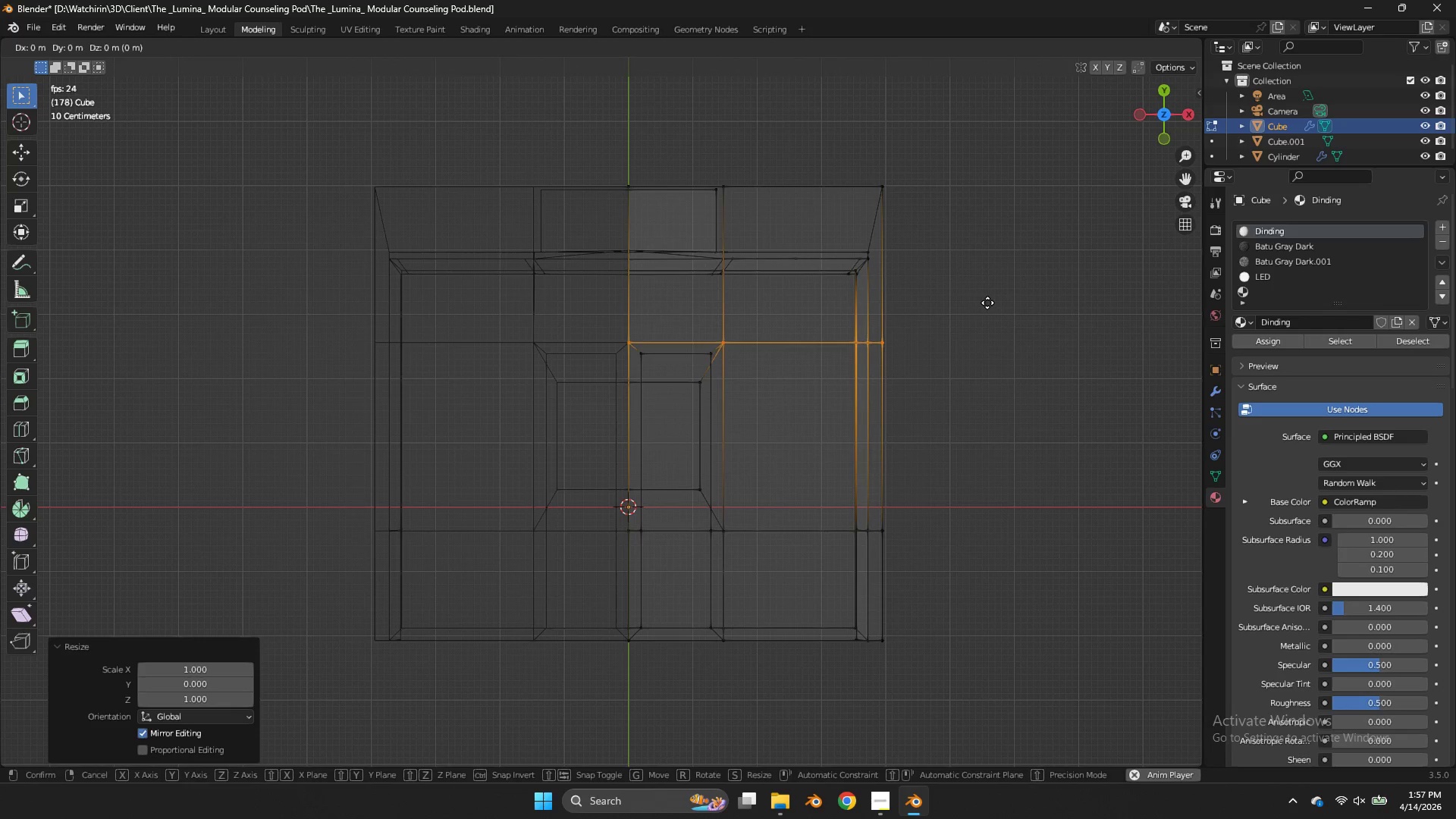 
hold_key(key=ShiftLeft, duration=0.59)
 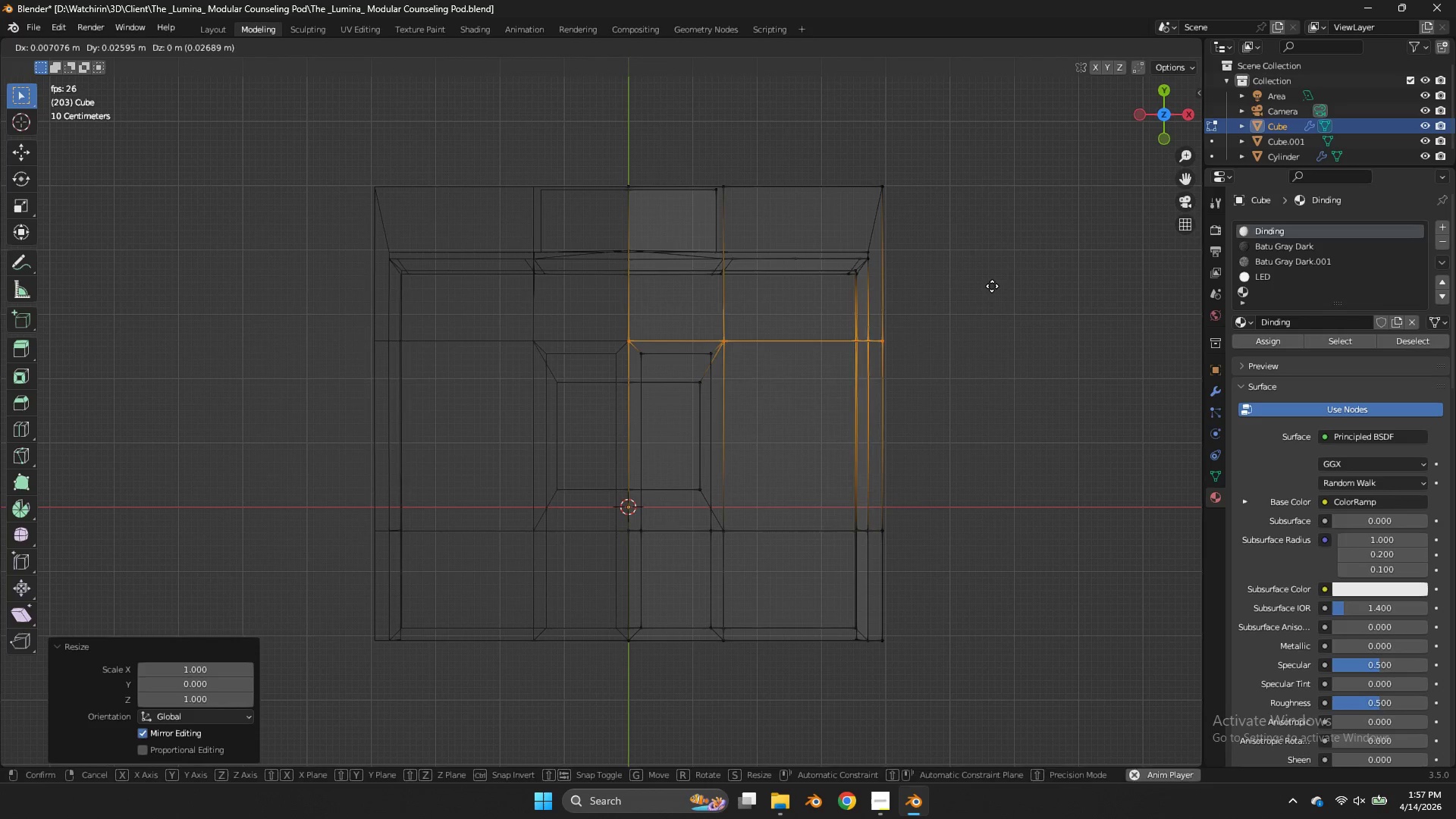 
key(Y)
 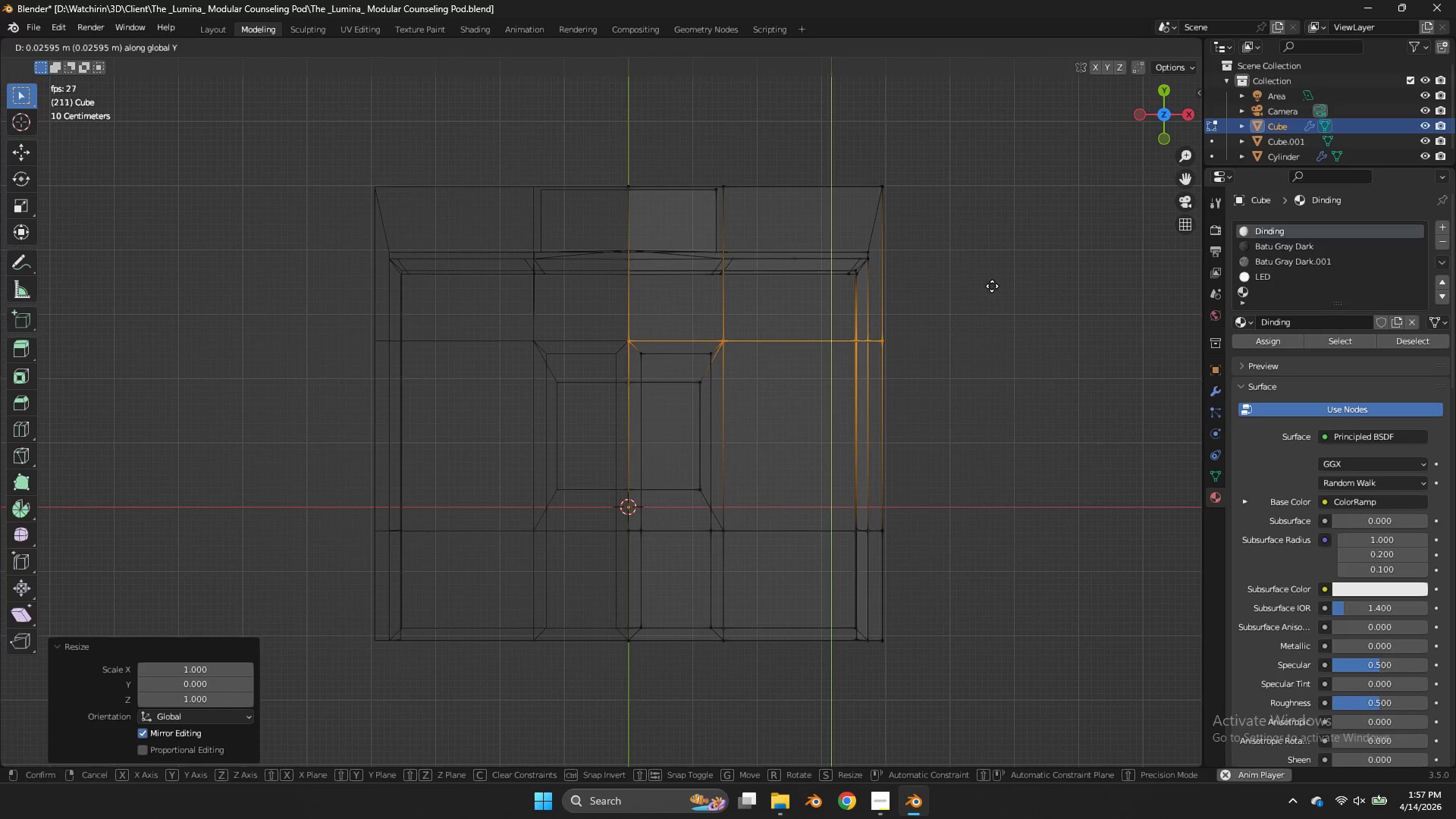 
left_click([992, 286])
 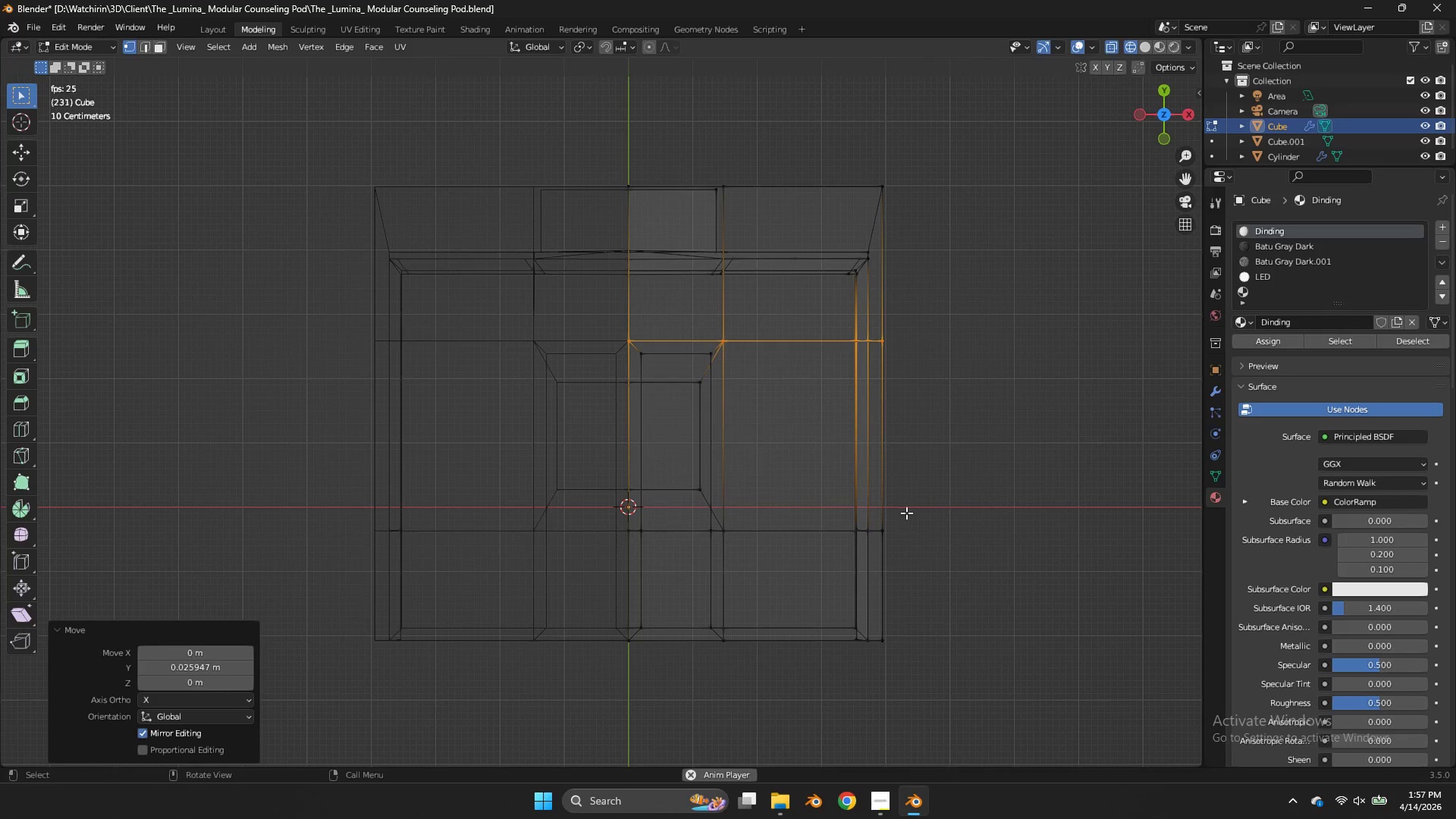 
left_click_drag(start_coordinate=[906, 513], to_coordinate=[401, 559])
 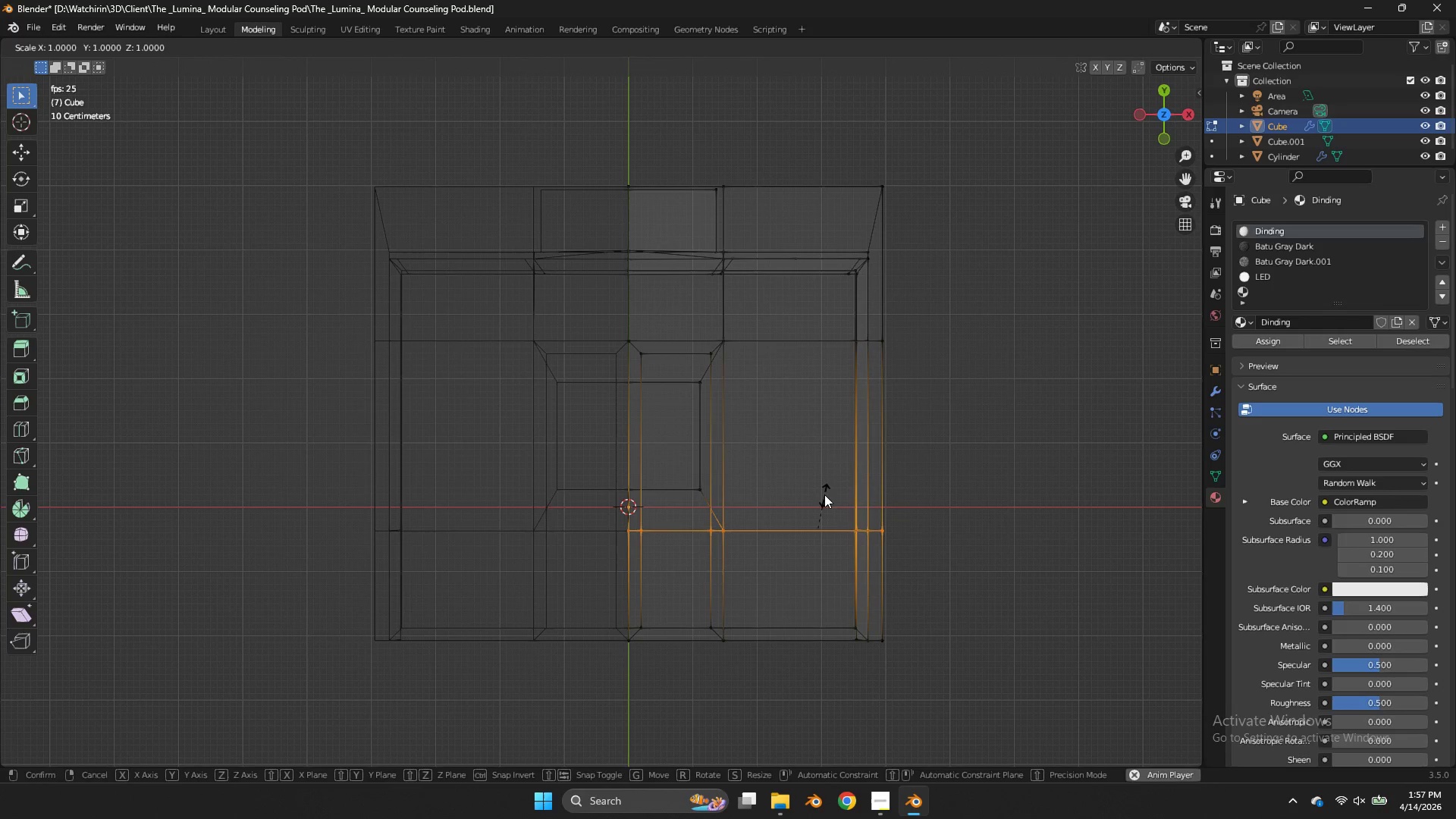 
type(sy0)
 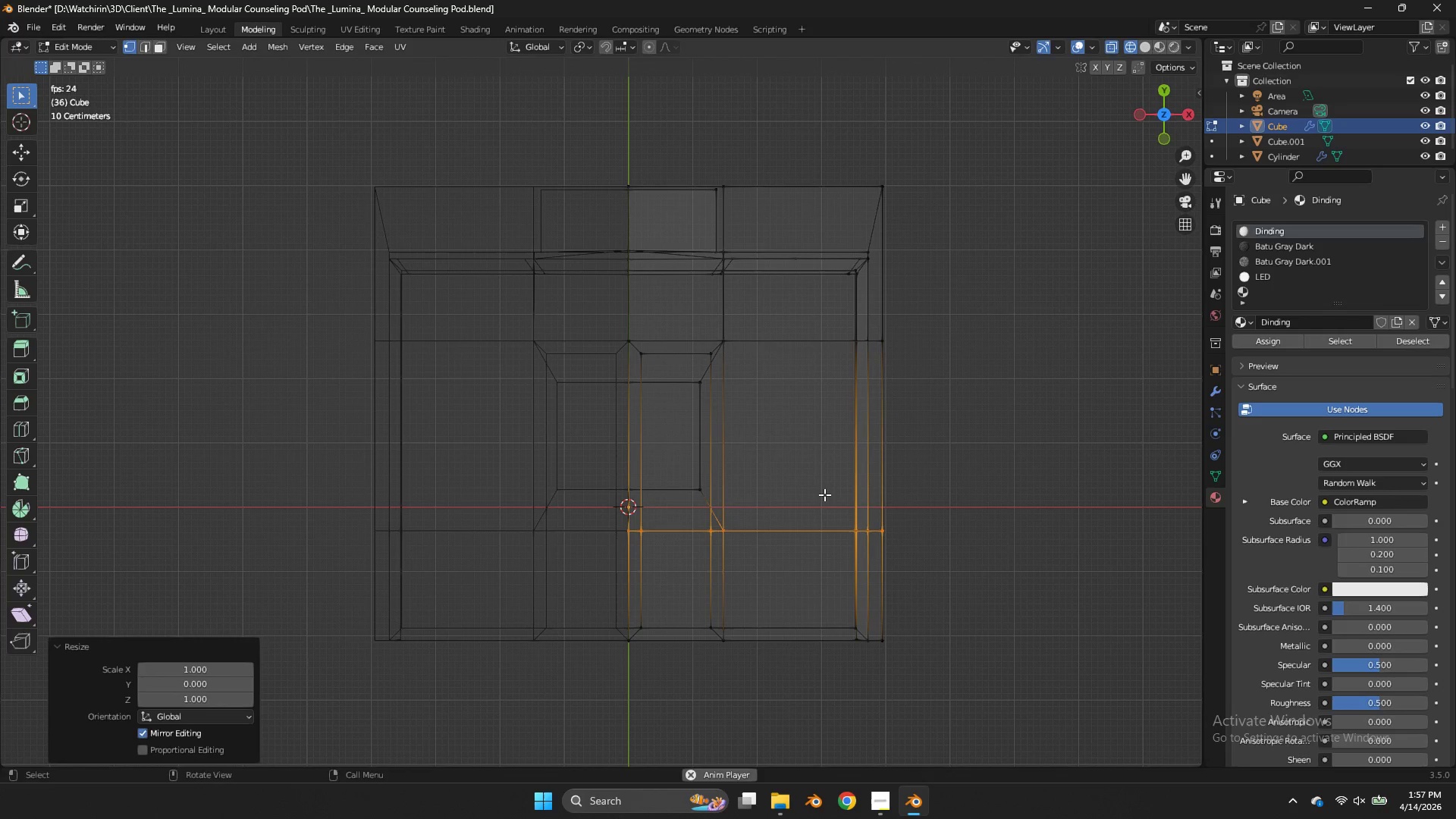 
key(Enter)
 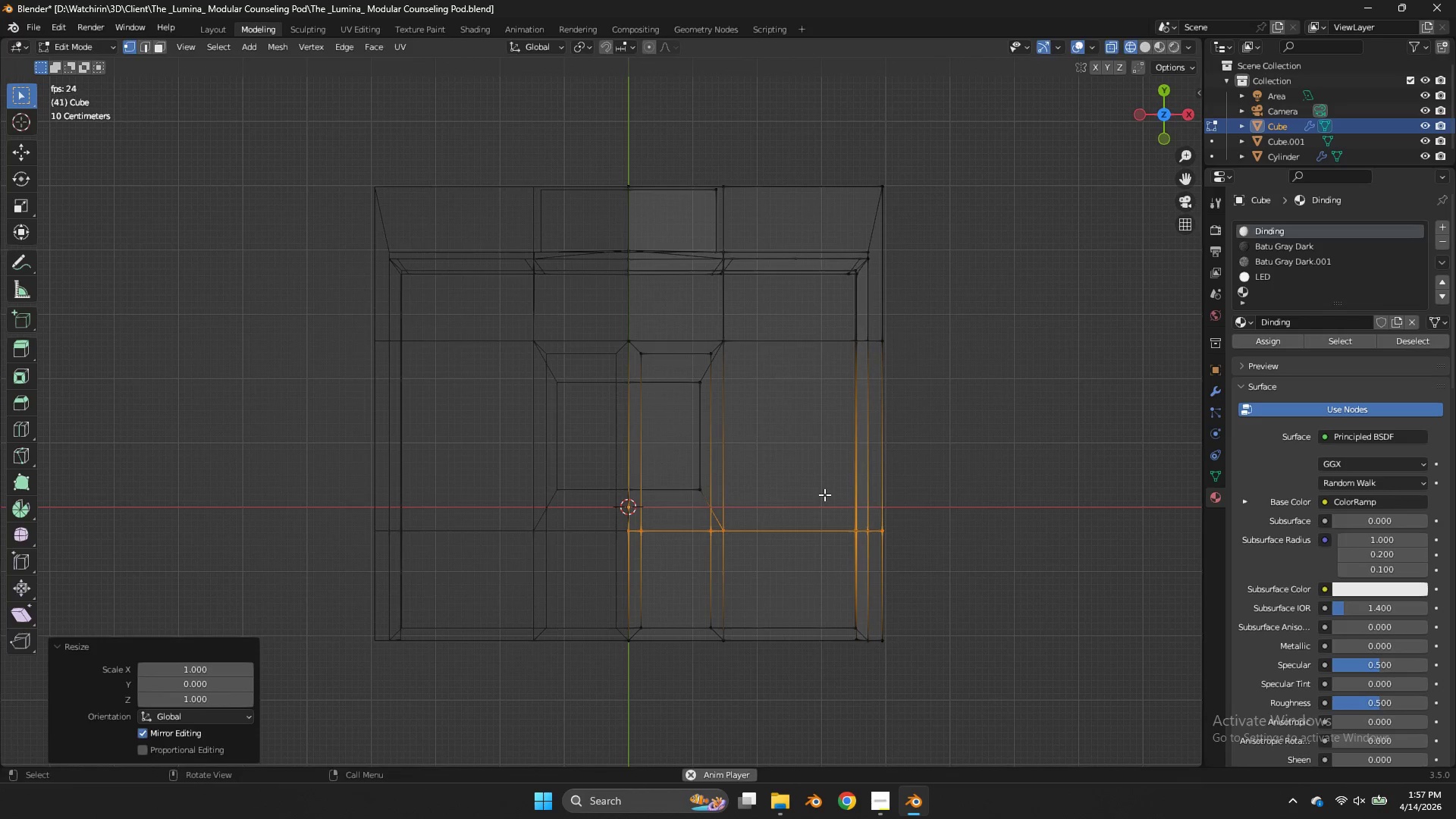 
key(S)
 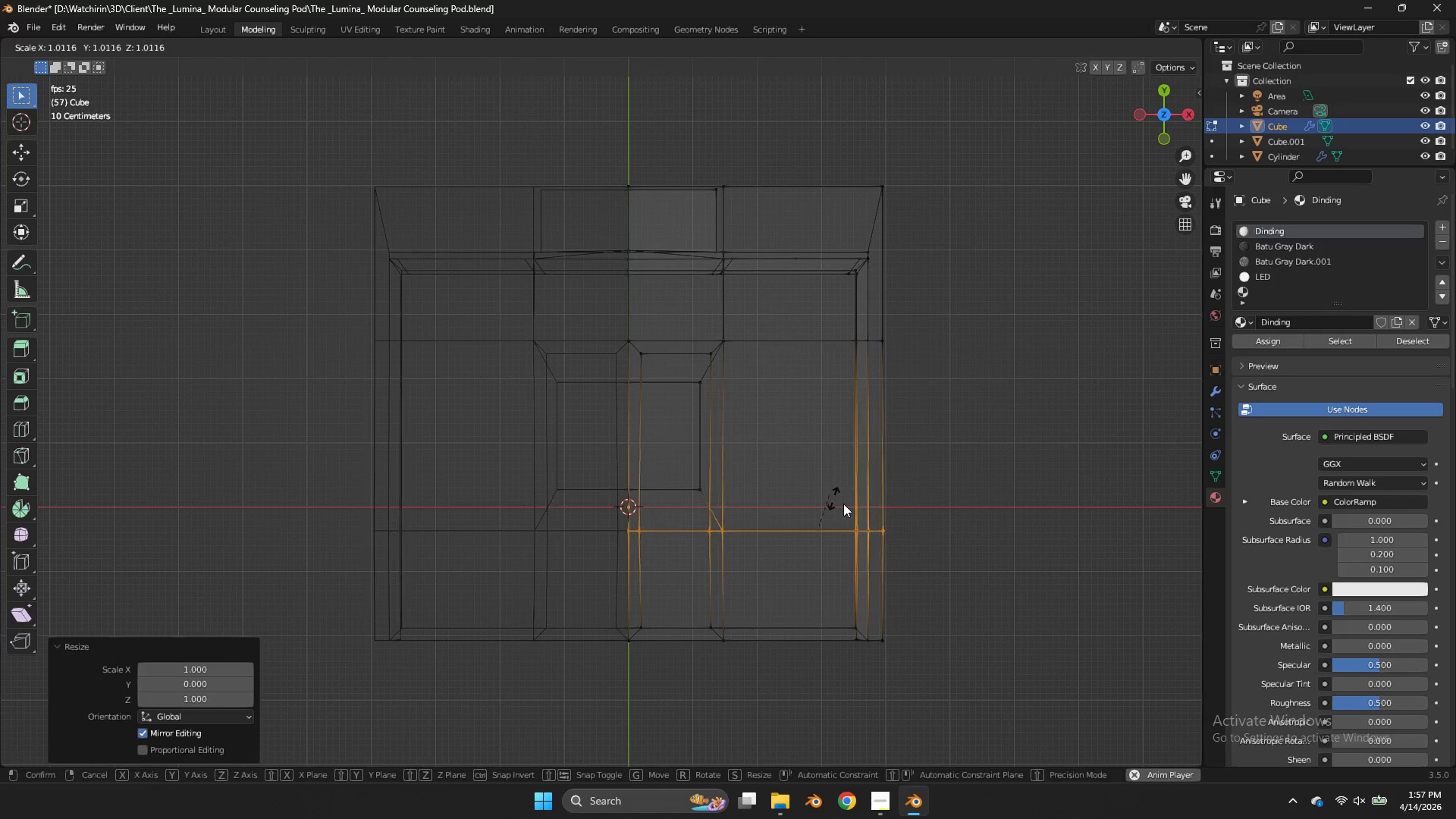 
type(zz)
 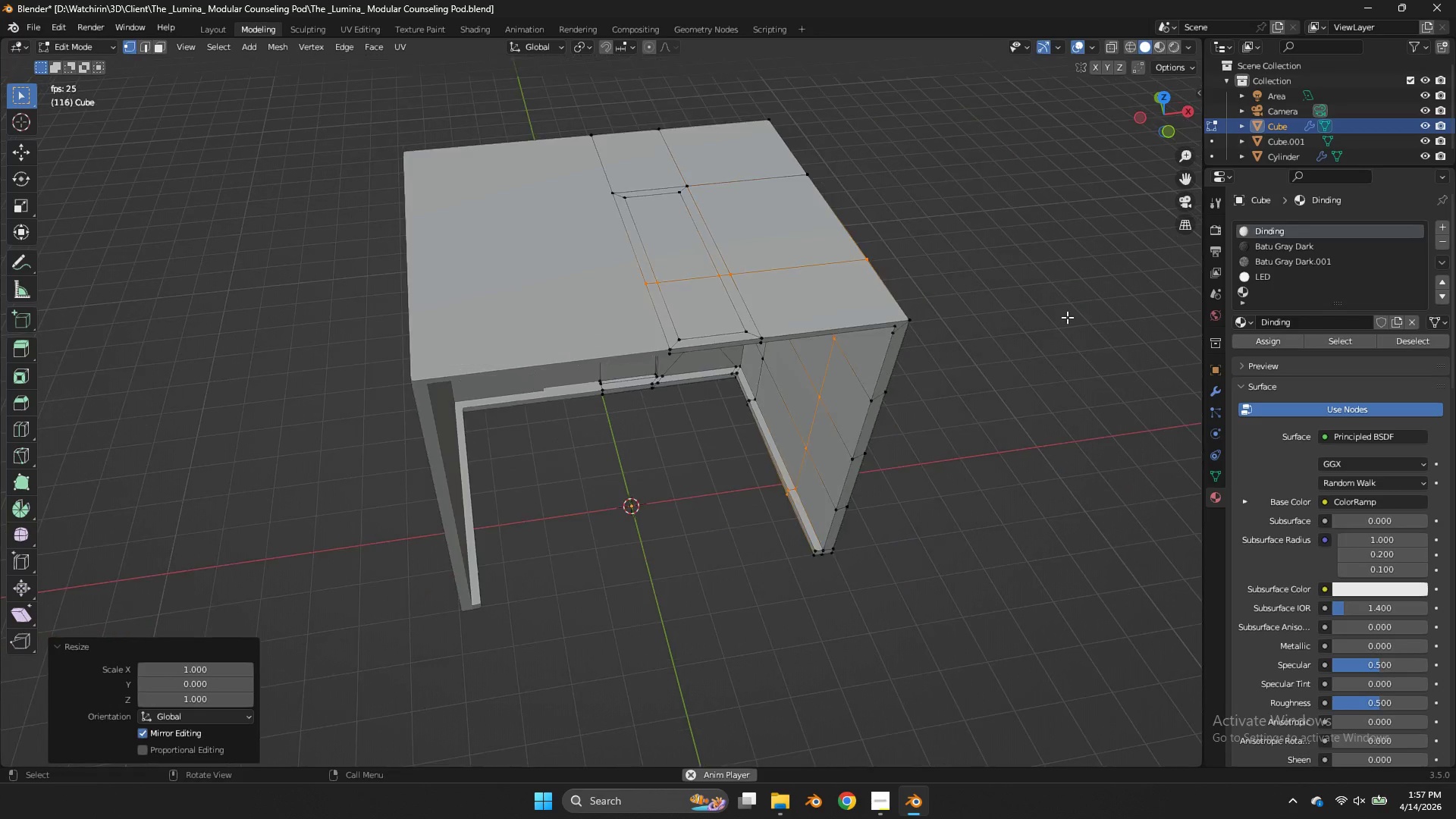 
left_click_drag(start_coordinate=[1181, 115], to_coordinate=[2, 730])
 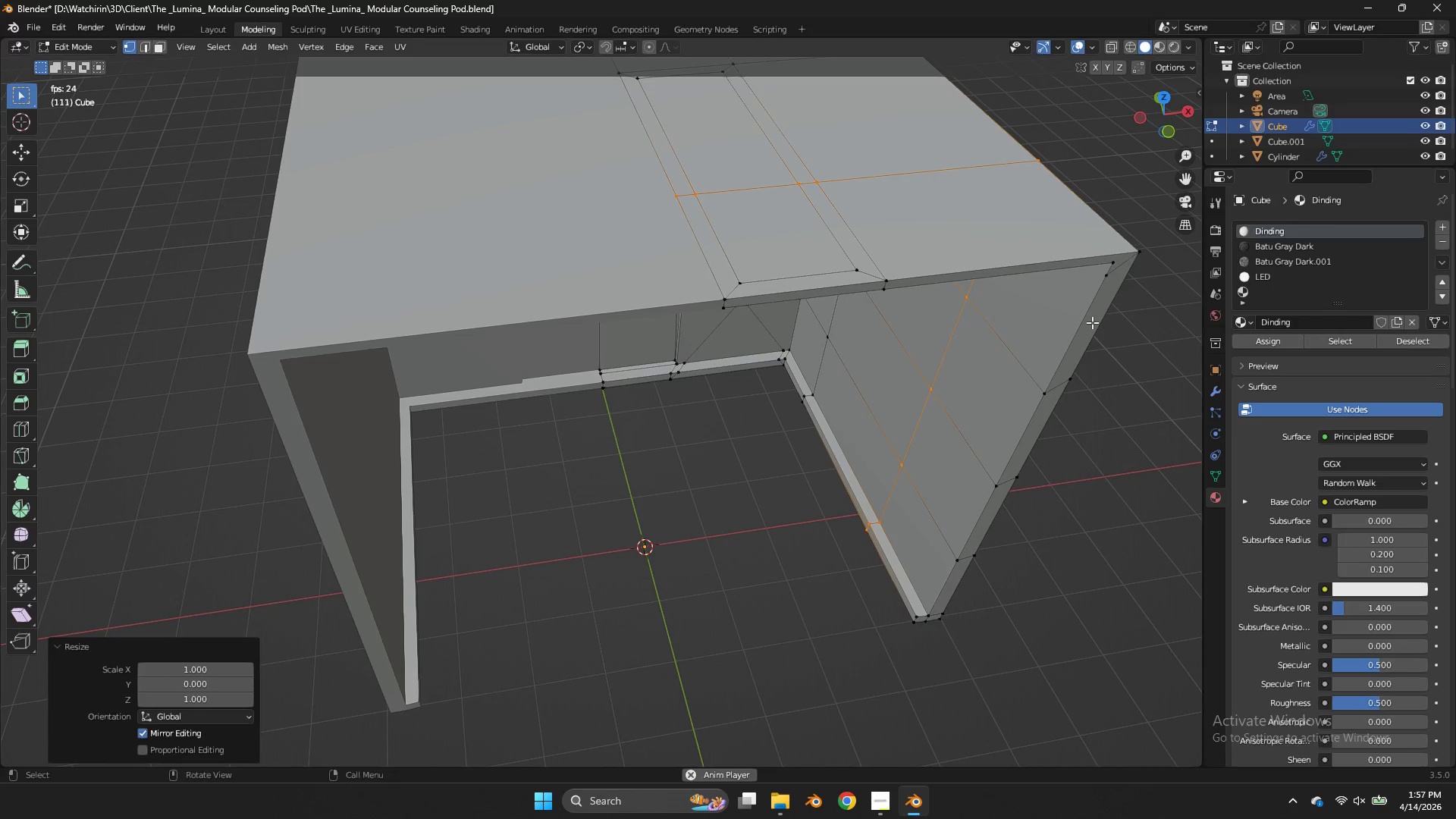 
key(Control+ControlLeft)
 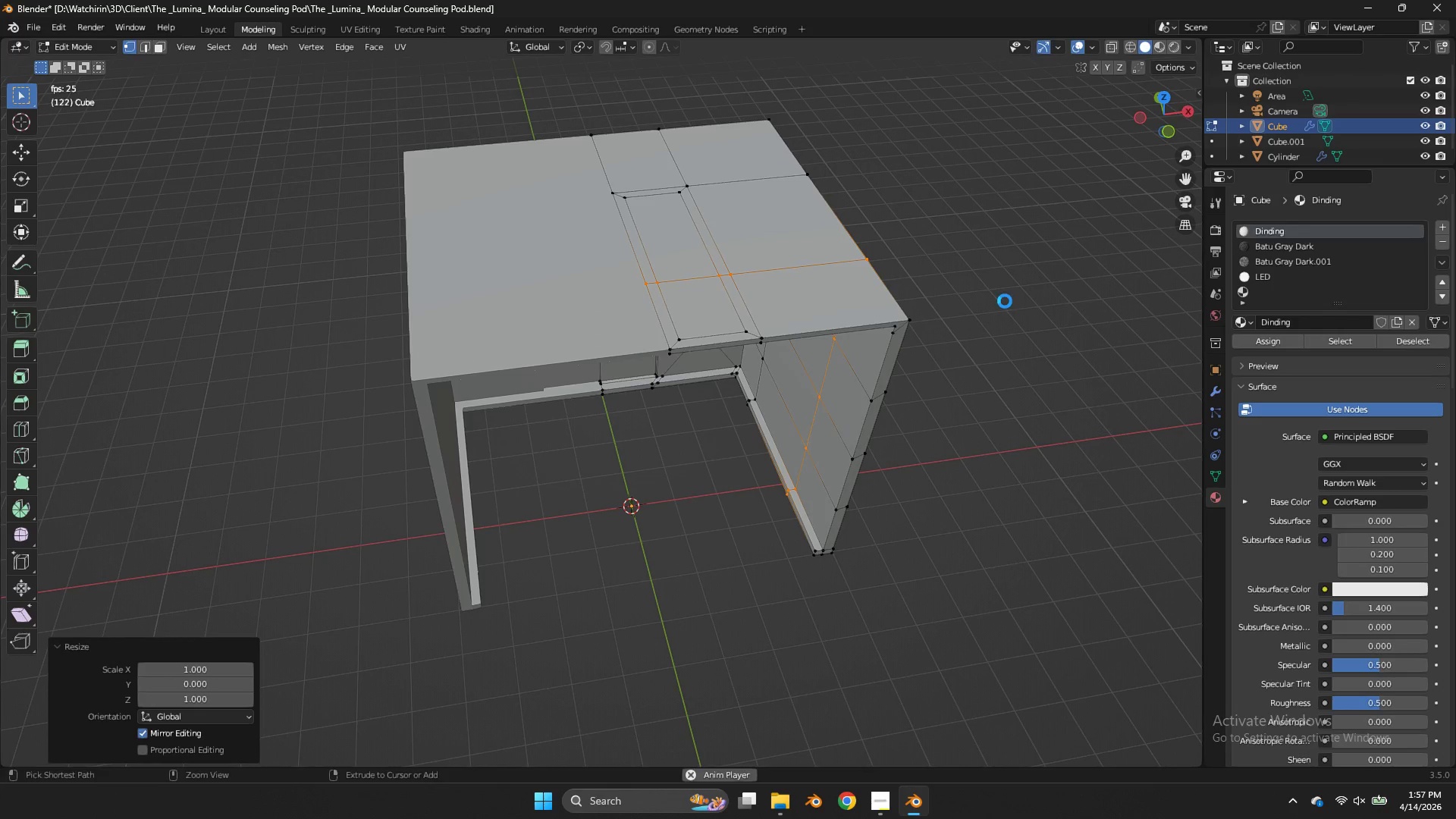 
key(Control+S)
 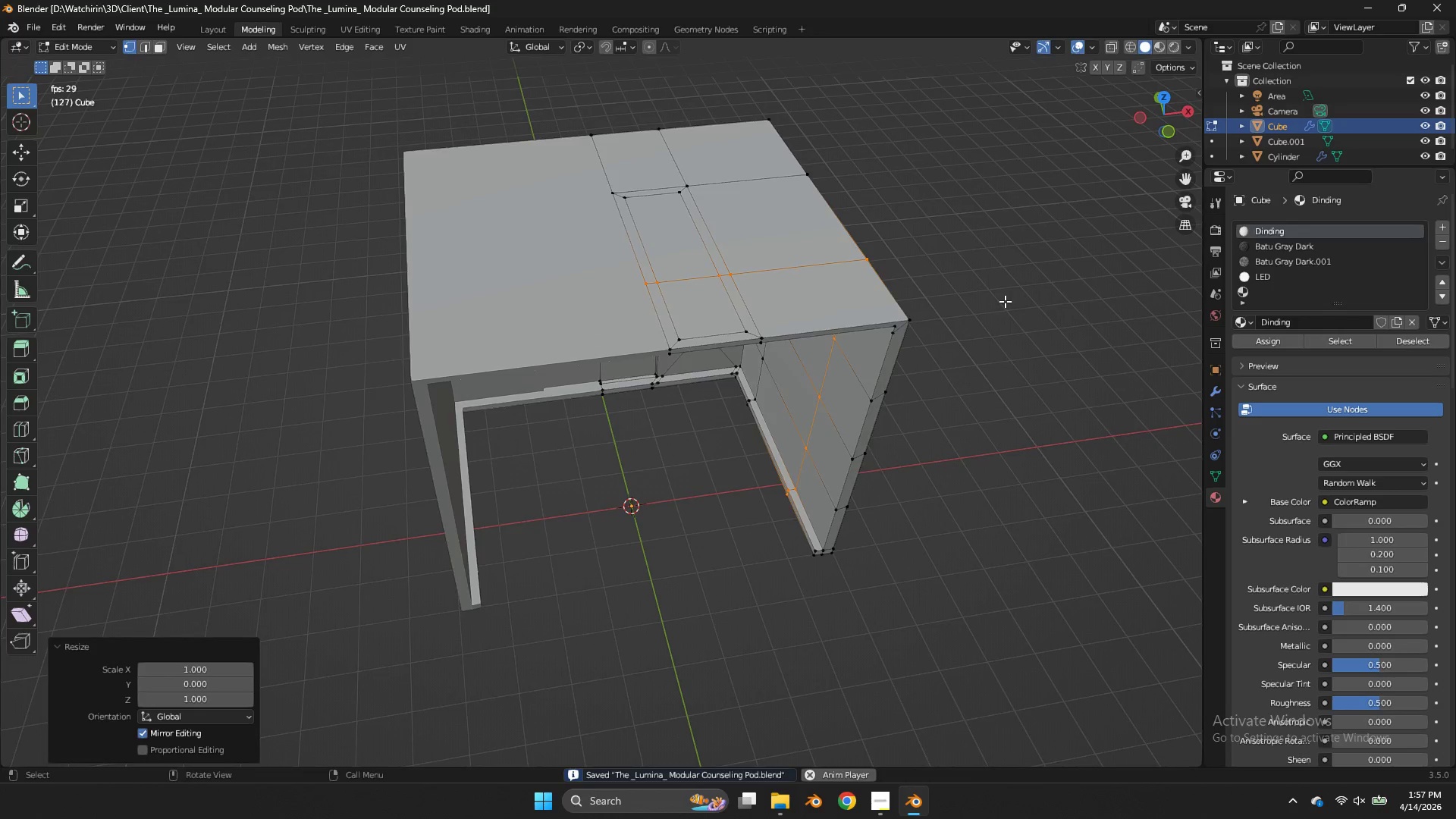 
scroll: coordinate [1092, 323], scroll_direction: down, amount: 2.0
 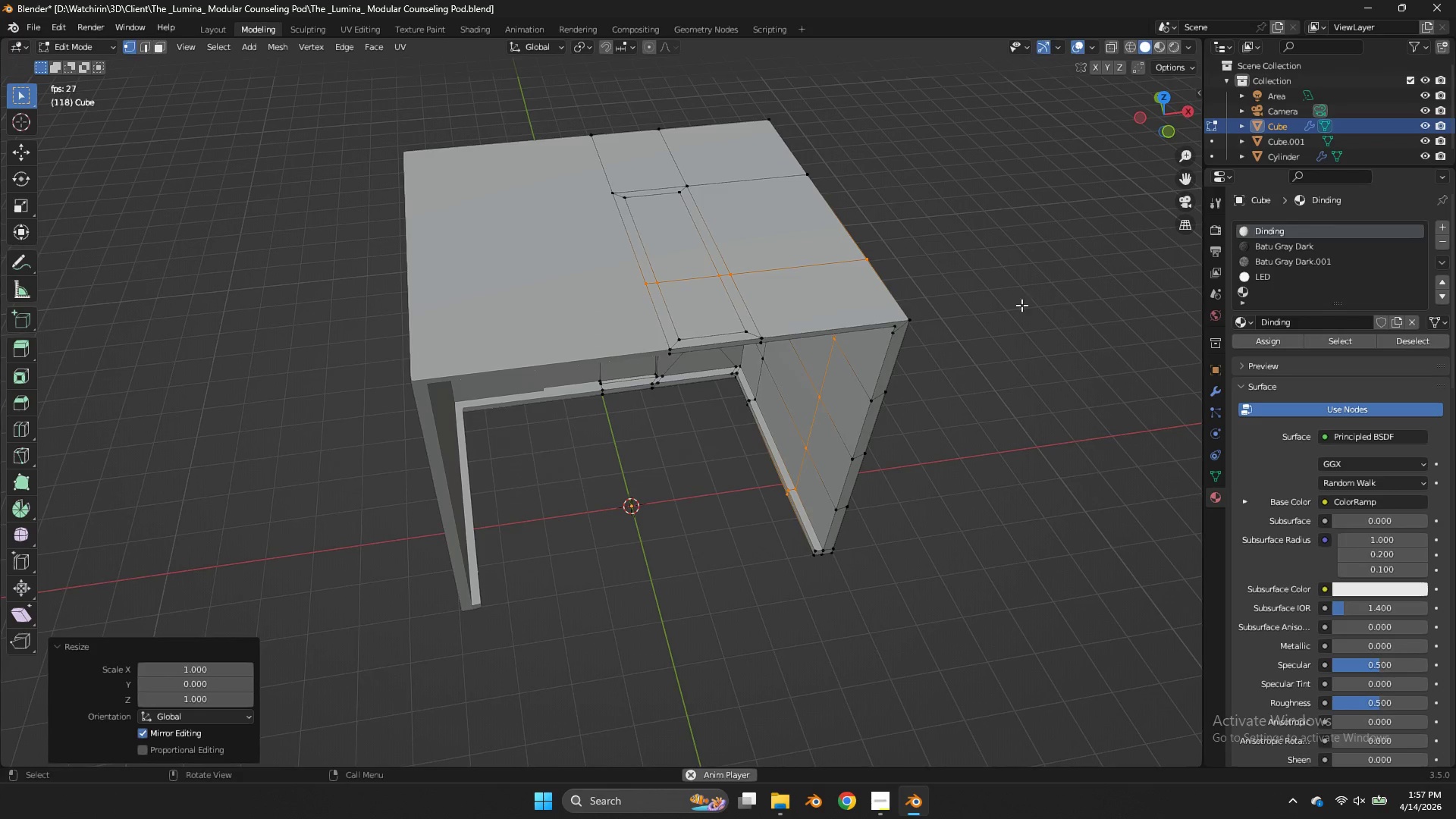 
key(Z)
 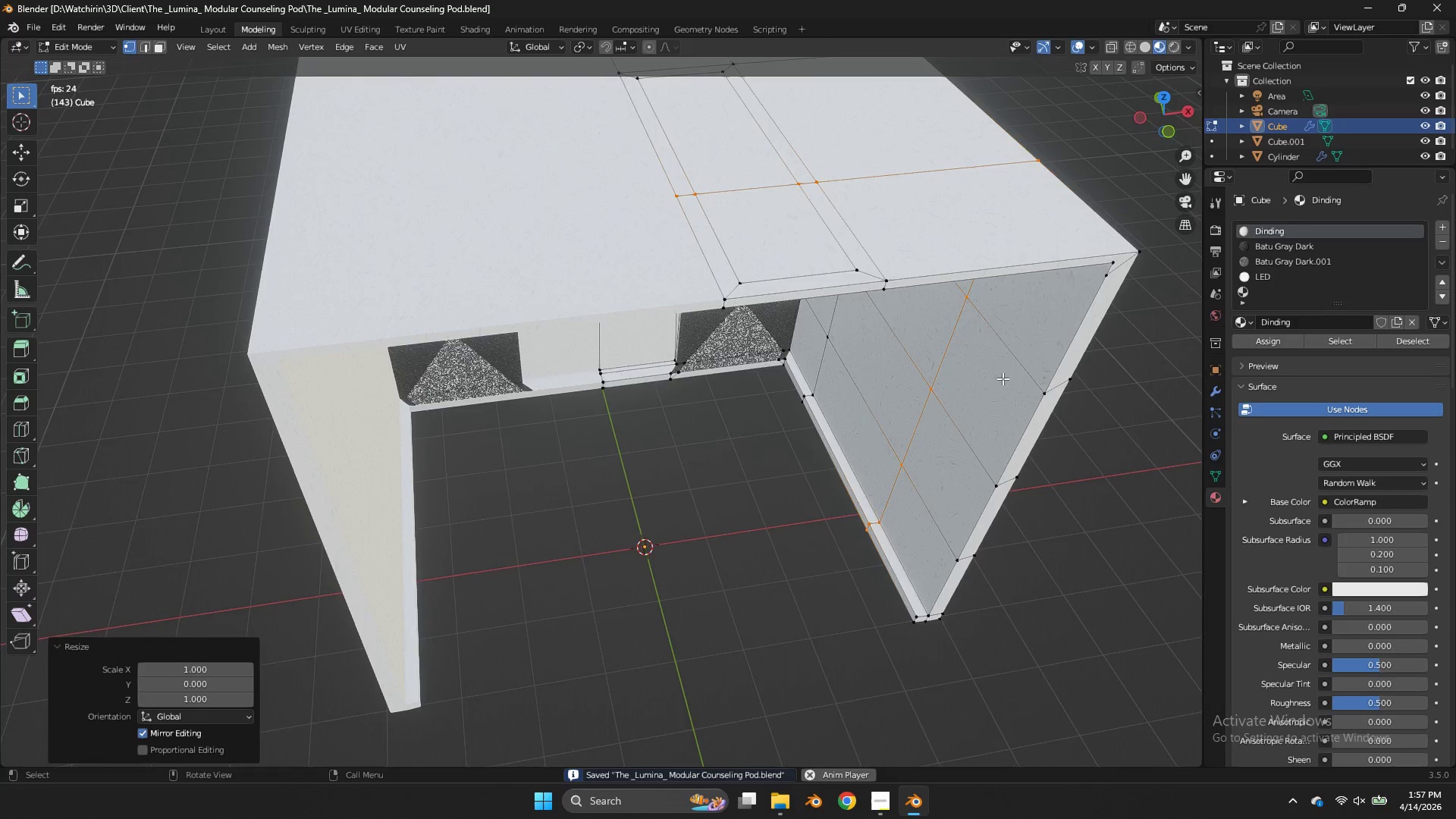 
scroll: coordinate [1002, 373], scroll_direction: up, amount: 9.0
 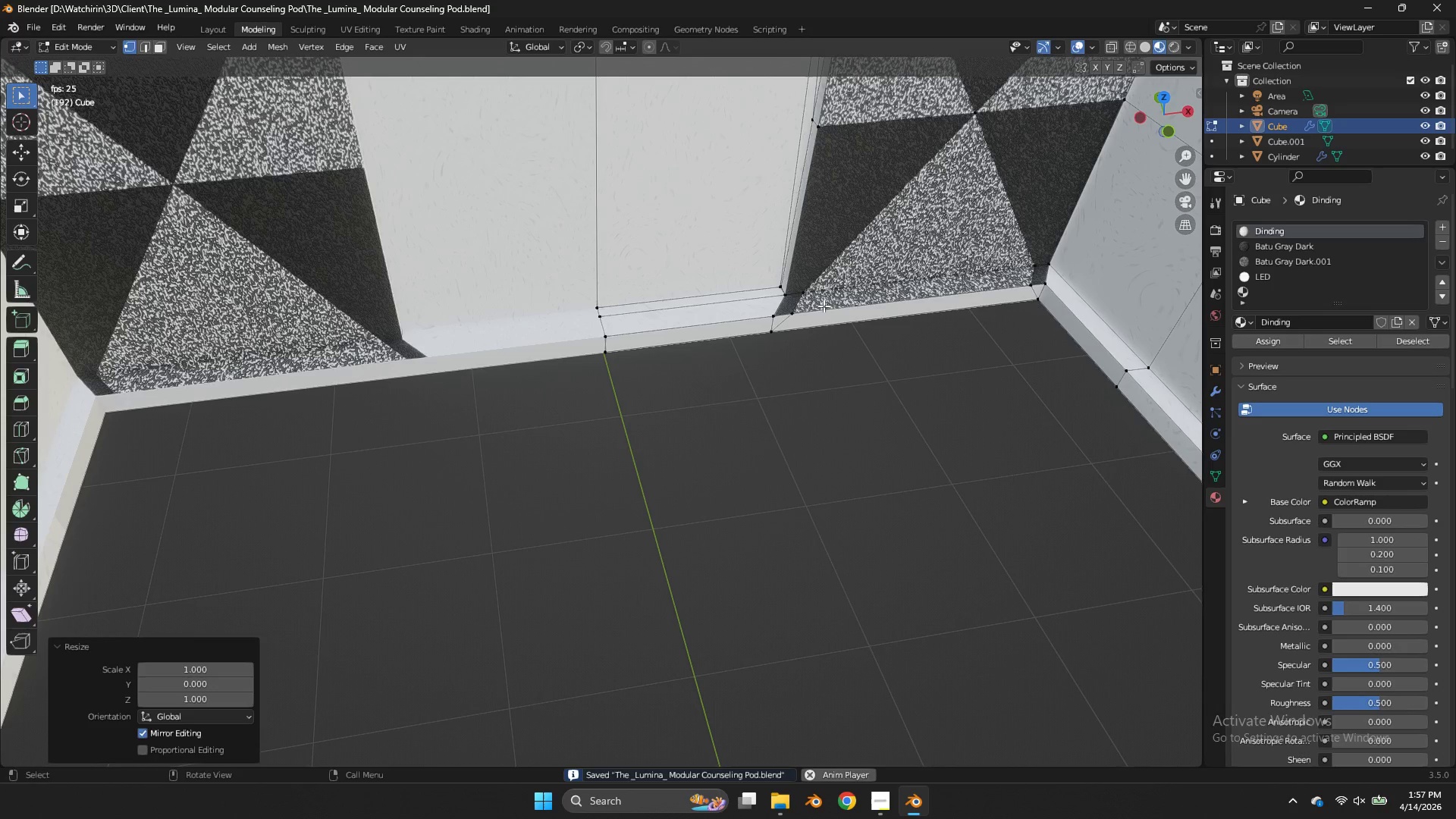 
left_click_drag(start_coordinate=[815, 307], to_coordinate=[764, 342])
 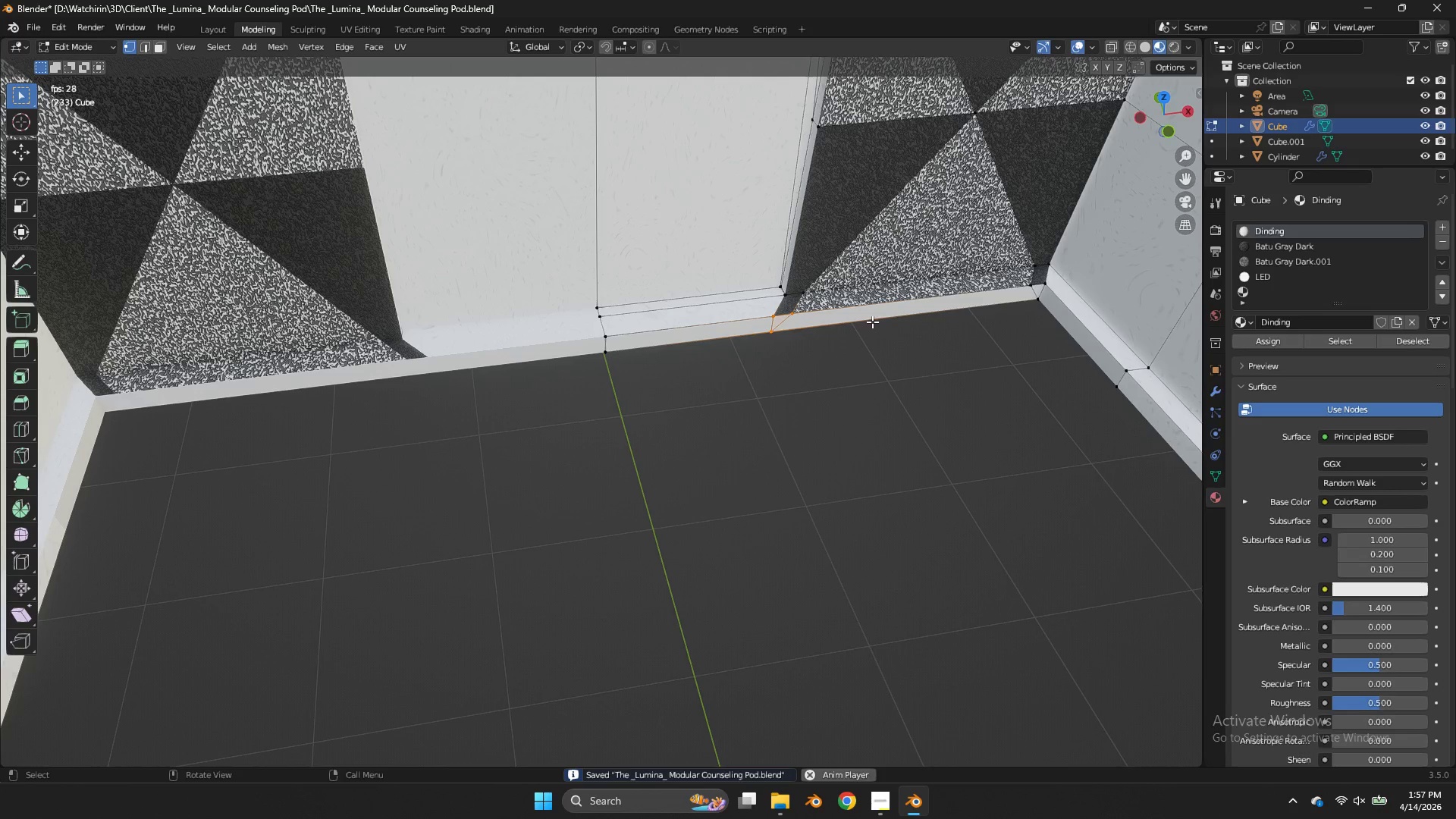 
type(gx)
 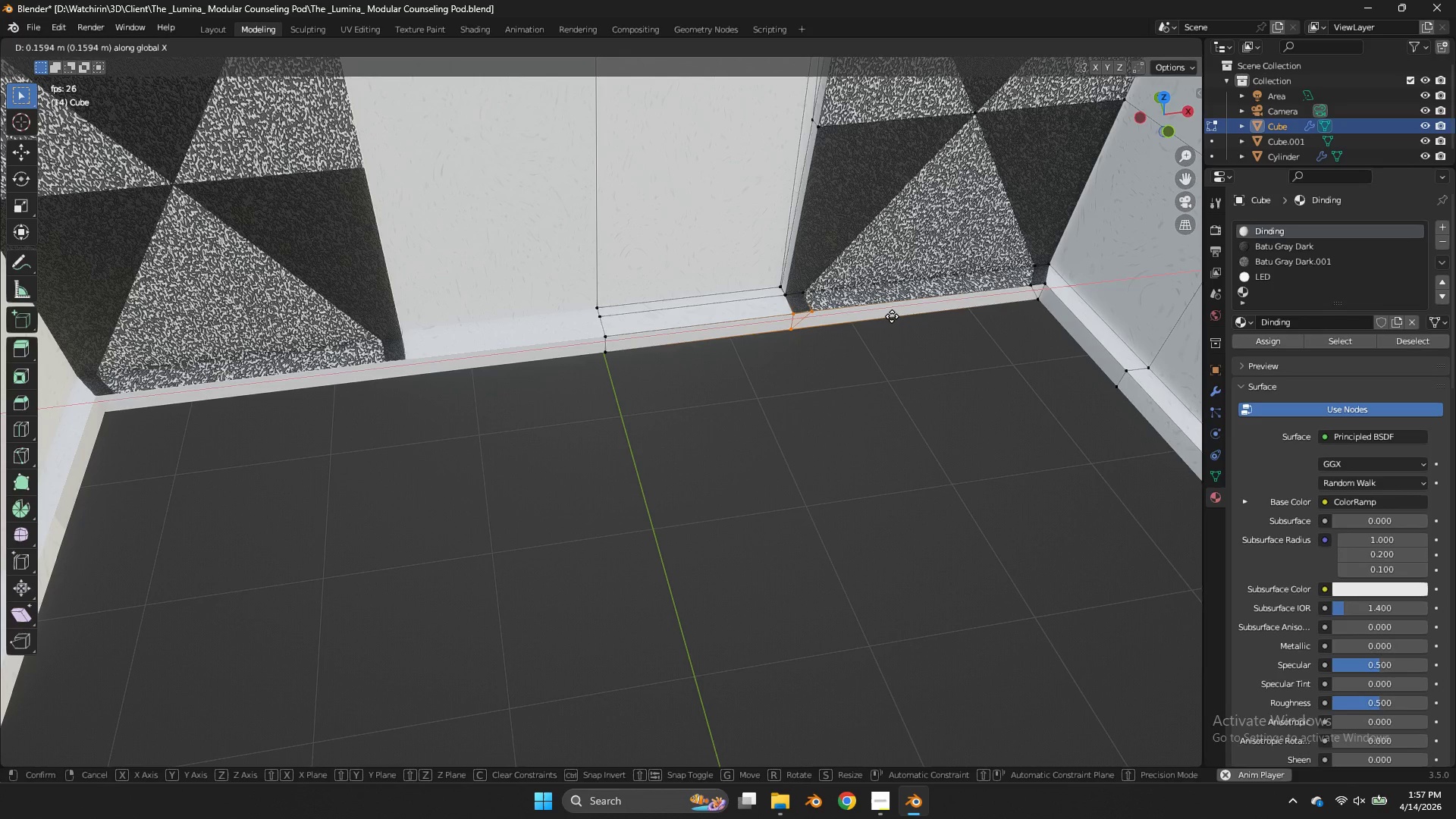 
left_click([892, 316])